 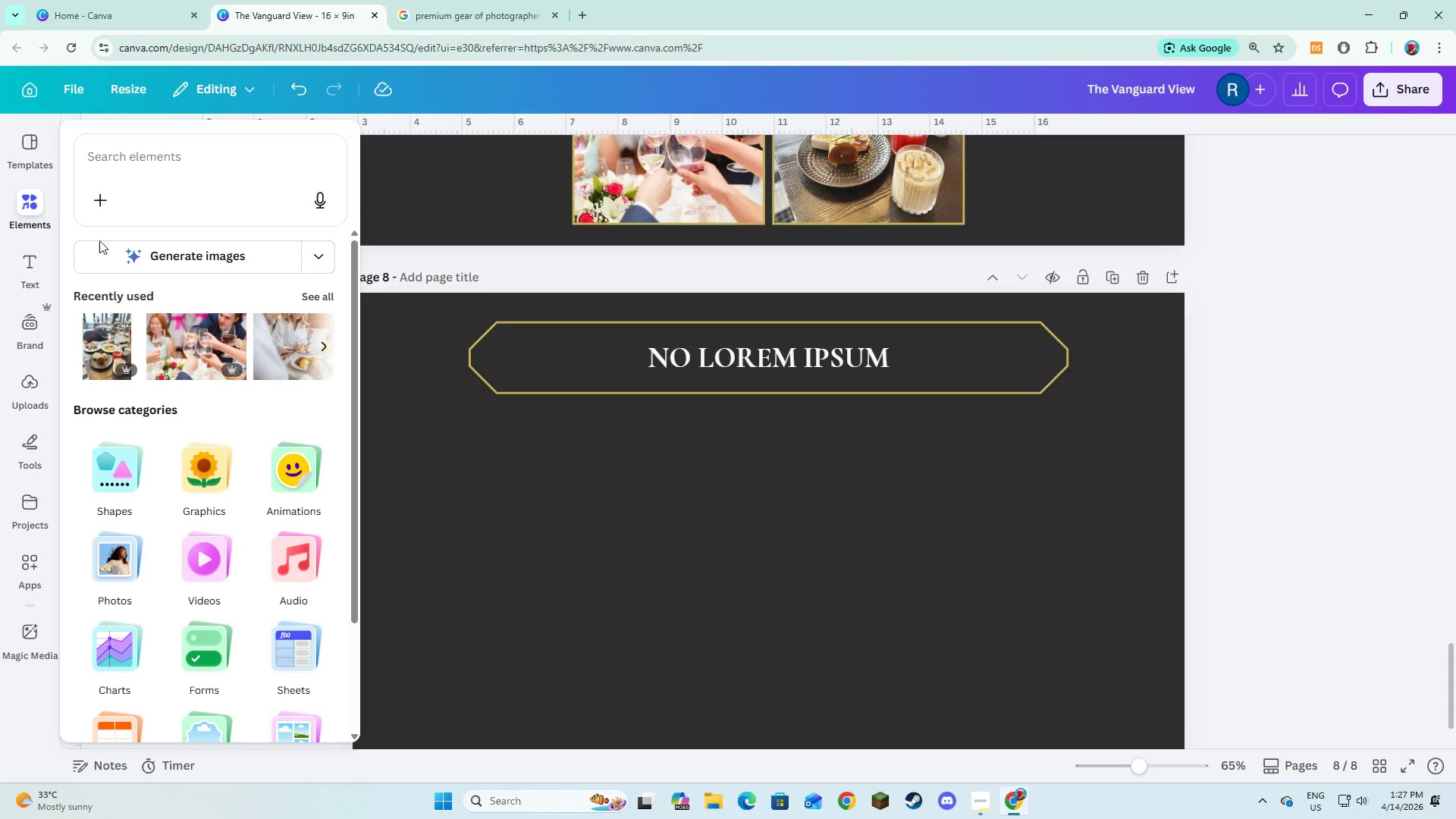 
scroll: coordinate [108, 413], scroll_direction: down, amount: 2.0
 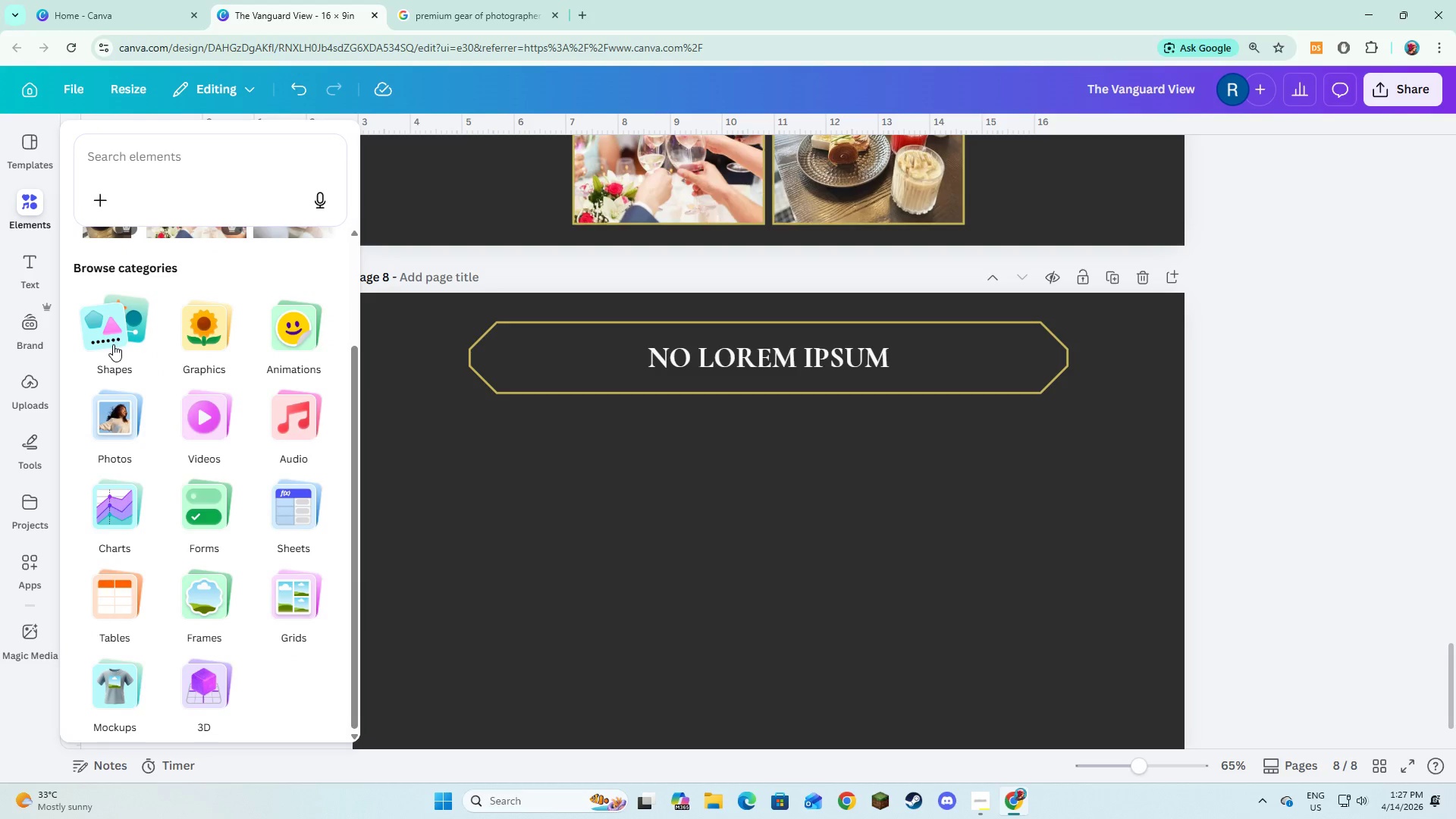 
left_click([113, 343])
 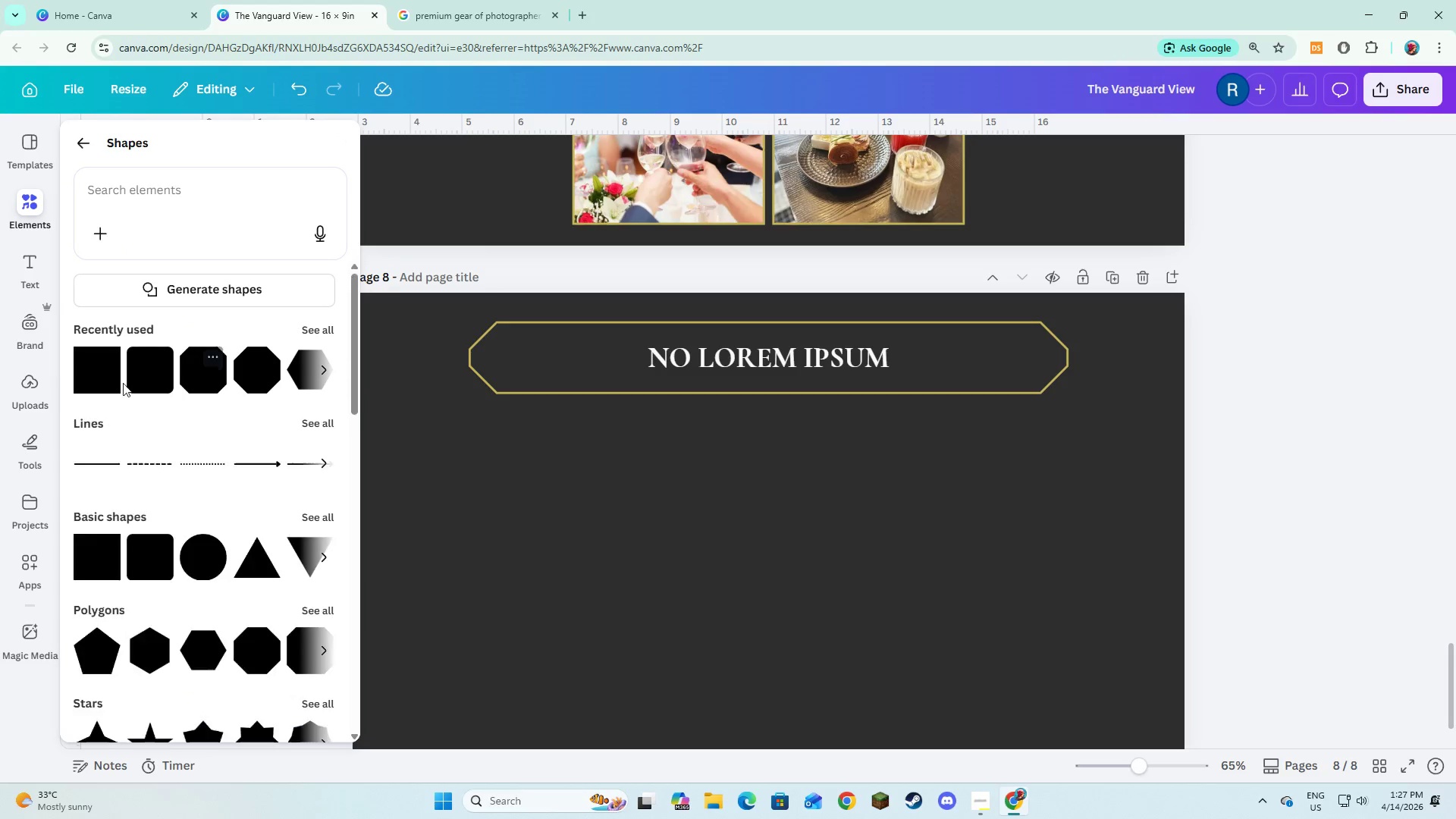 
left_click([104, 373])
 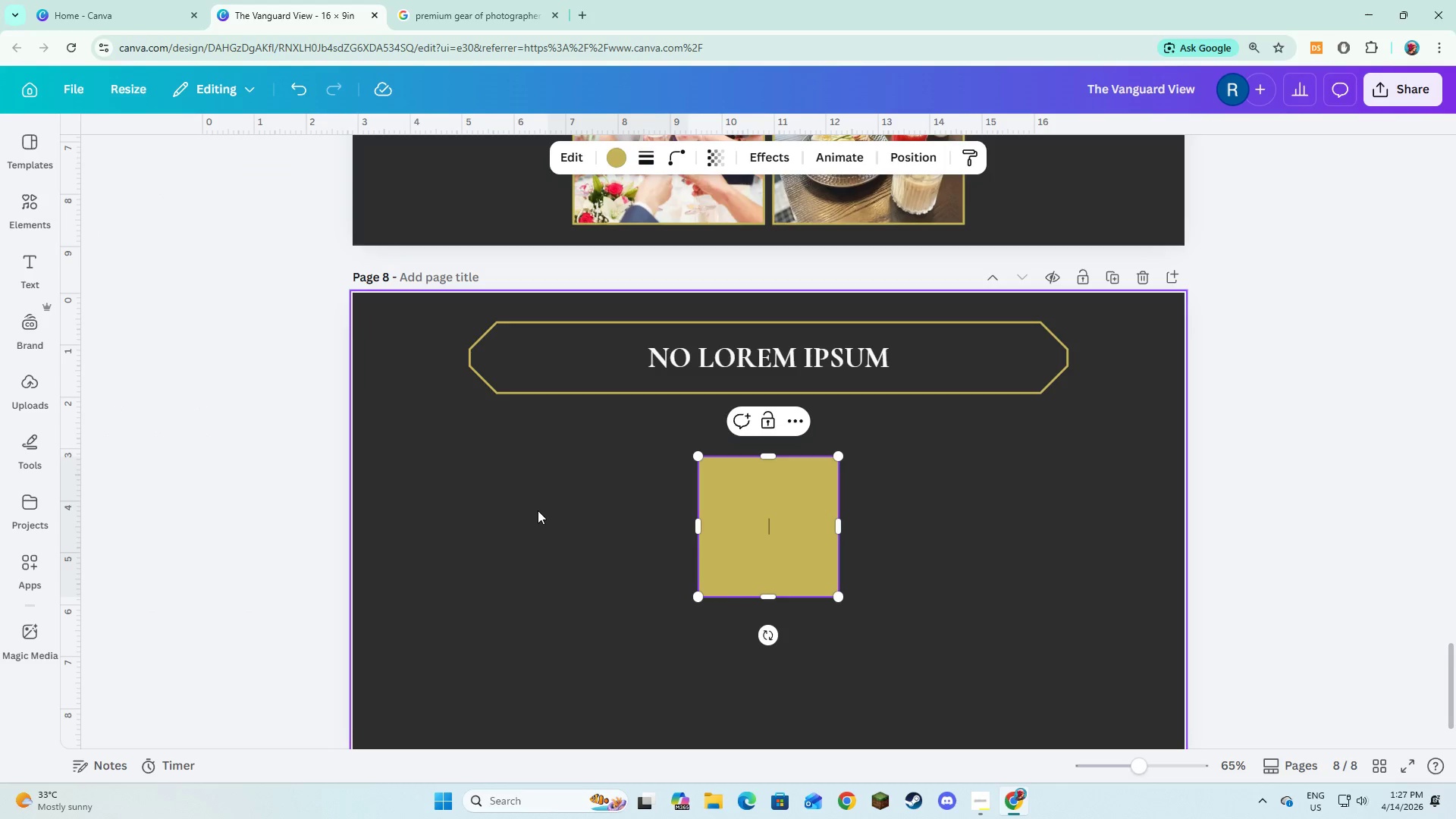 
left_click([536, 512])
 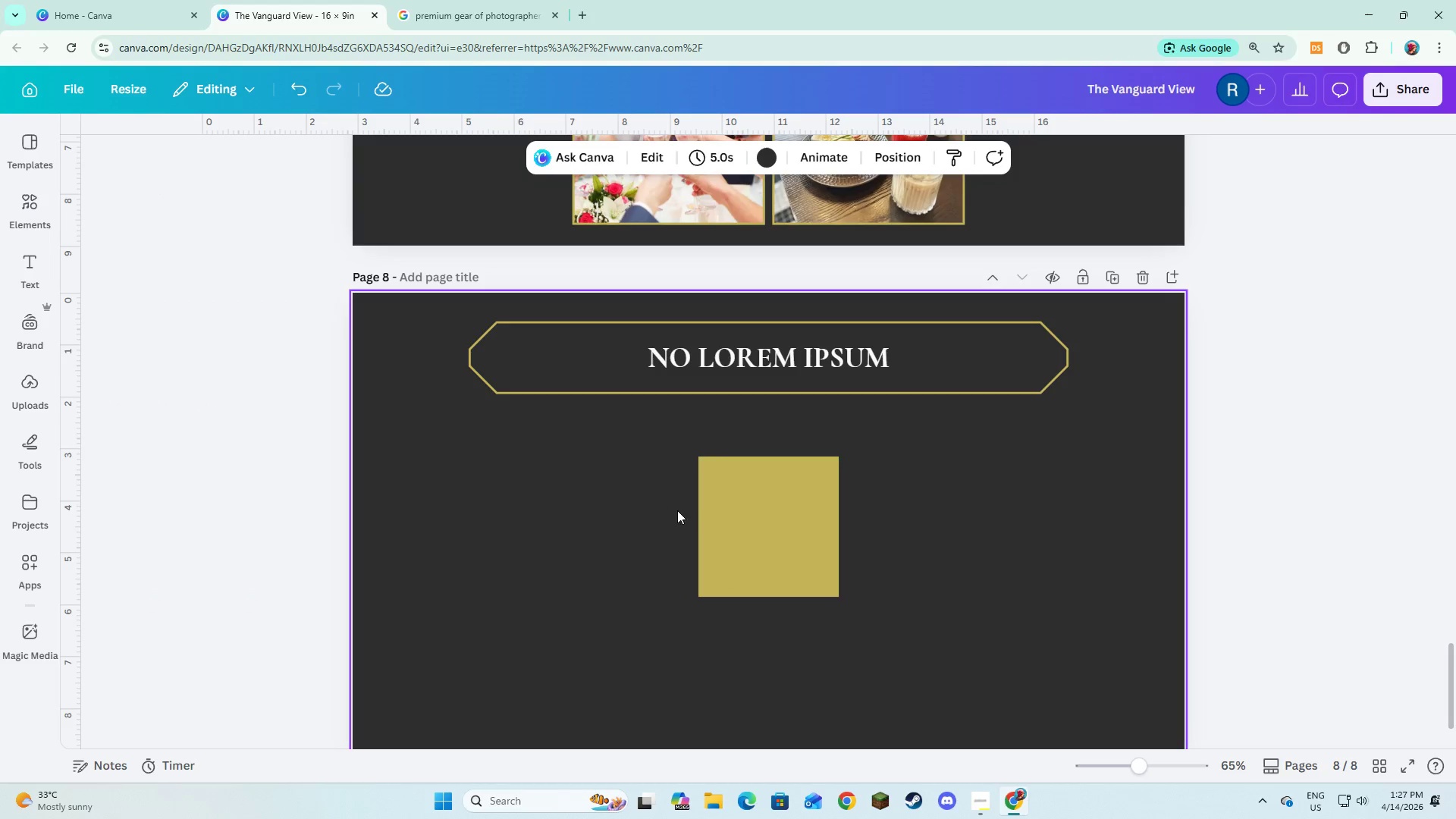 
left_click([723, 516])
 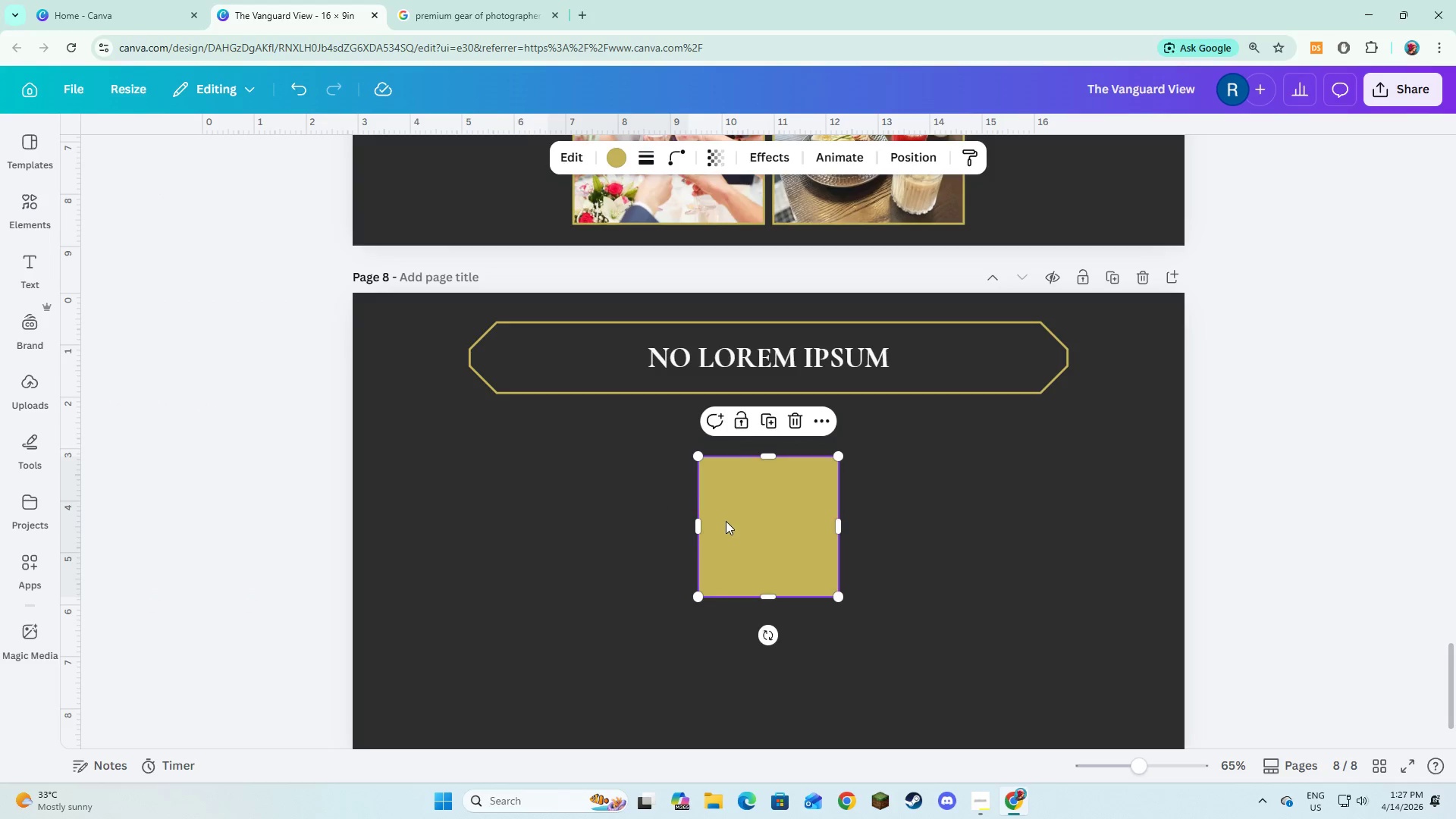 
left_click_drag(start_coordinate=[726, 521], to_coordinate=[494, 504])
 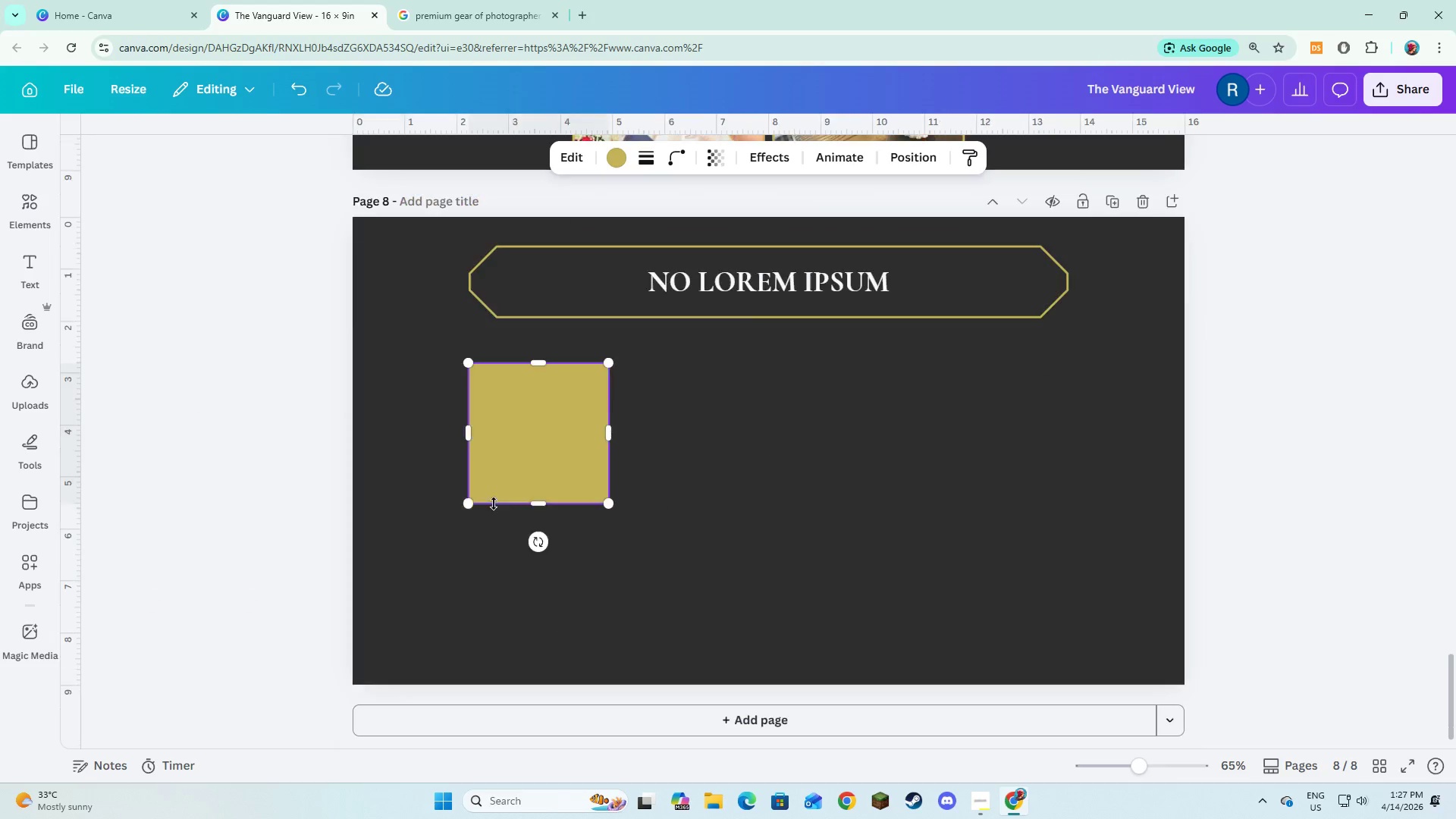 
scroll: coordinate [494, 504], scroll_direction: down, amount: 2.0
 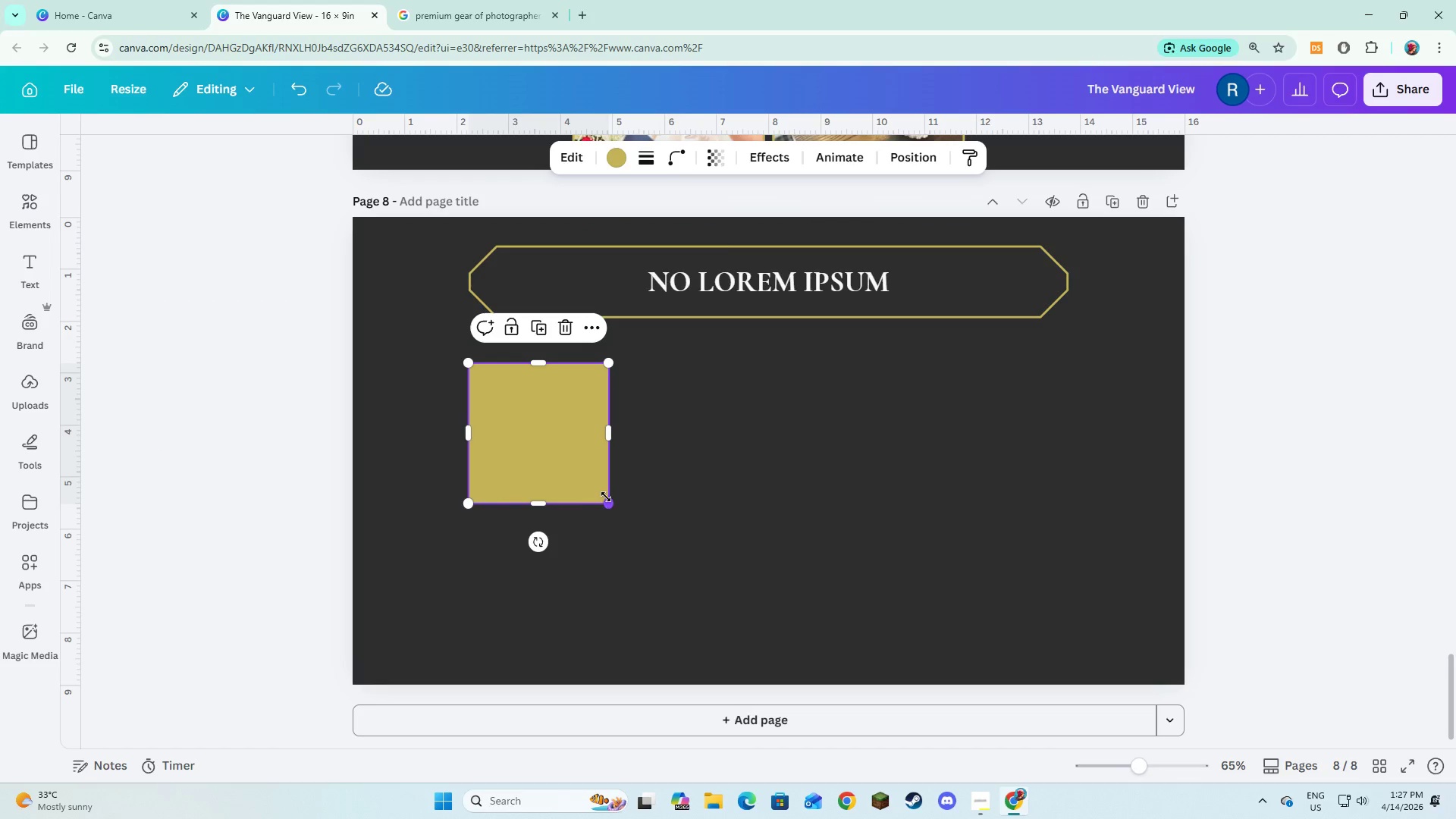 
left_click_drag(start_coordinate=[607, 497], to_coordinate=[1078, 597])
 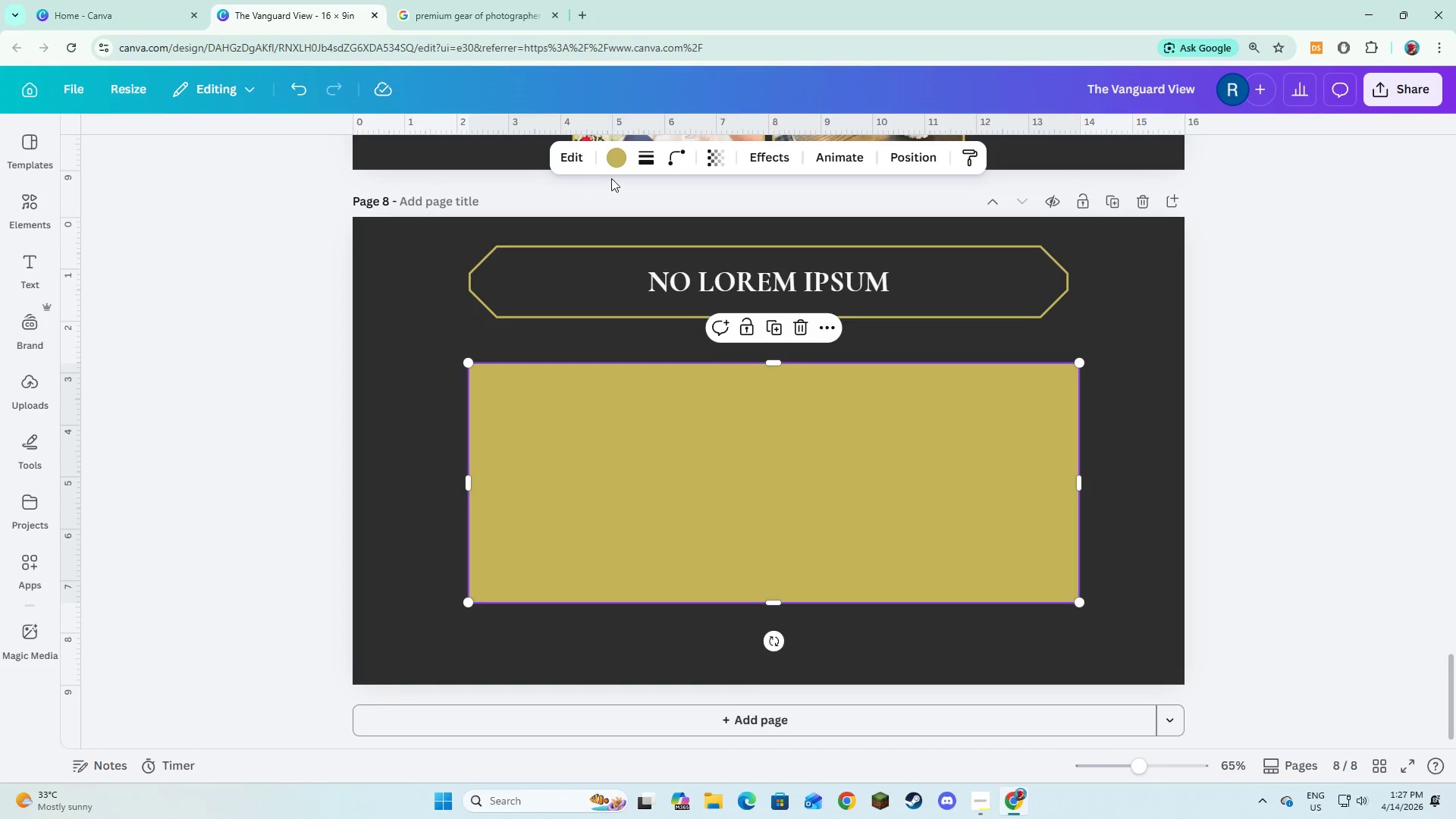 
left_click([616, 168])
 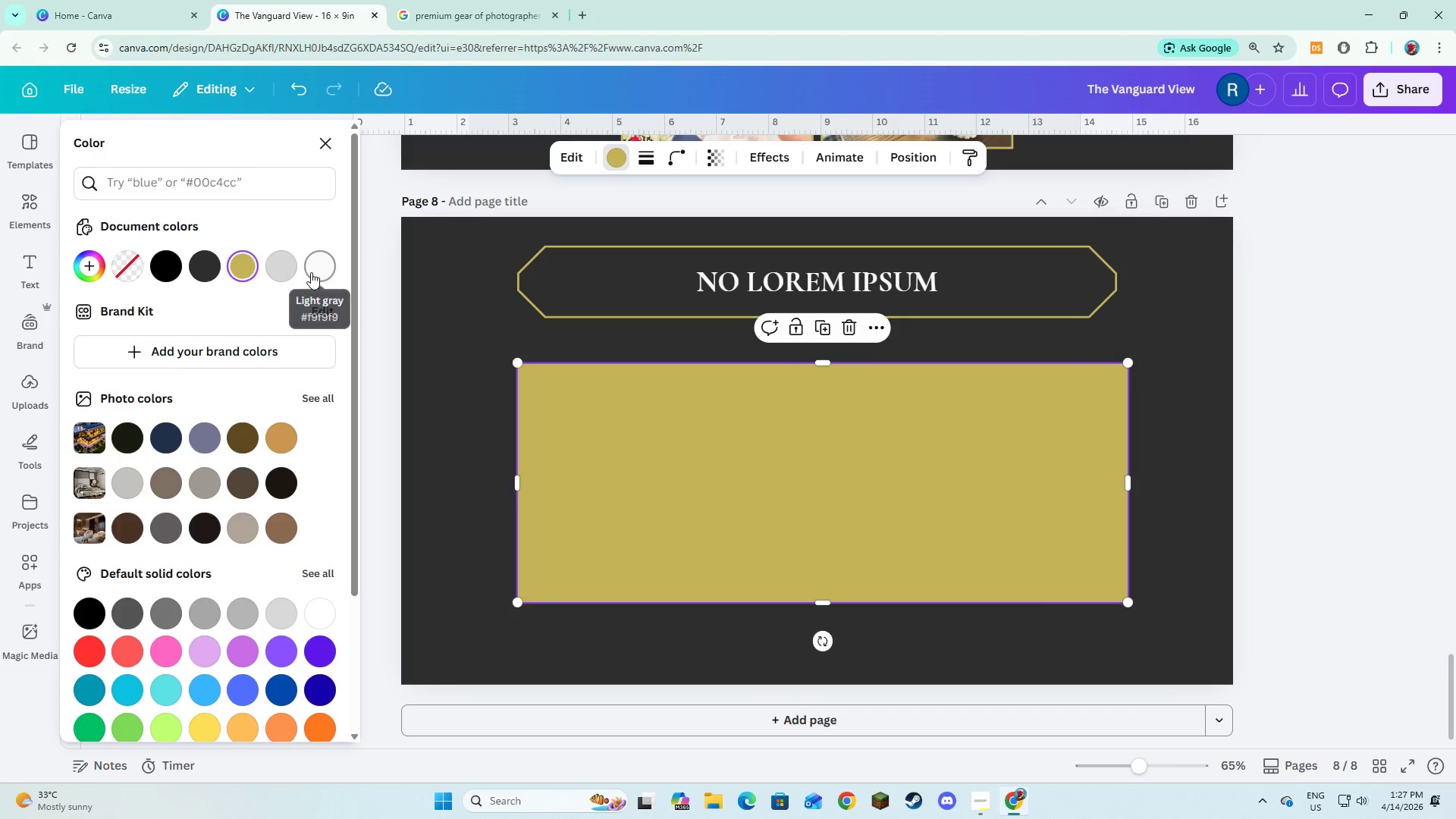 
left_click([289, 277])
 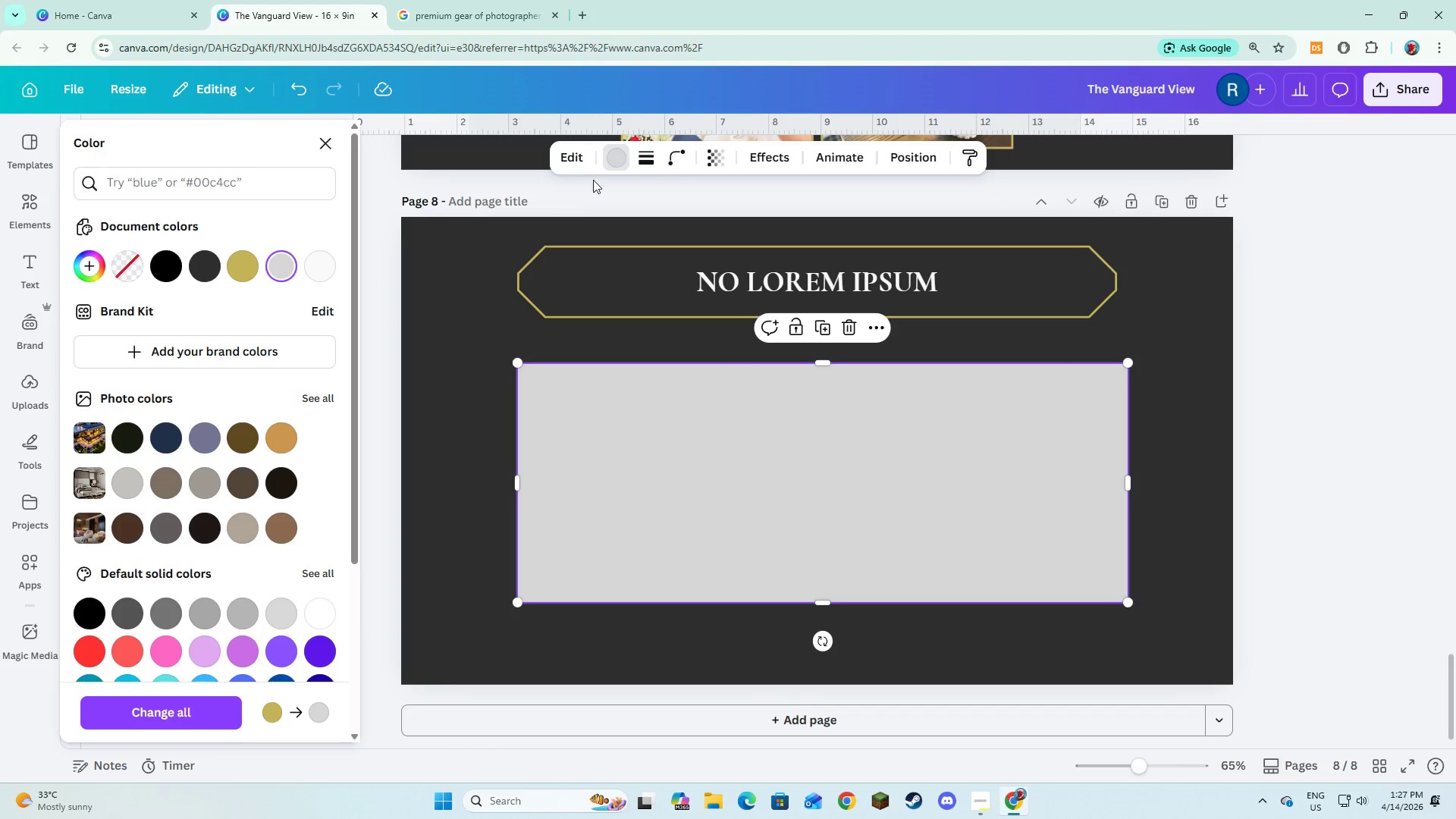 
left_click([644, 160])
 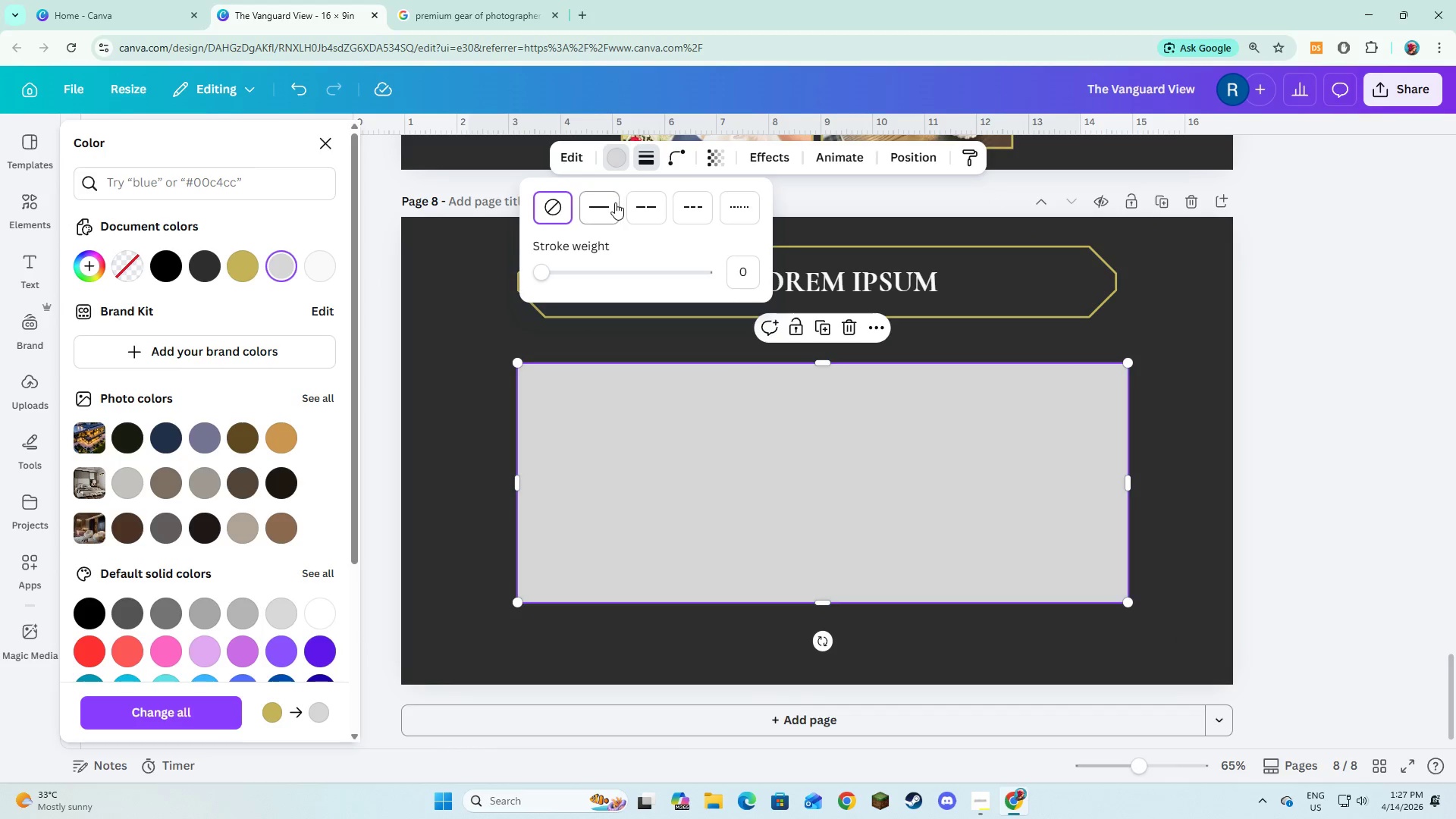 
left_click([615, 202])
 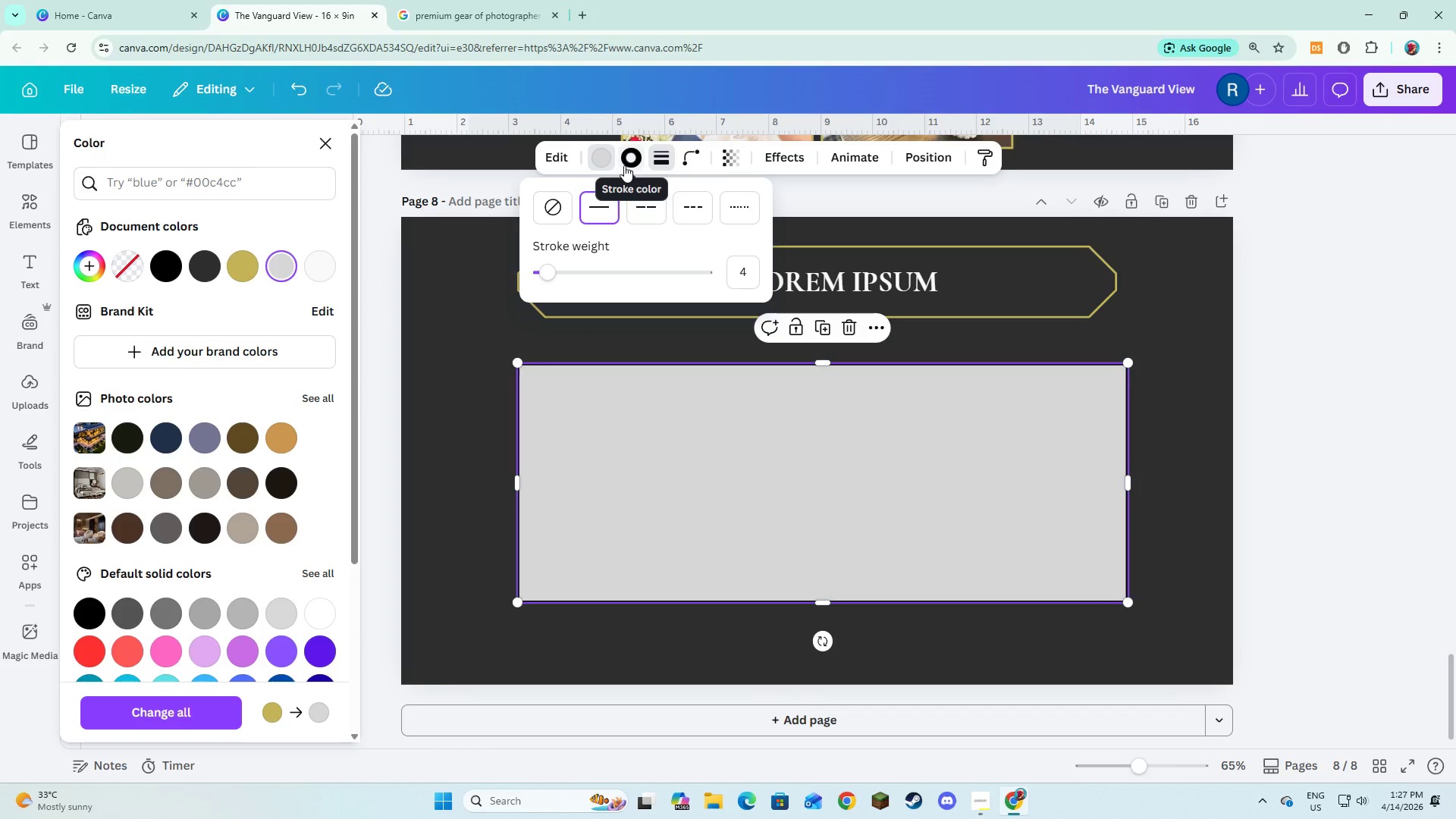 
left_click([624, 165])
 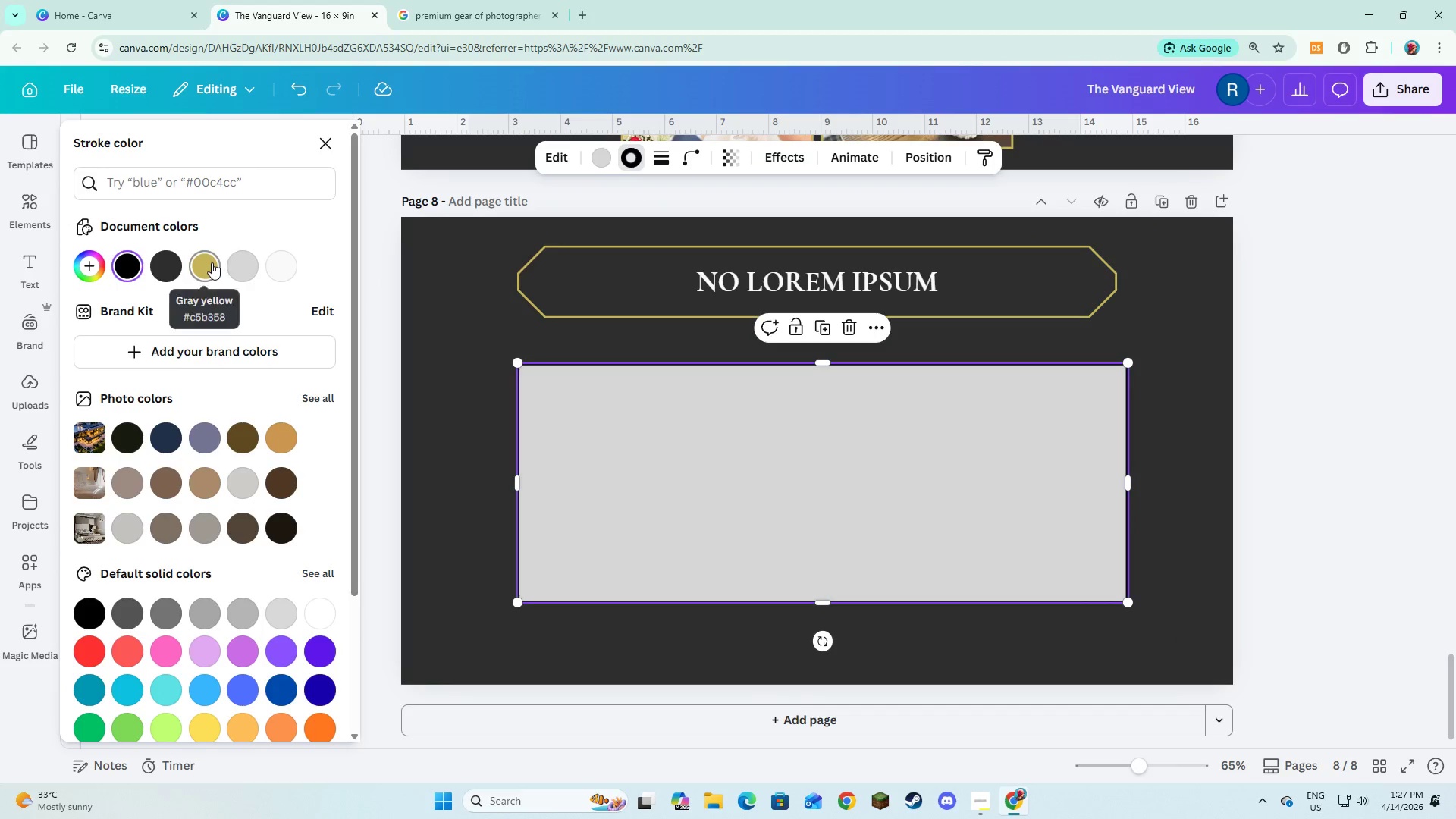 
double_click([492, 390])
 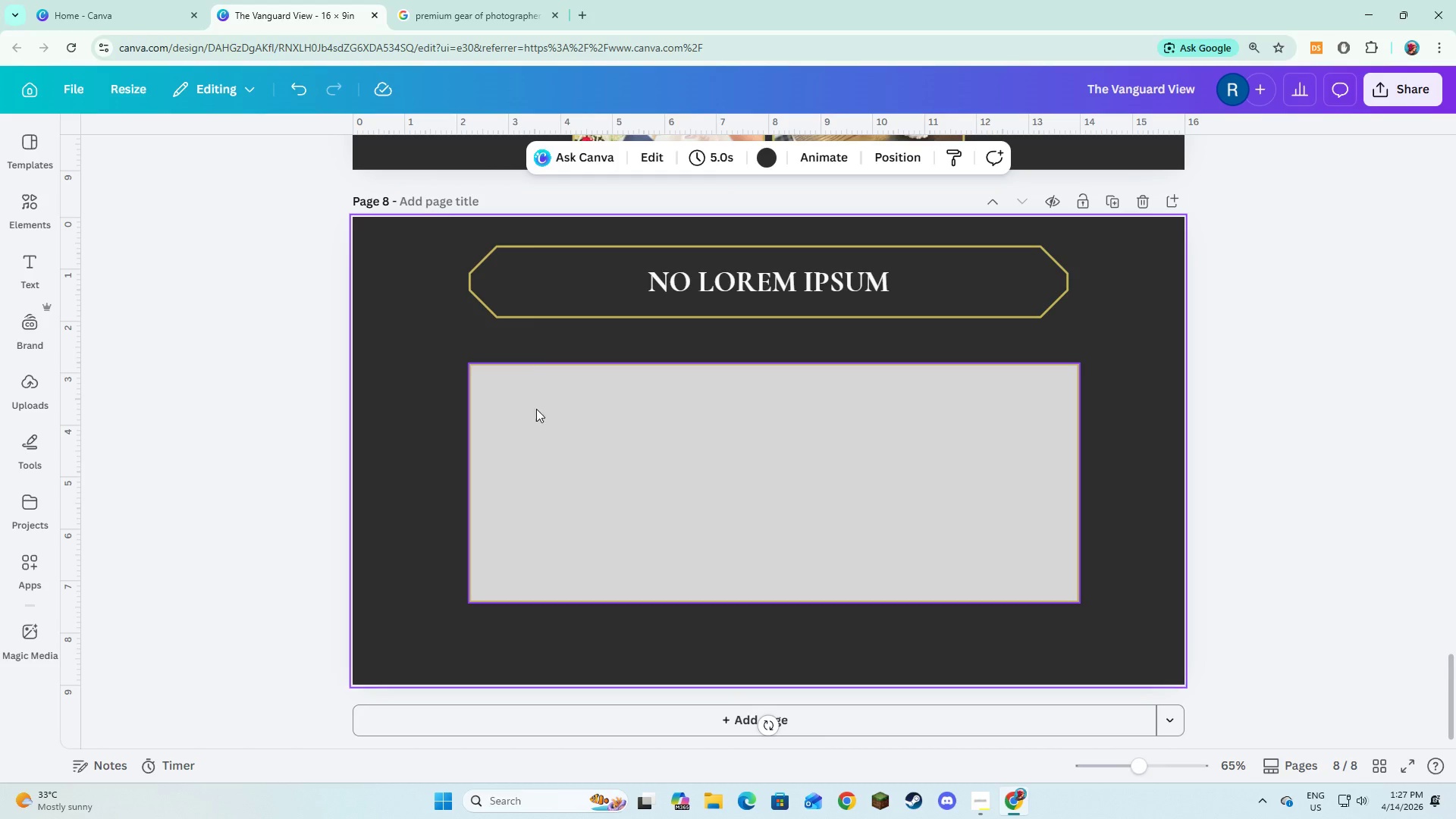 
left_click_drag(start_coordinate=[536, 409], to_coordinate=[541, 409])
 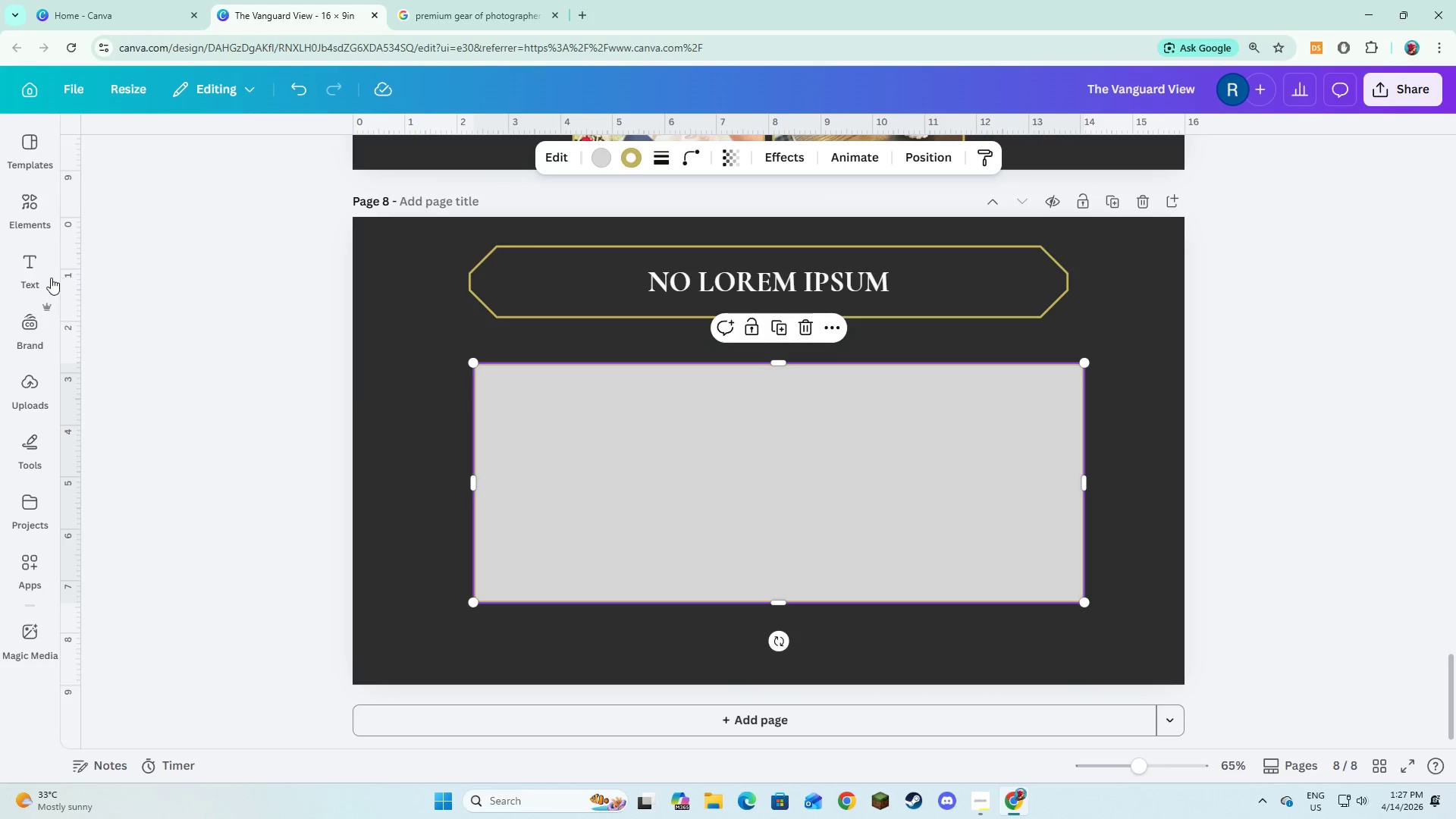 
left_click([39, 265])
 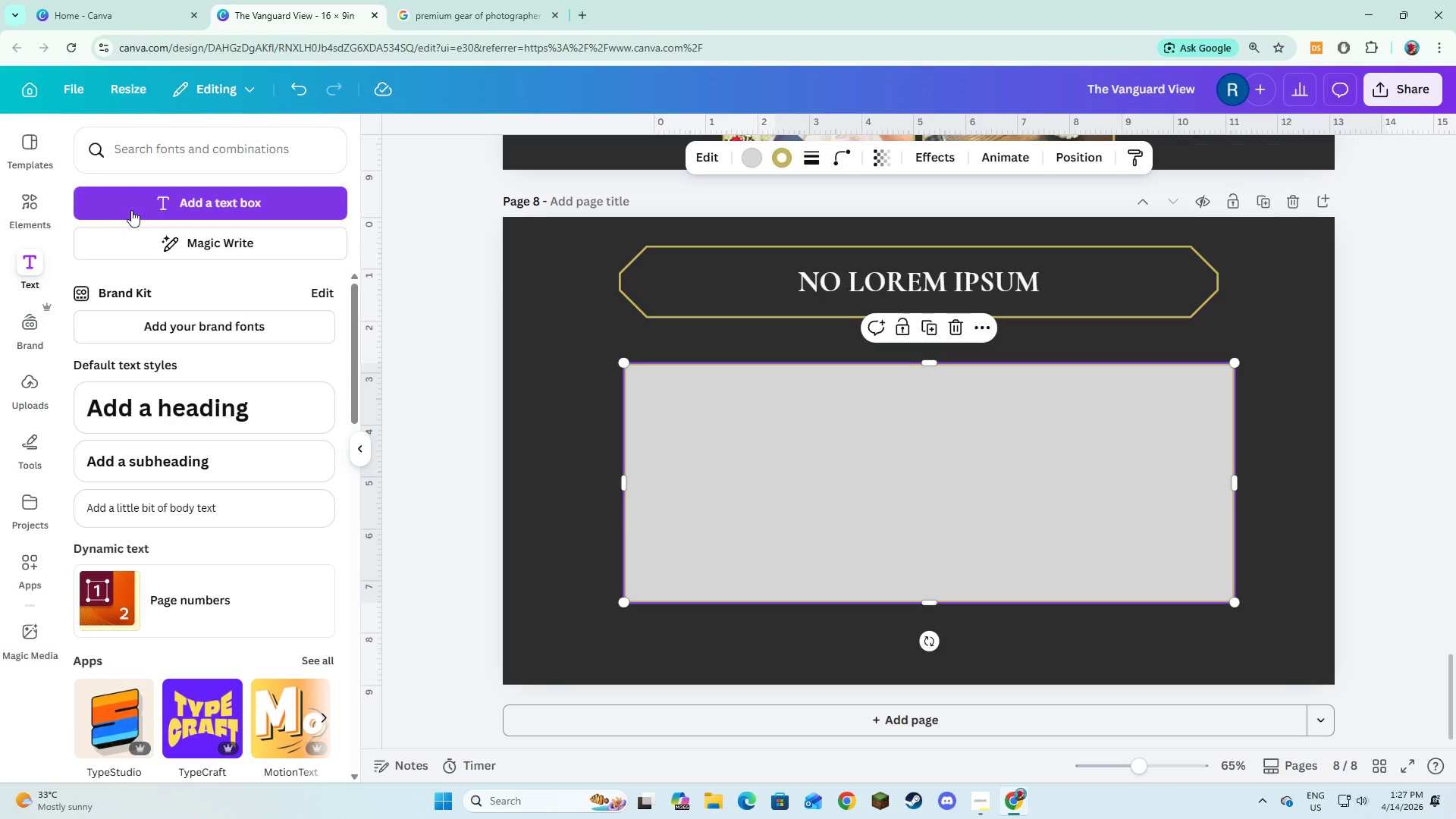 
left_click([131, 210])
 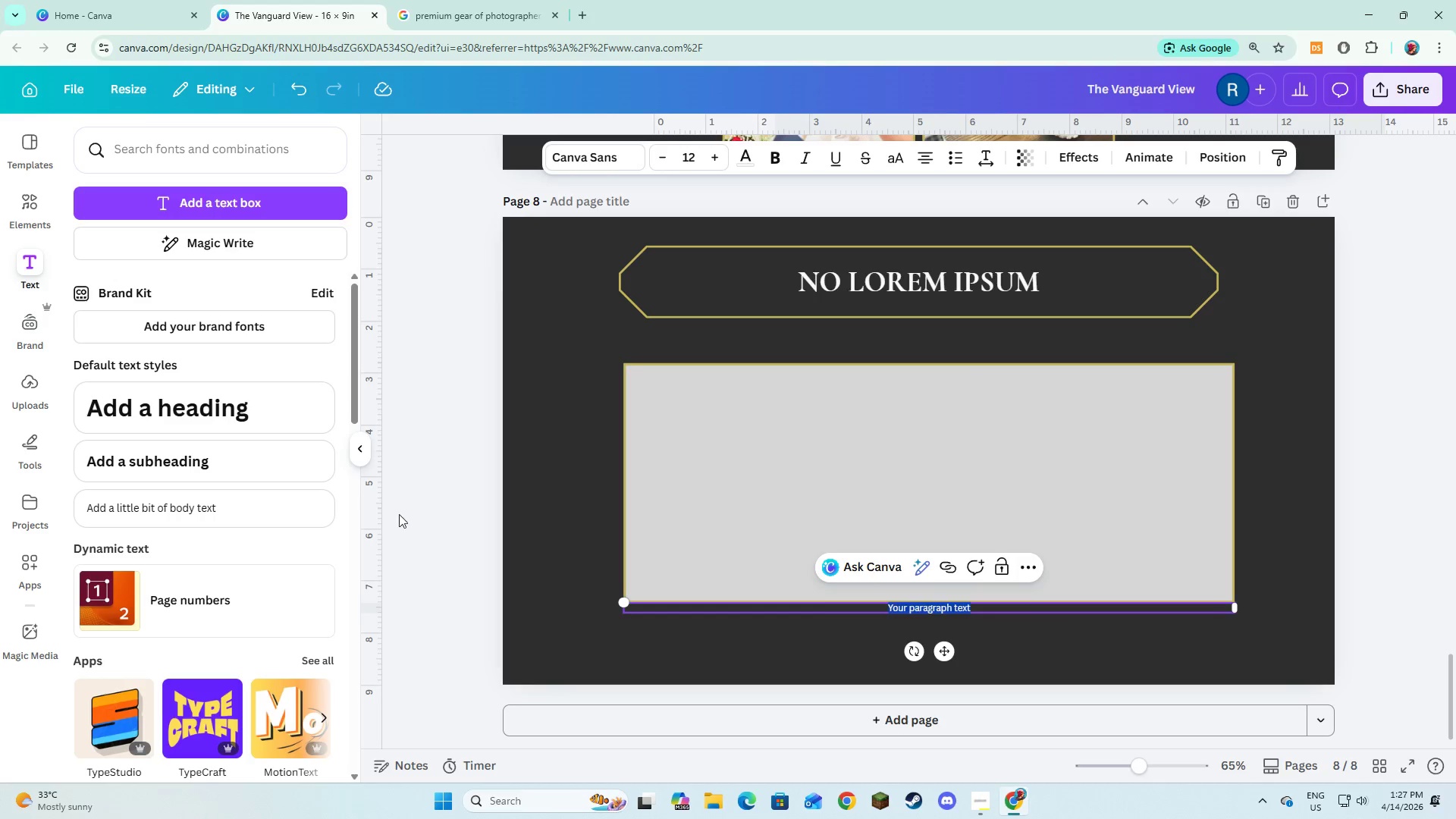 
left_click([580, 570])
 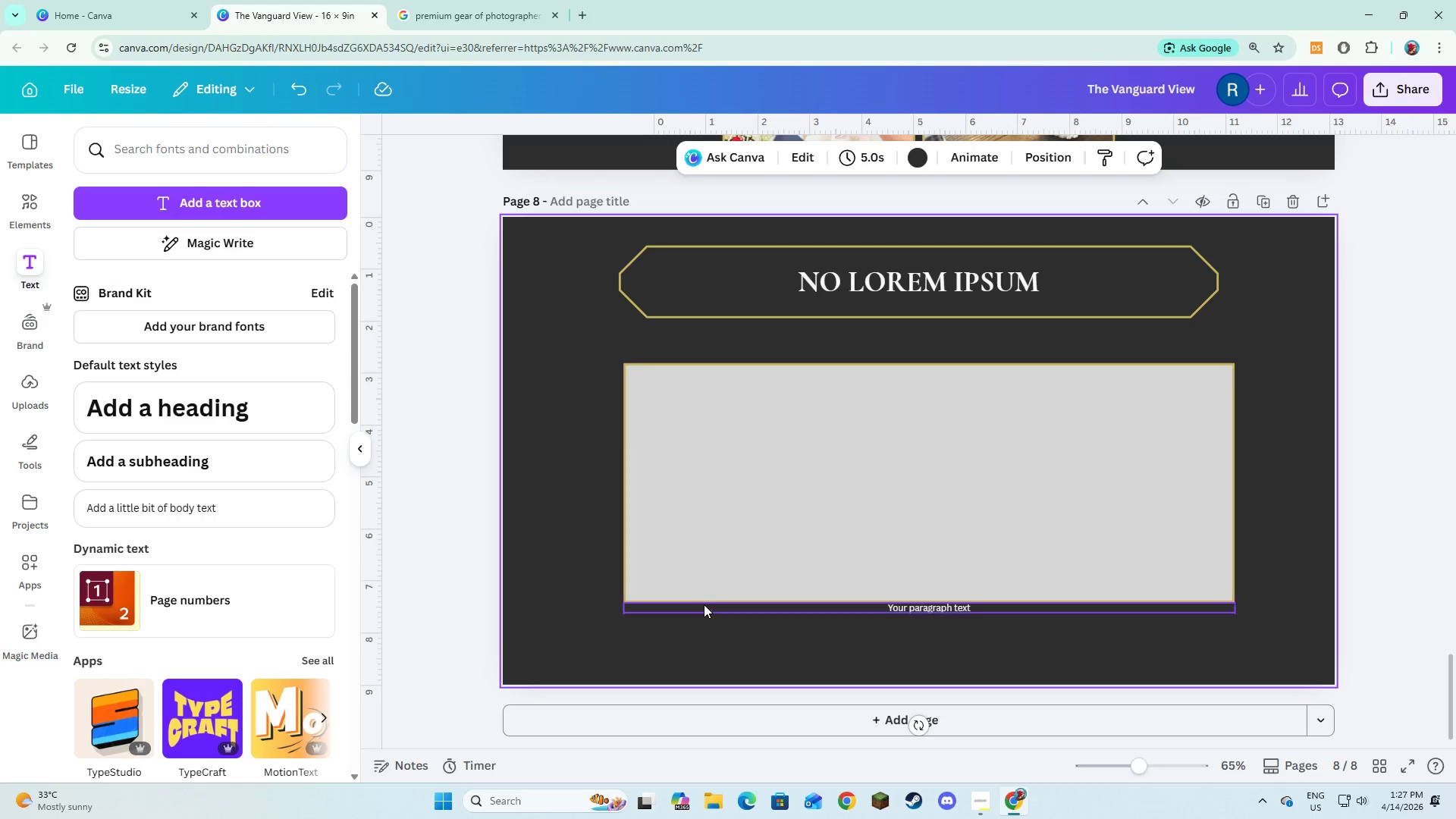 
left_click([704, 610])
 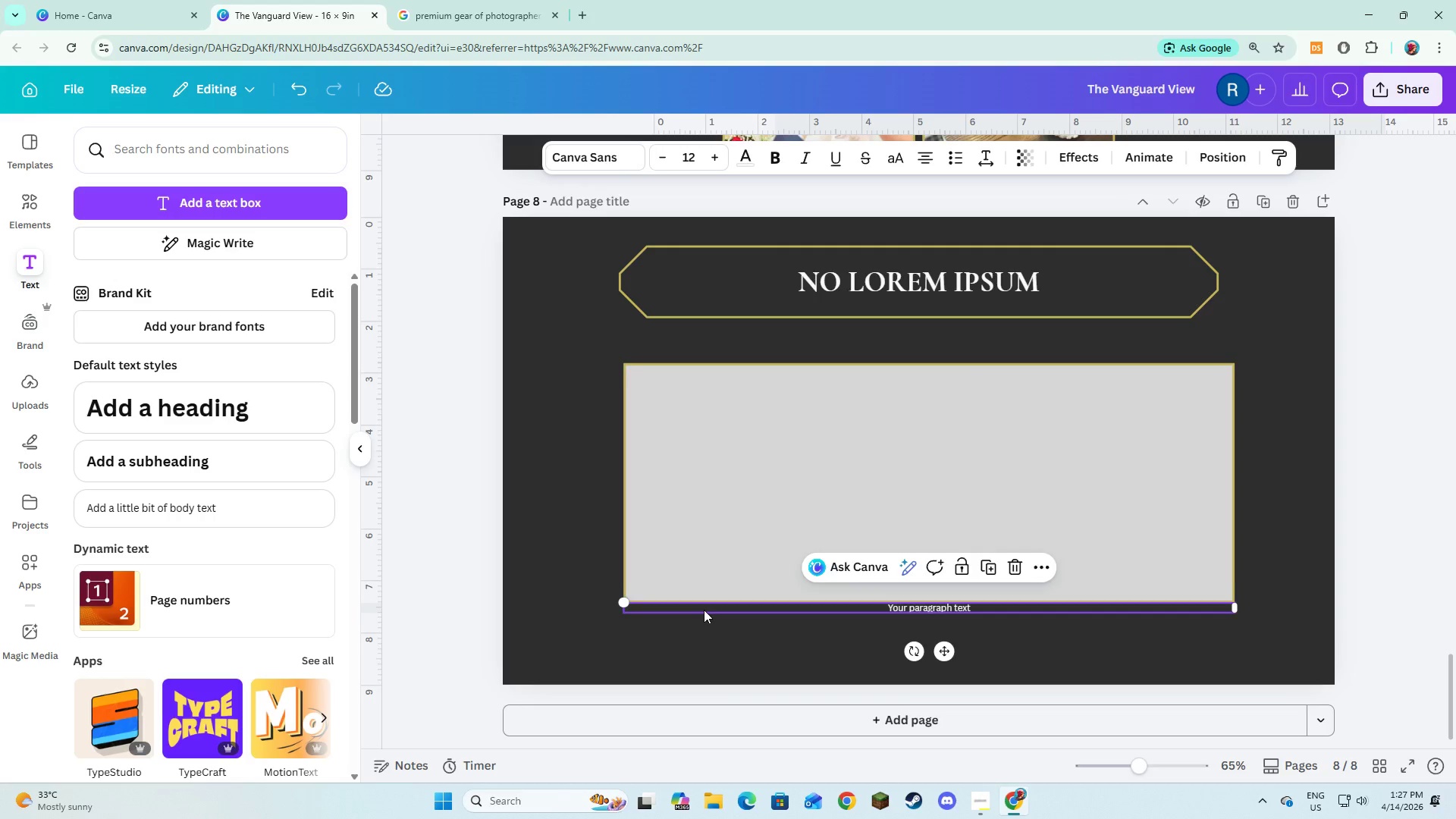 
left_click_drag(start_coordinate=[704, 610], to_coordinate=[704, 401])
 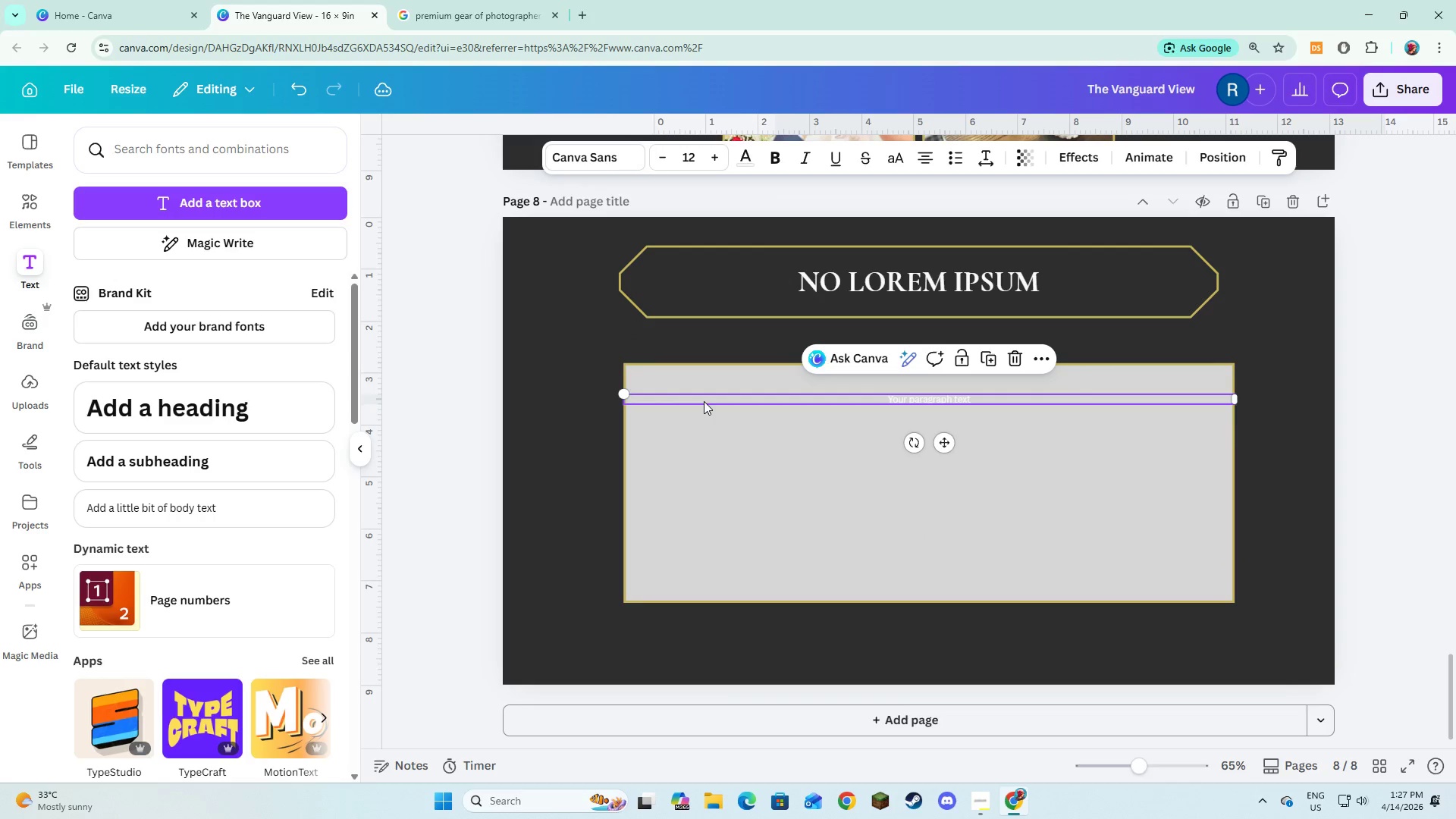 
left_click([704, 401])
 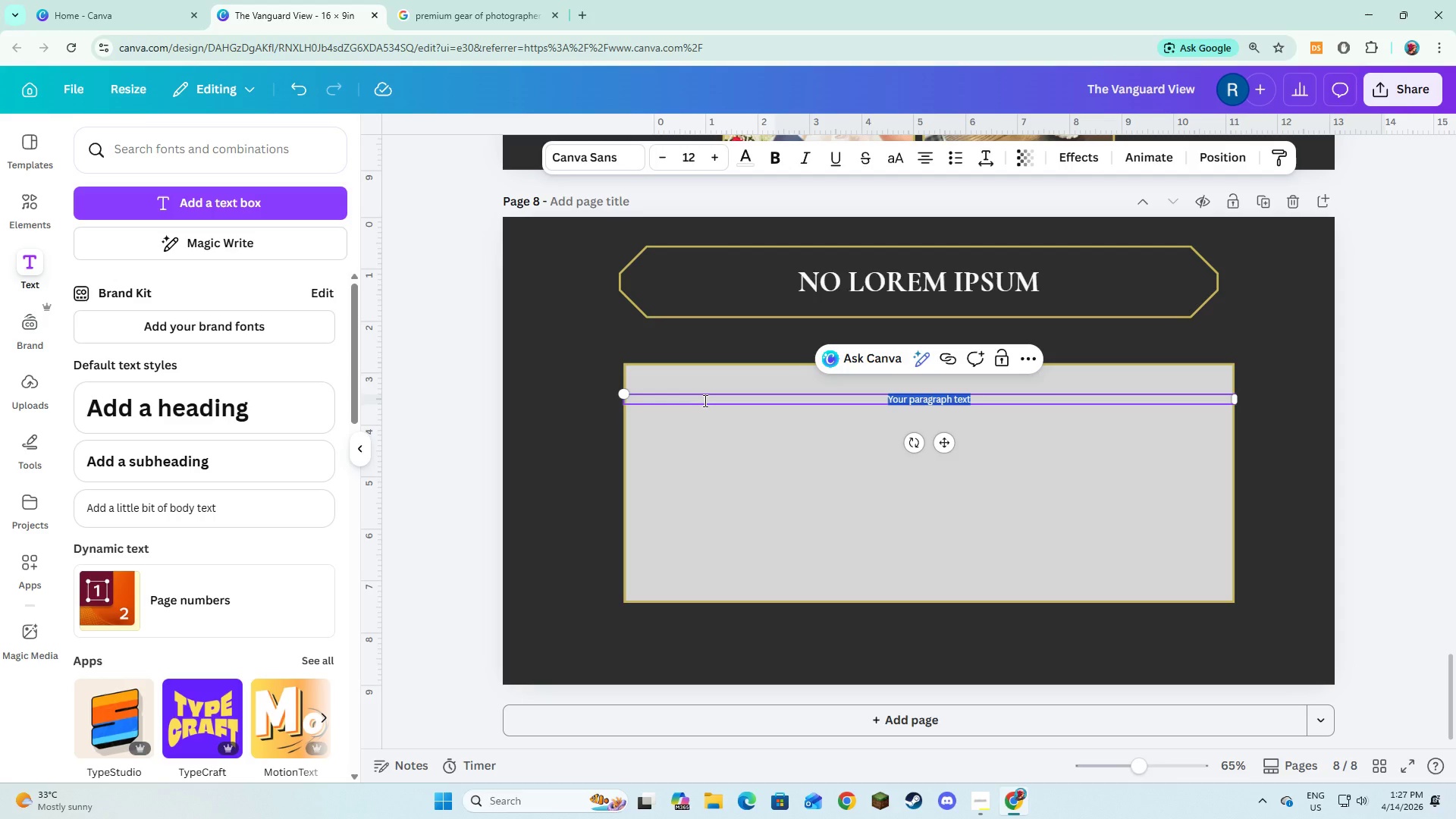 
type(l)
key(Backspace)
type(LETD)
key(Backspace)
type('S CREATE A SIGNATURE VISUAL EXPERIENCE)
 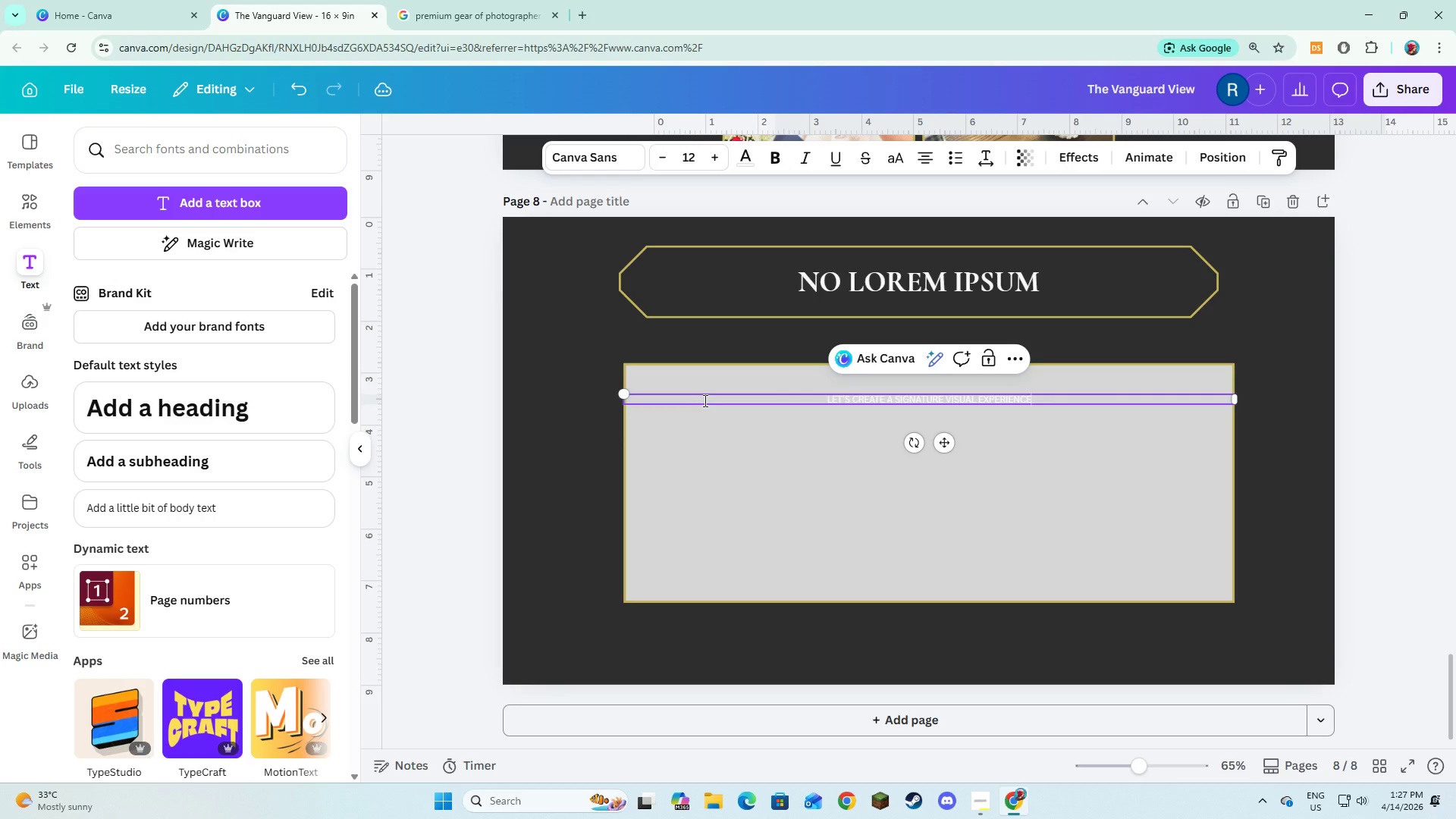 
key(Control+A)
 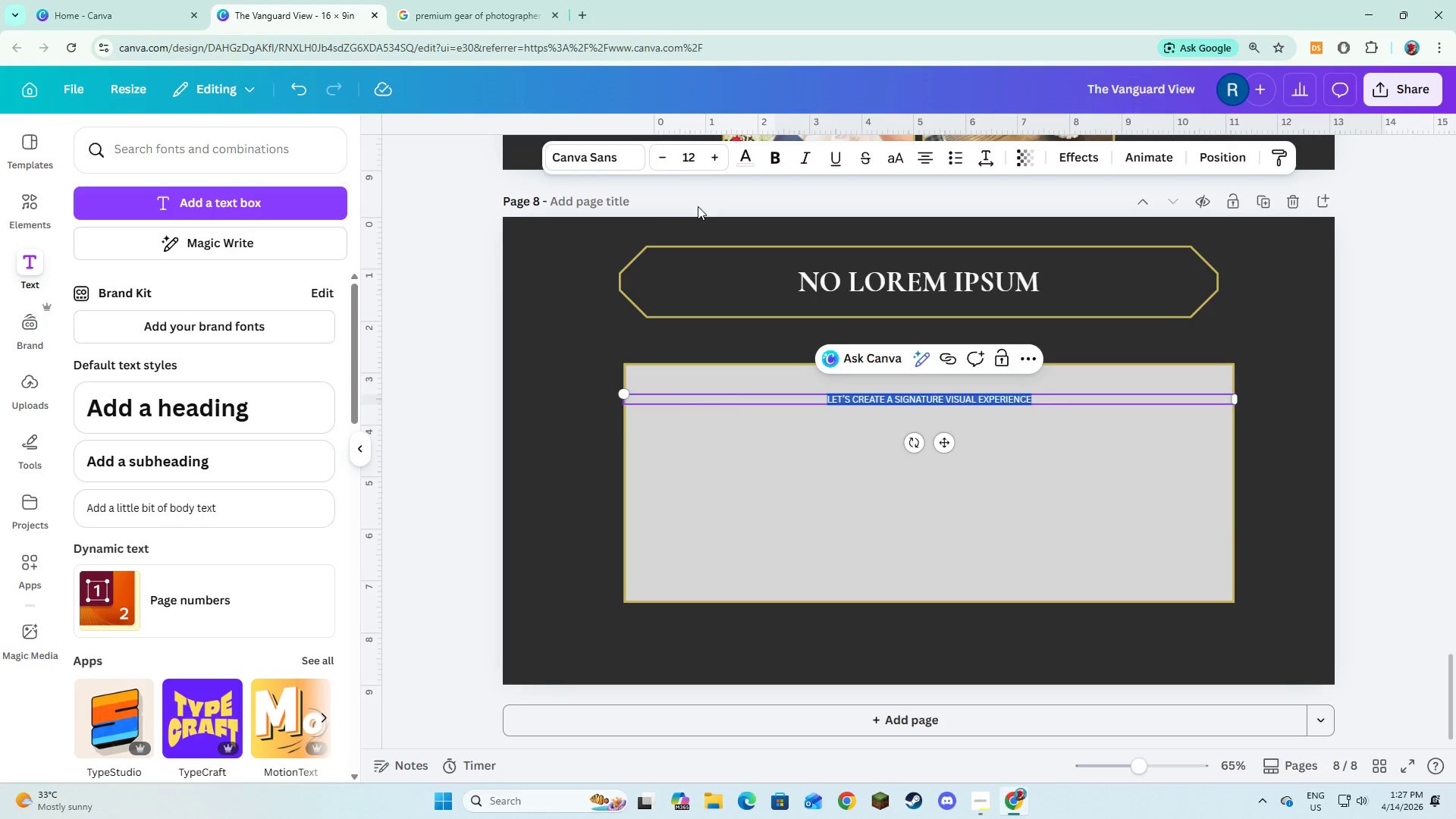 
left_click([603, 158])
 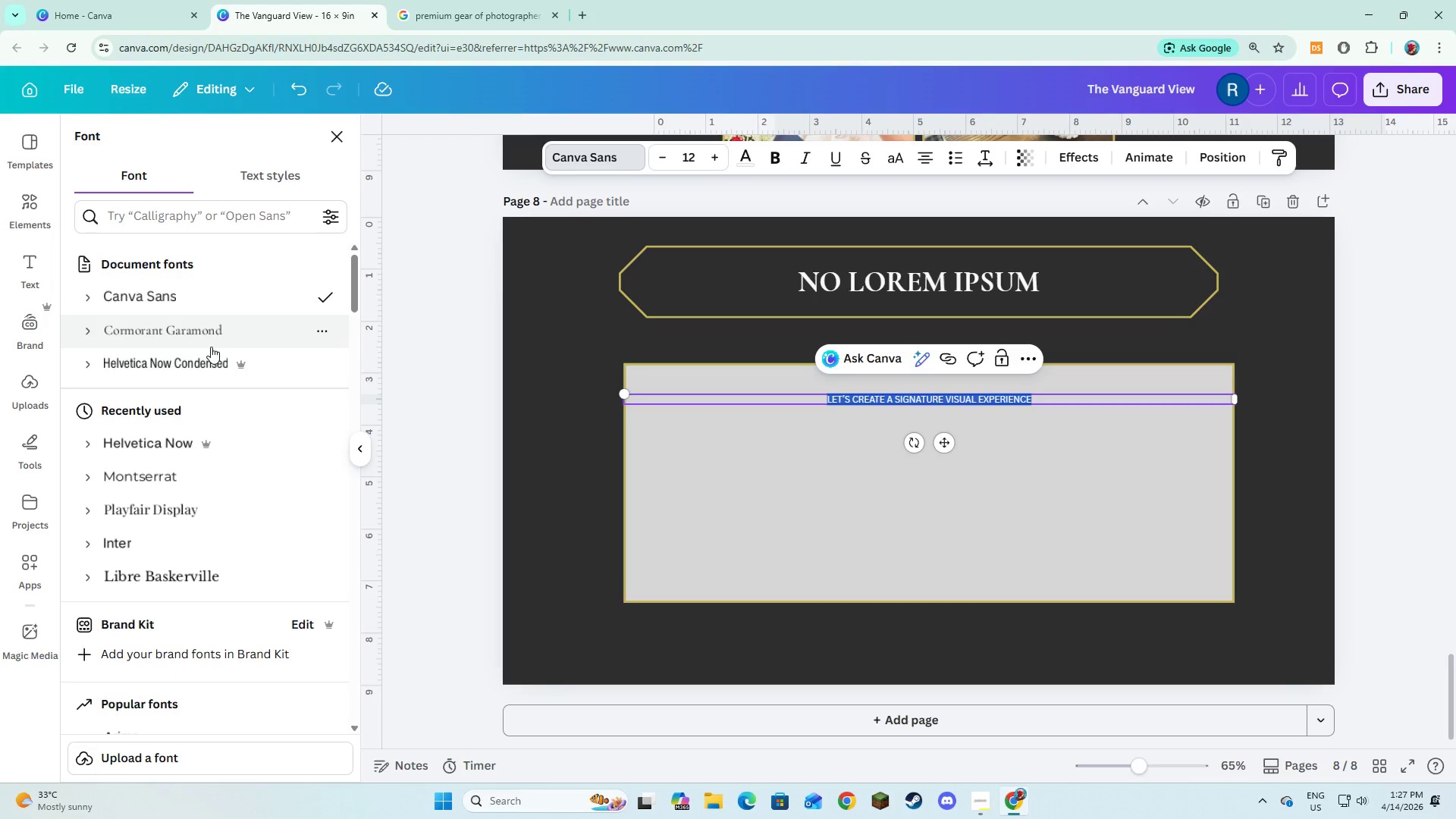 
left_click([211, 334])
 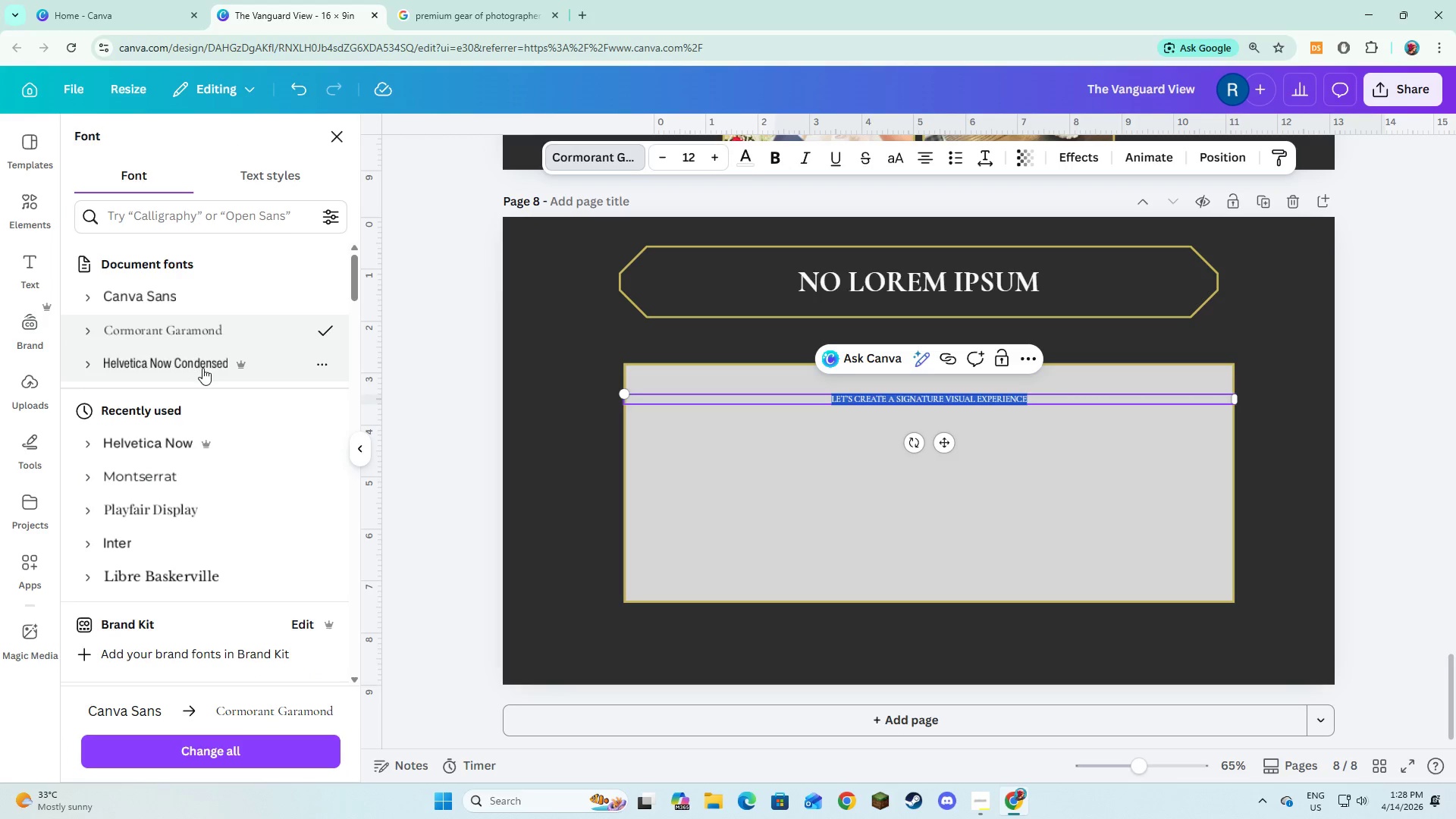 
left_click([202, 368])
 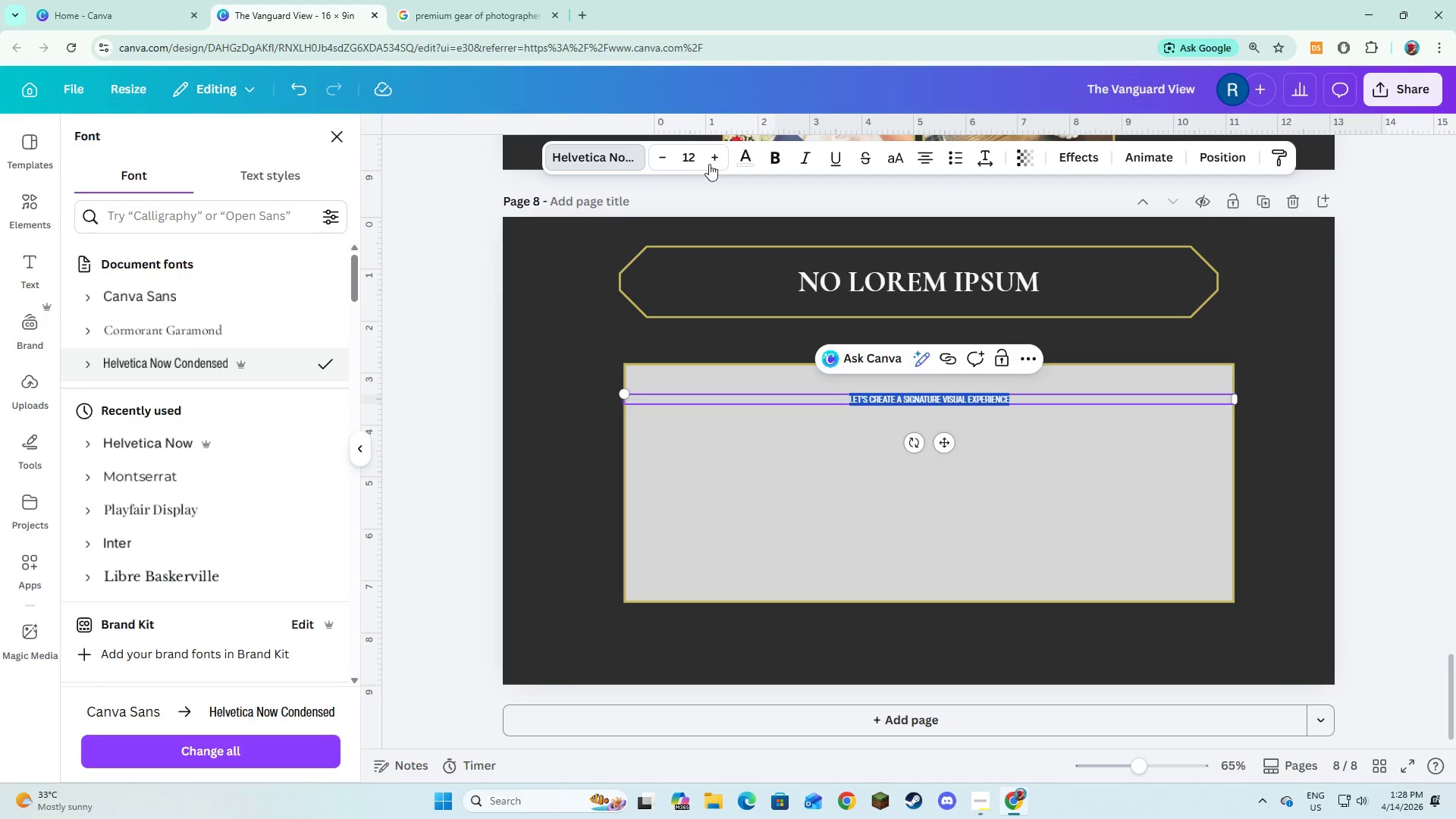 
left_click([710, 162])
 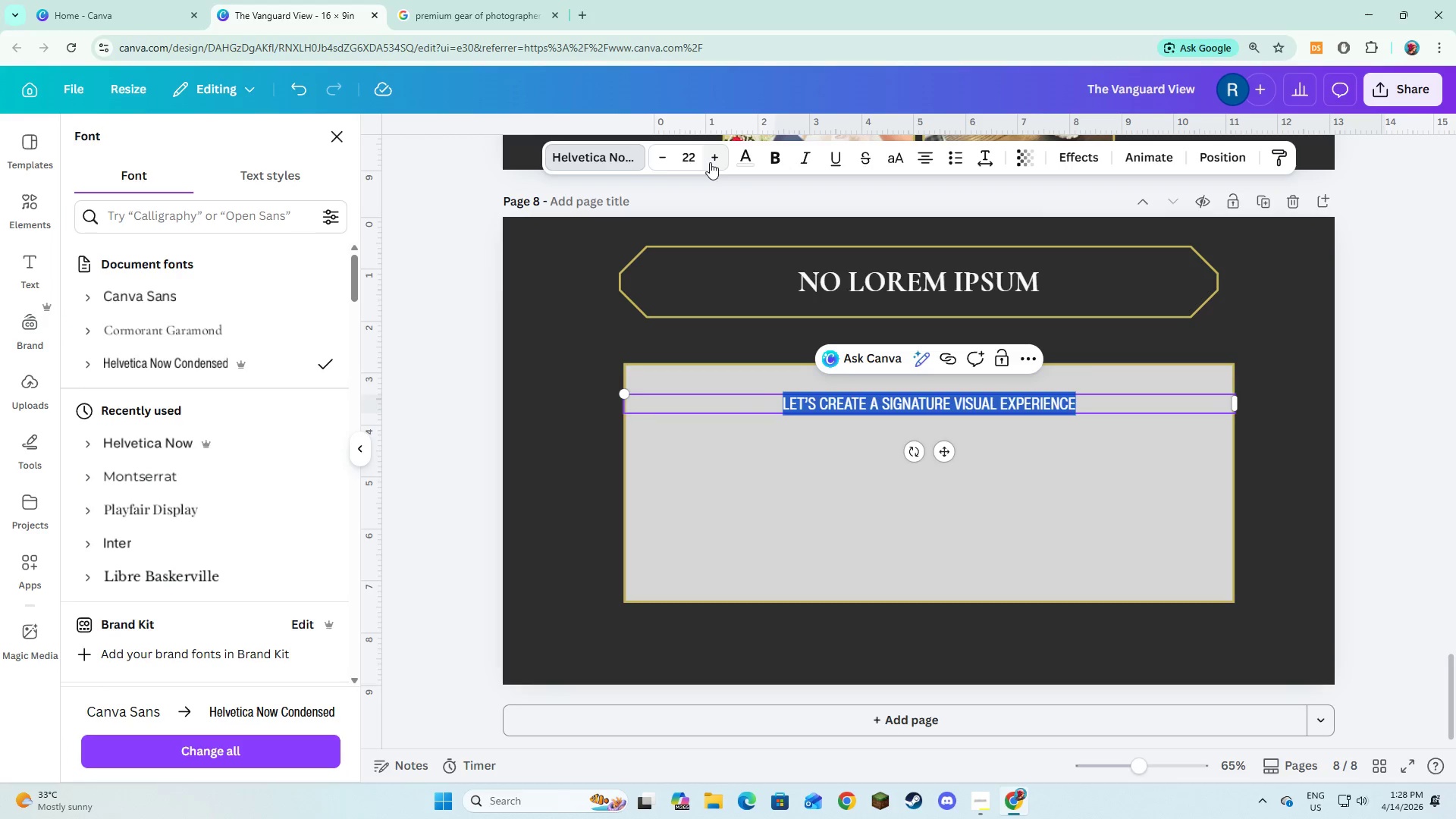 
double_click([710, 162])
 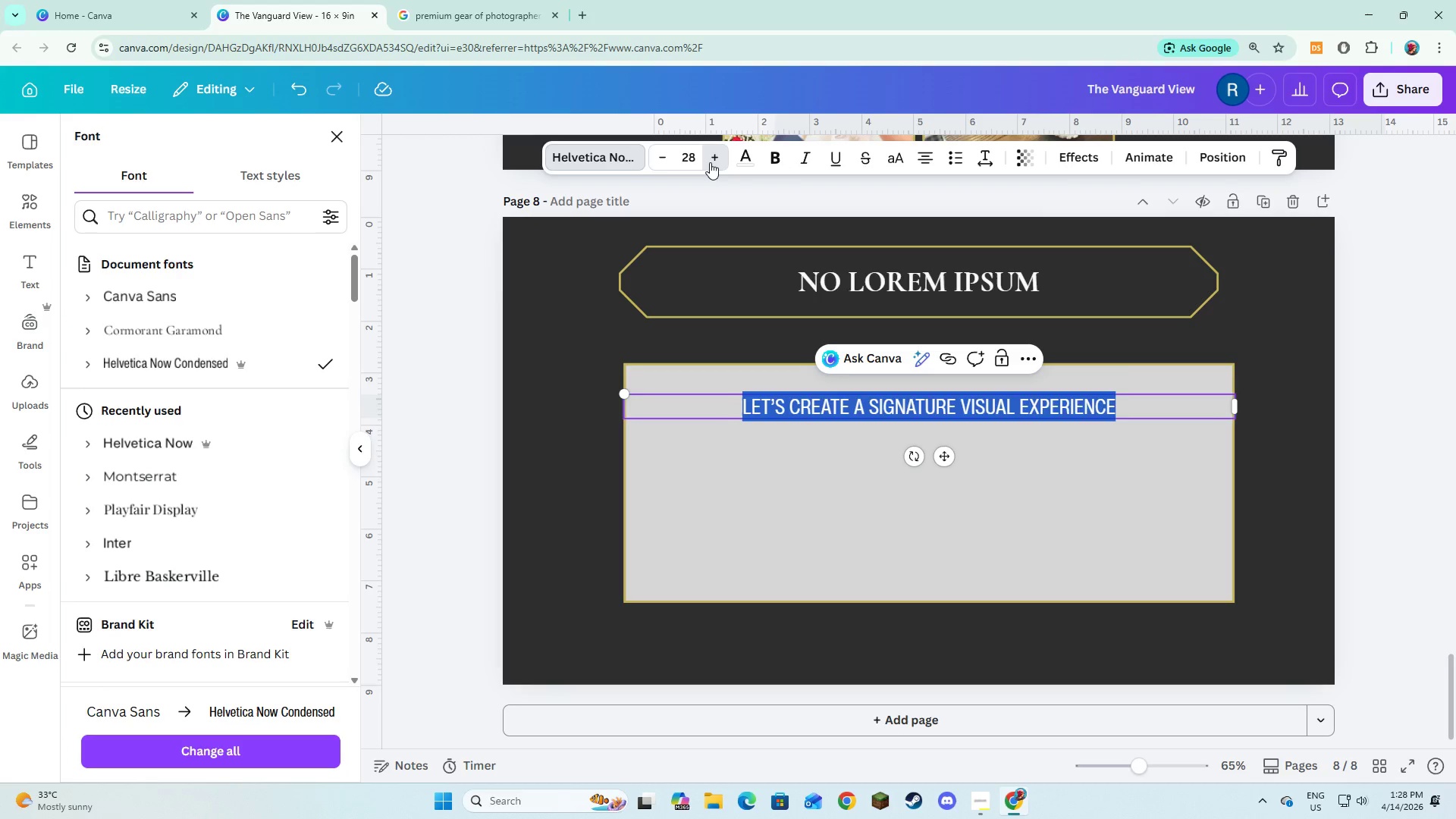 
double_click([710, 162])
 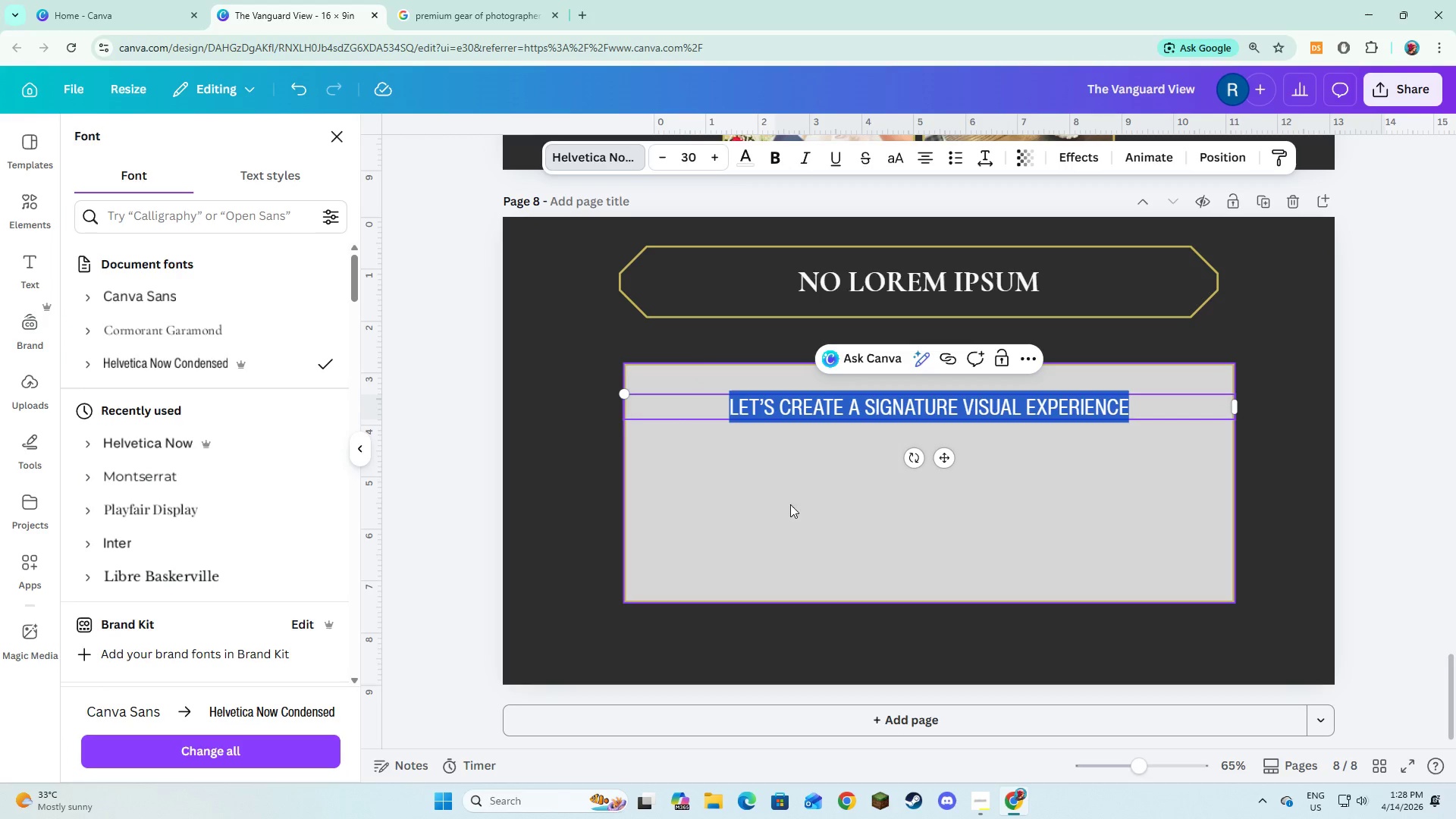 
left_click([820, 527])
 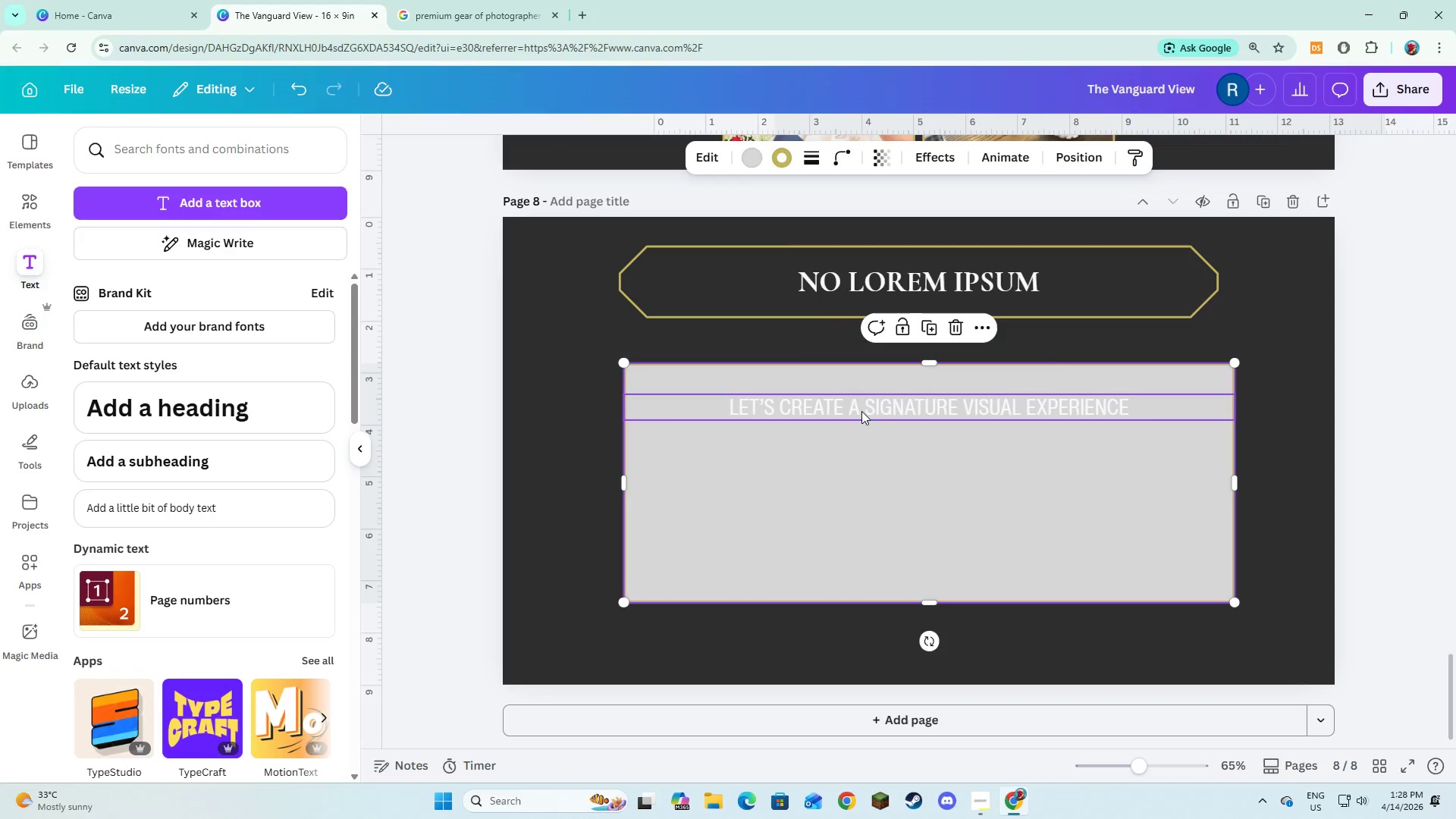 
left_click([862, 409])
 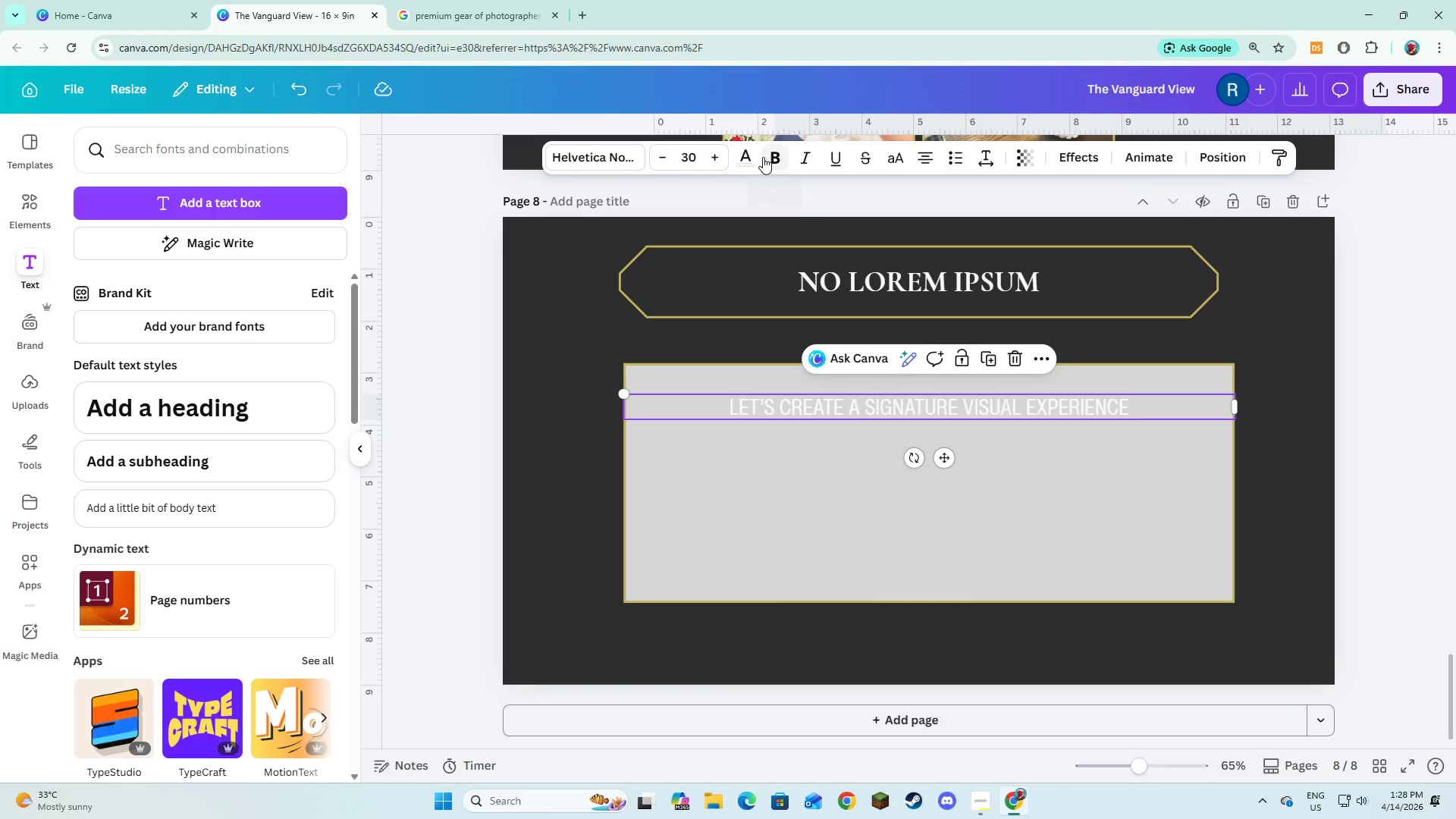 
left_click([752, 156])
 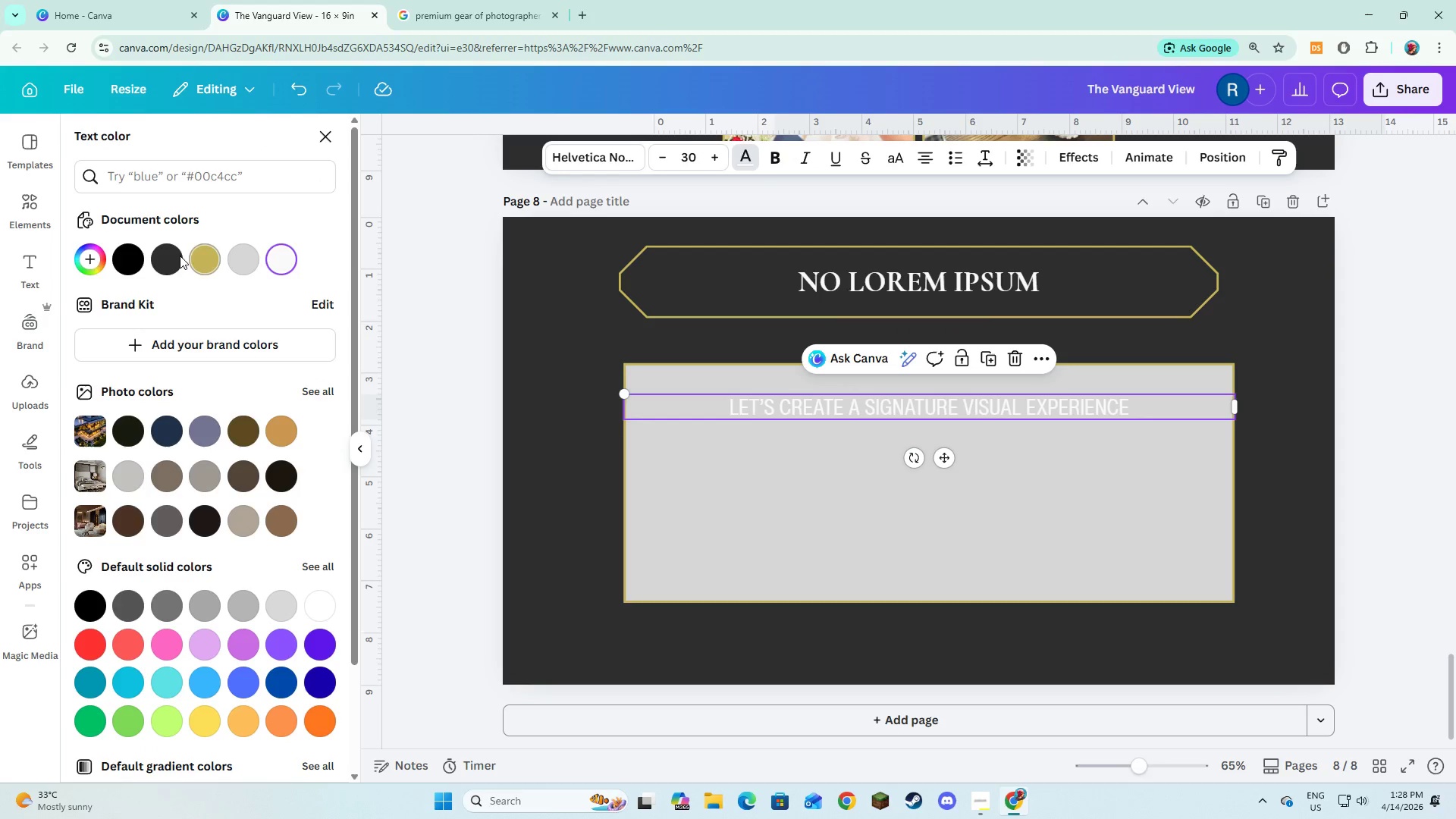 
left_click([161, 264])
 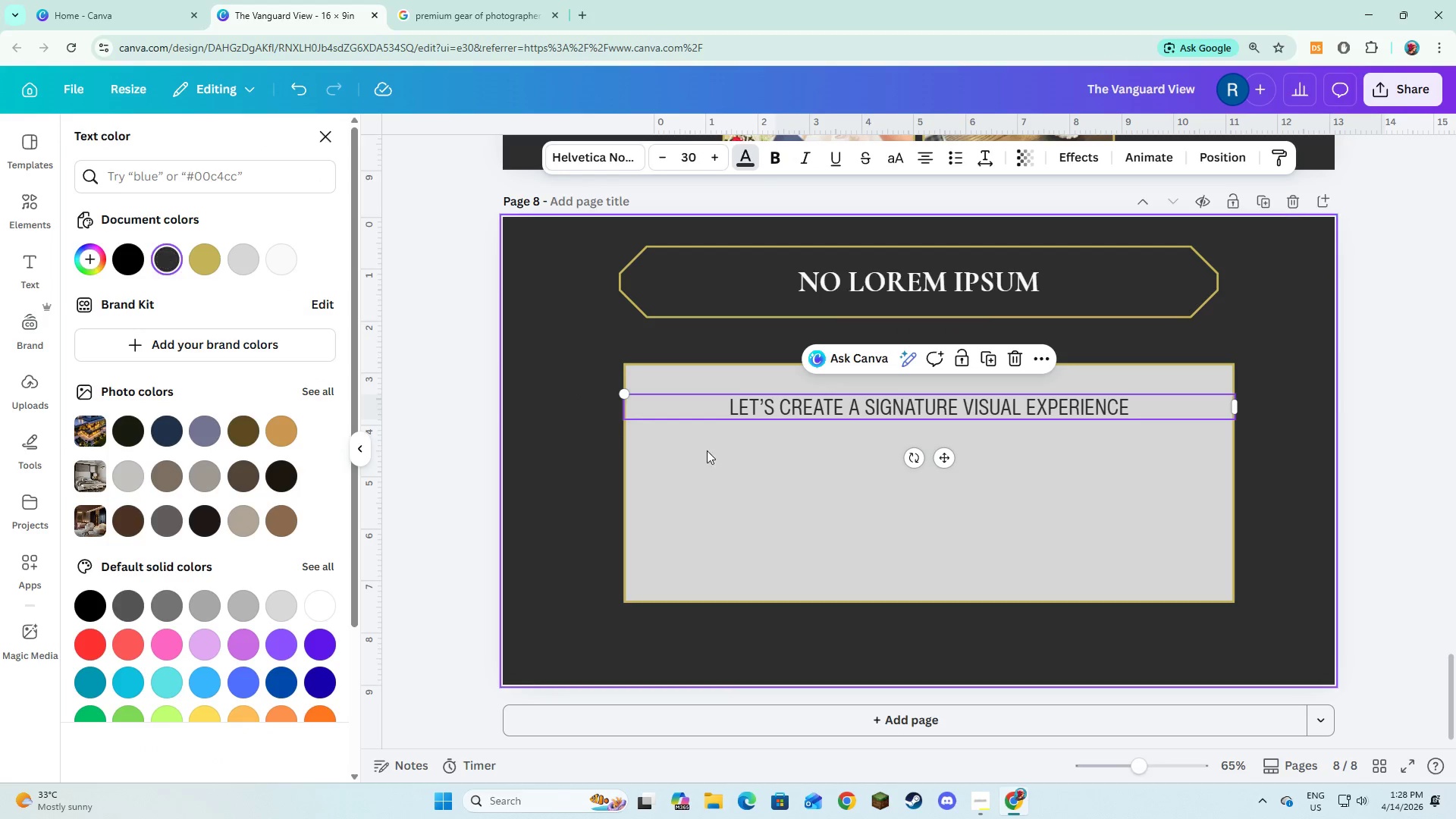 
left_click([732, 464])
 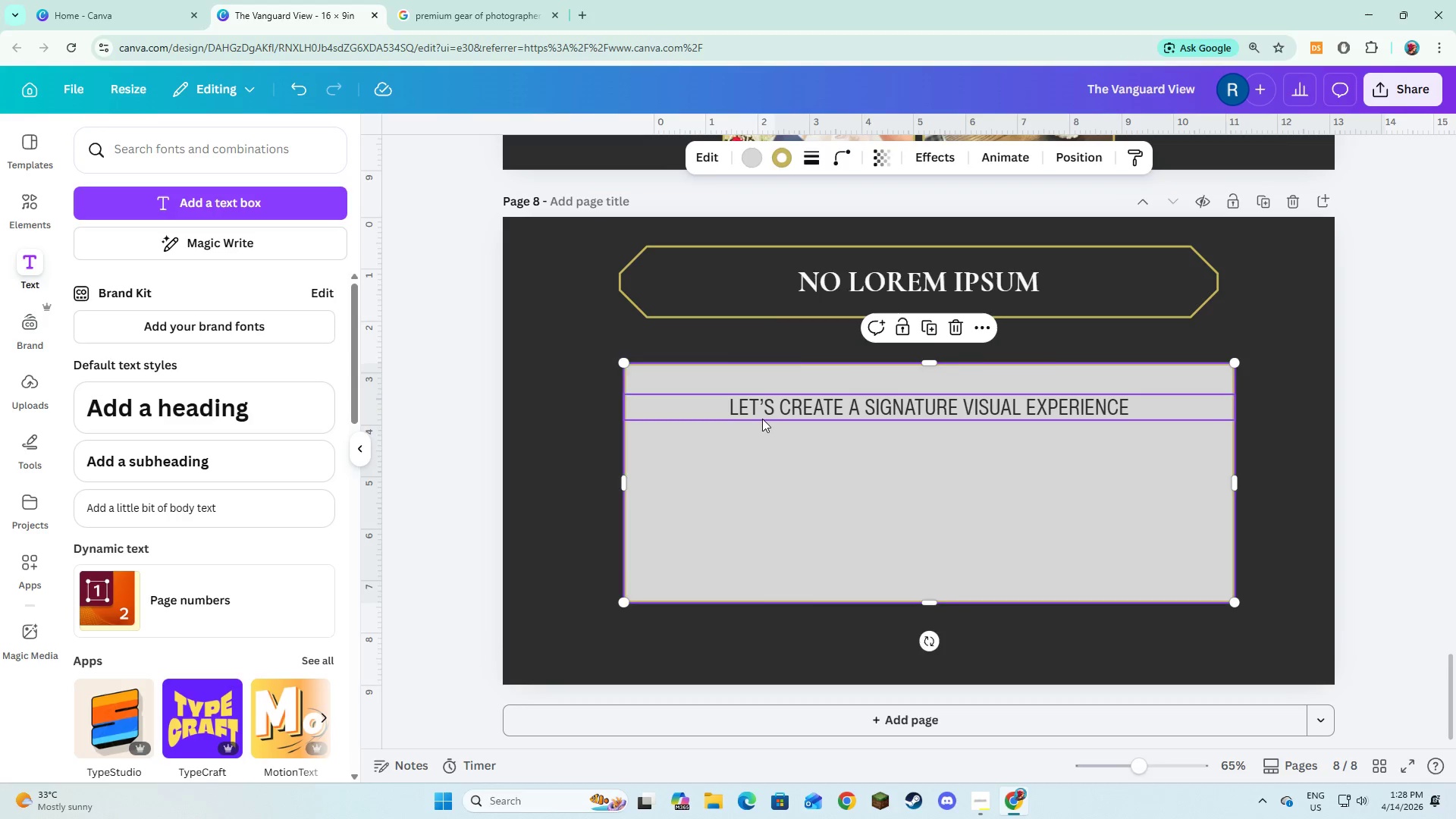 
left_click([762, 419])
 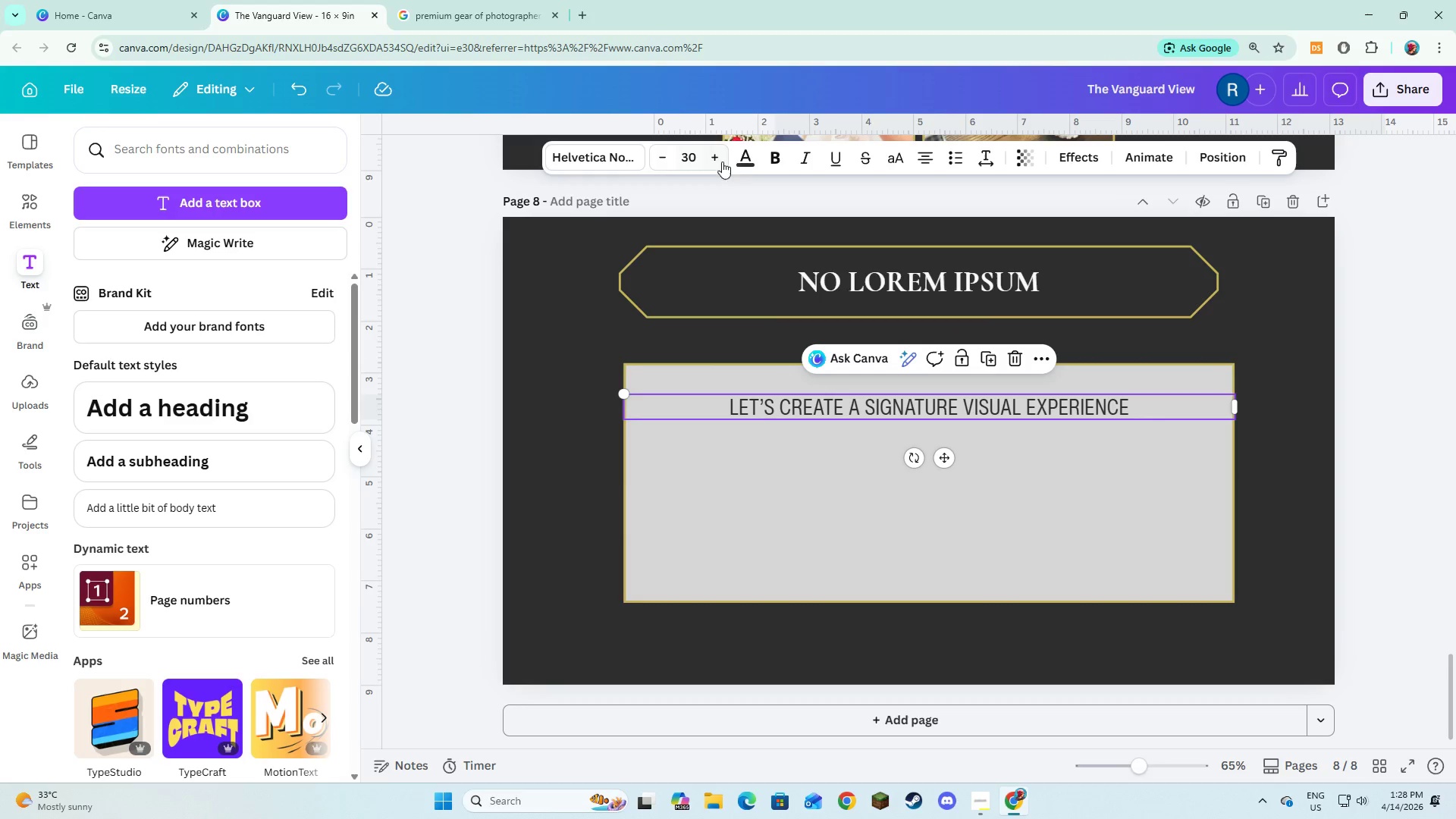 
left_click([739, 167])
 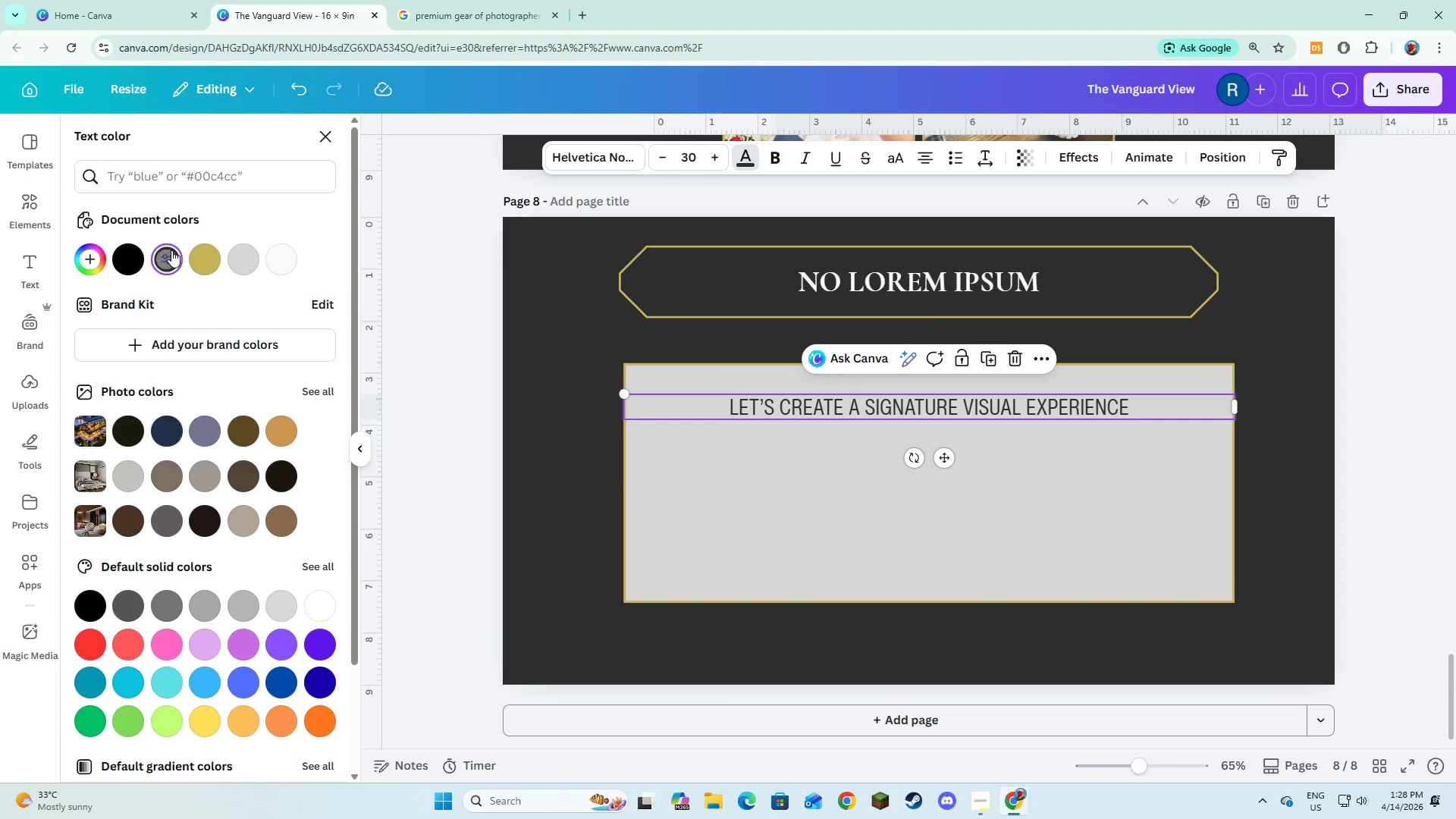 
left_click([199, 256])
 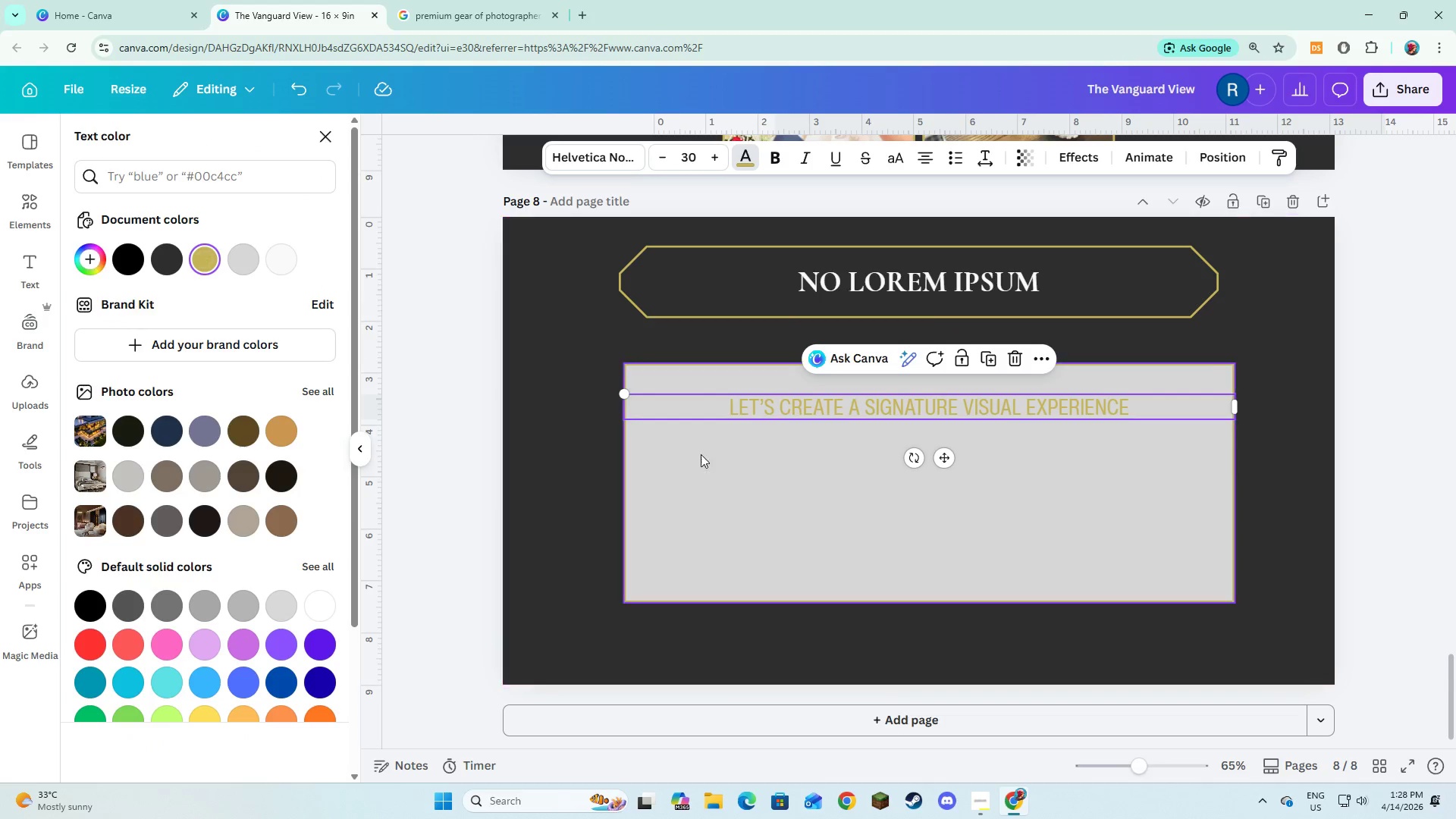 
left_click([705, 457])
 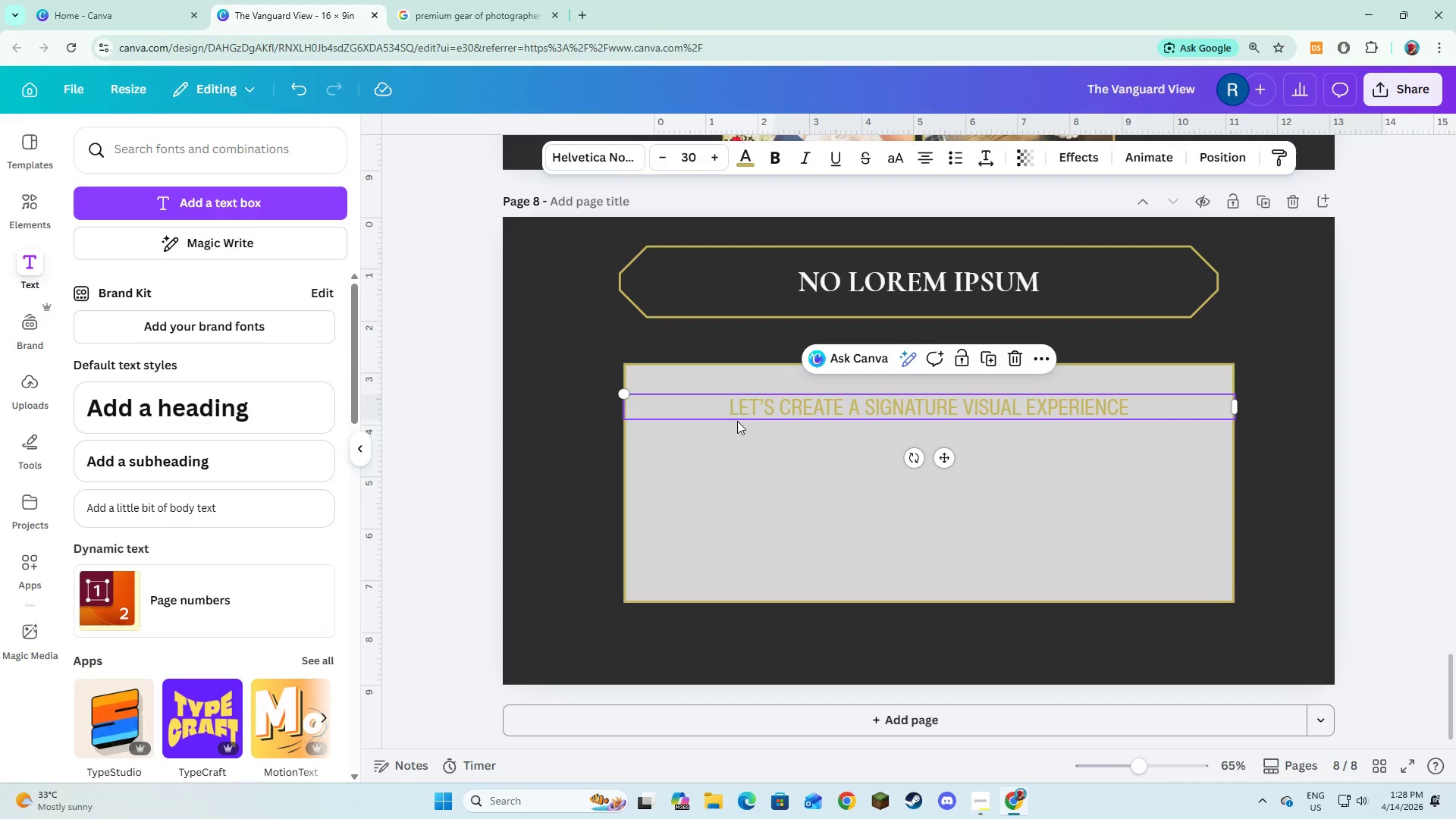 
double_click([720, 457])
 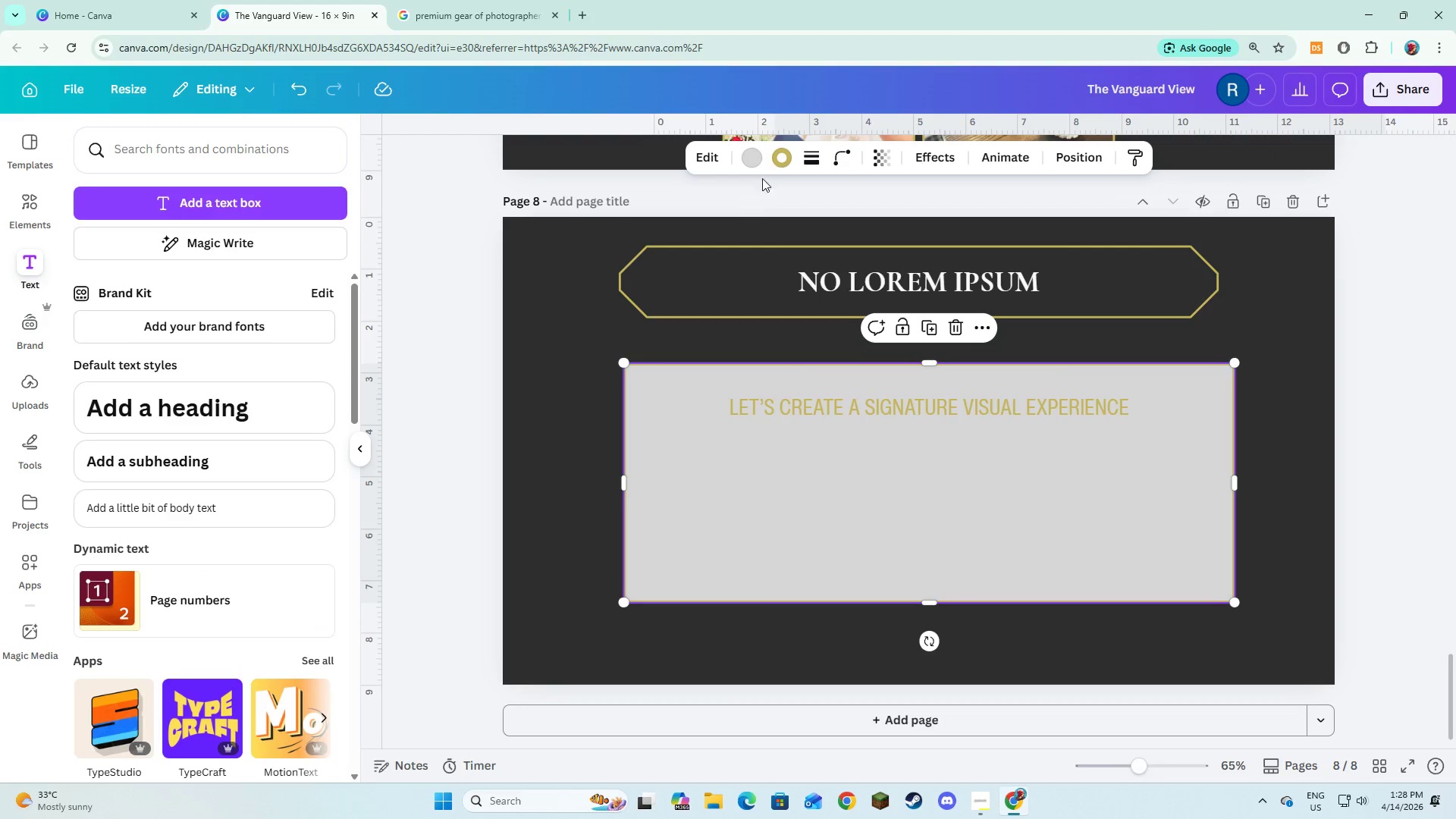 
left_click([761, 171])
 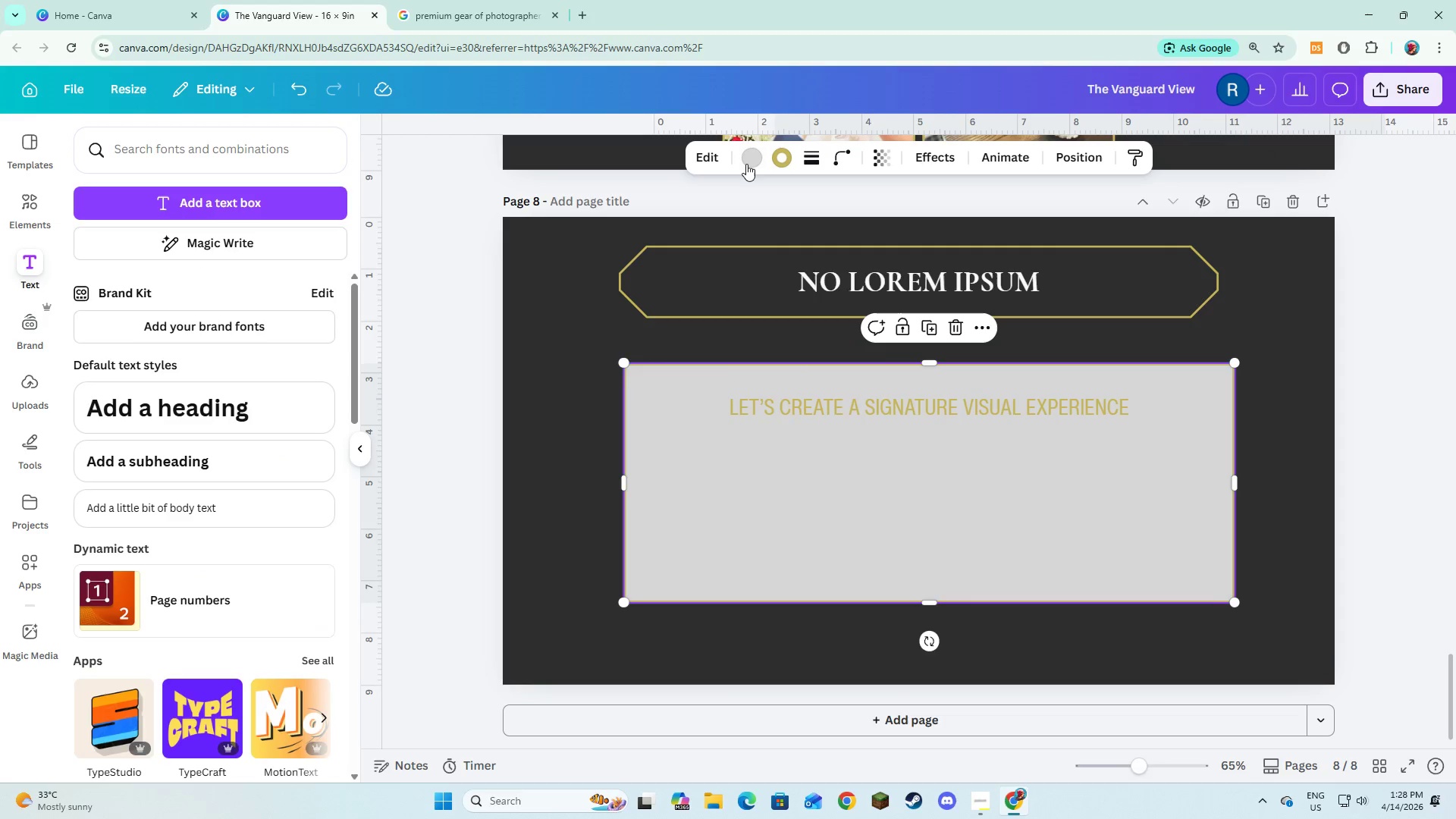 
left_click([746, 163])
 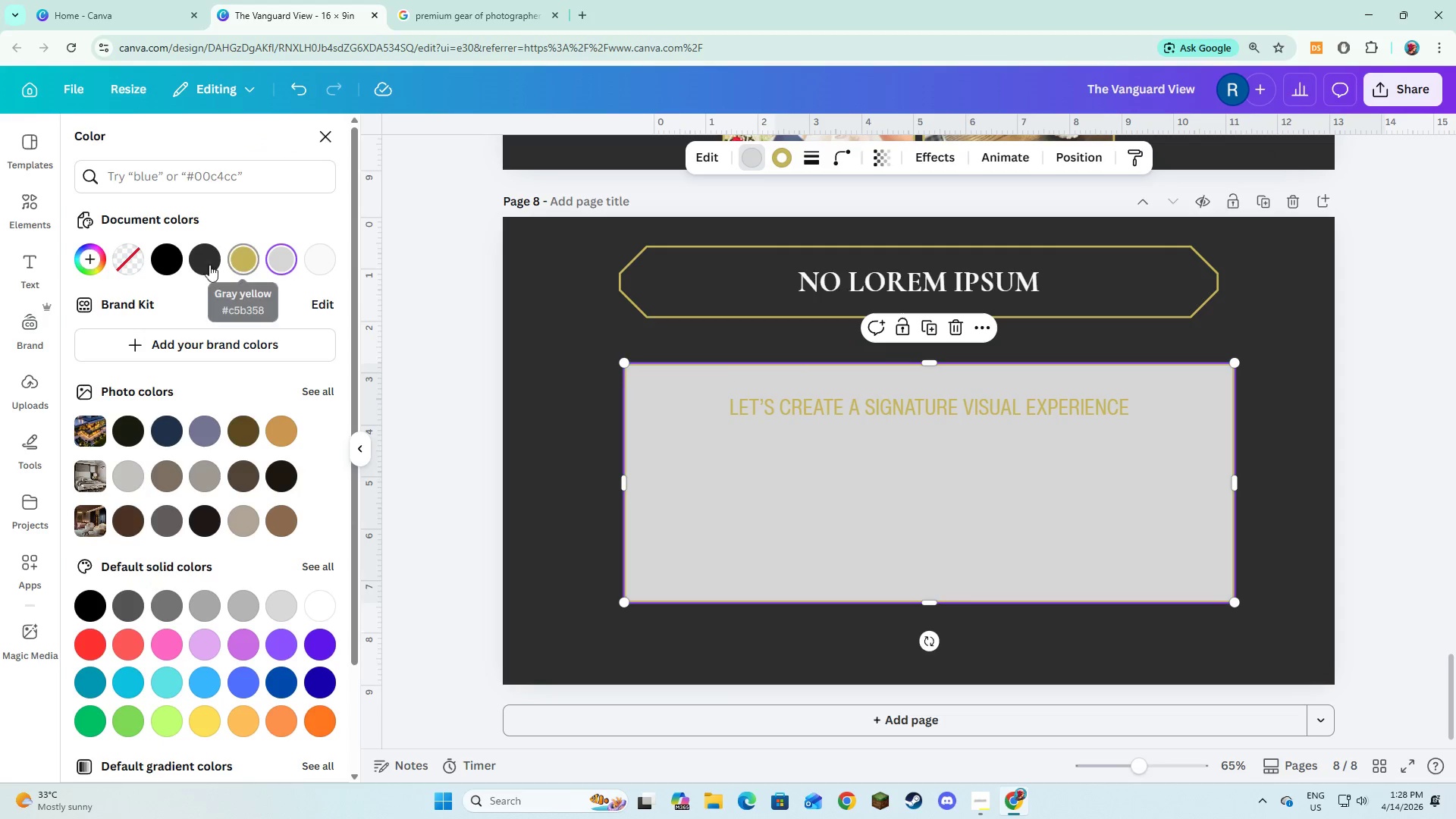 
left_click([197, 256])
 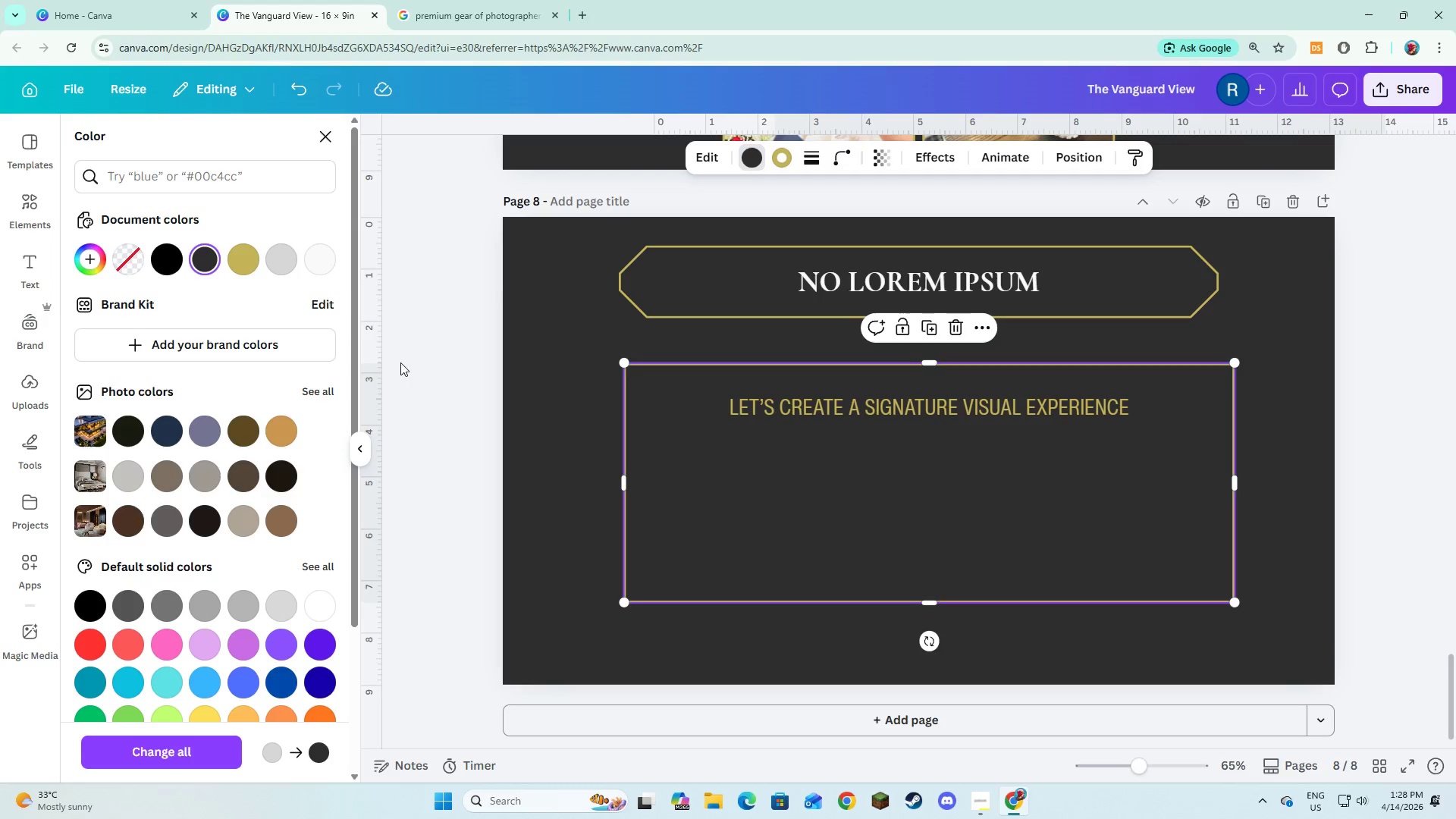 
left_click([280, 266])
 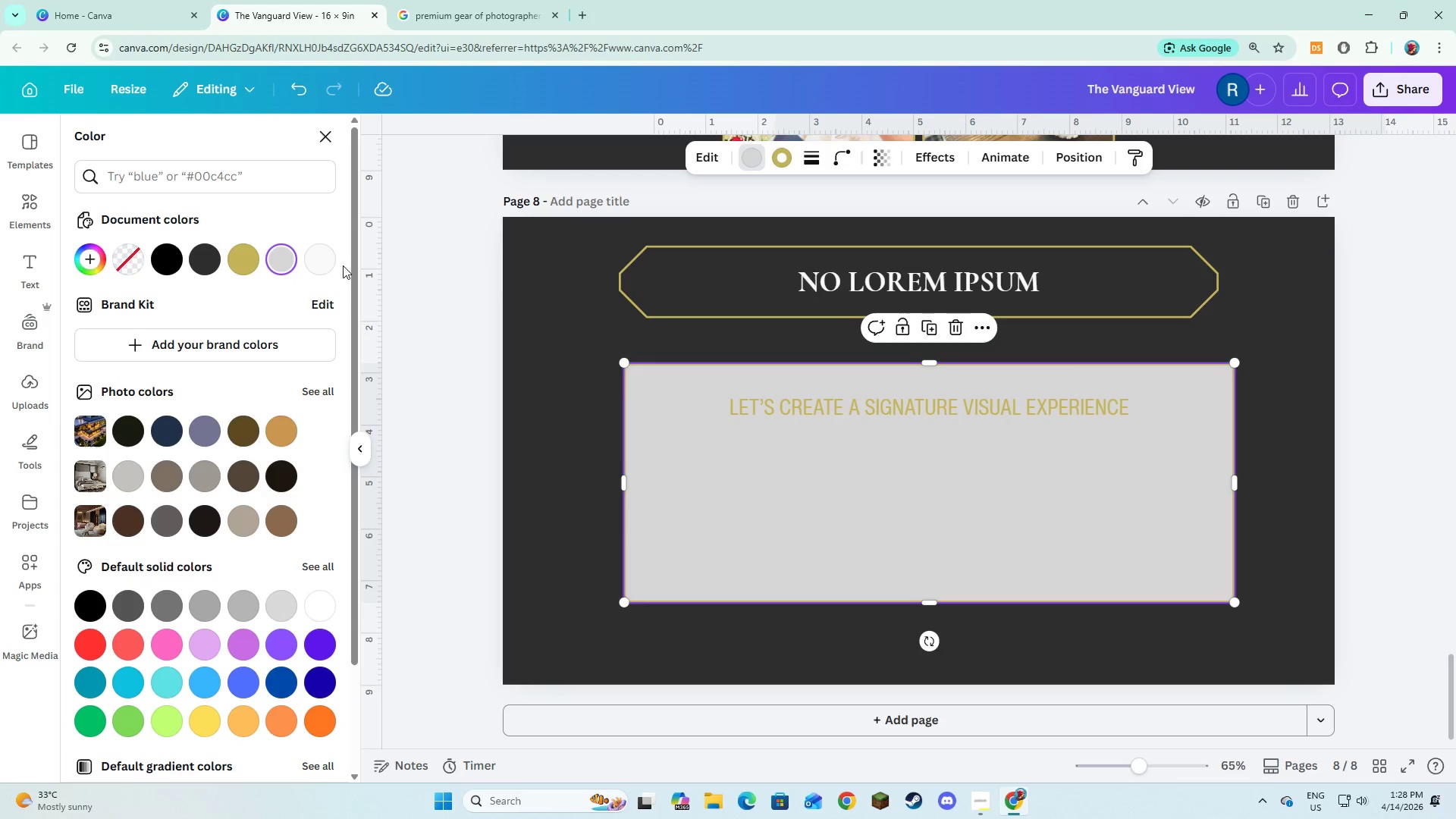 
left_click([324, 262])
 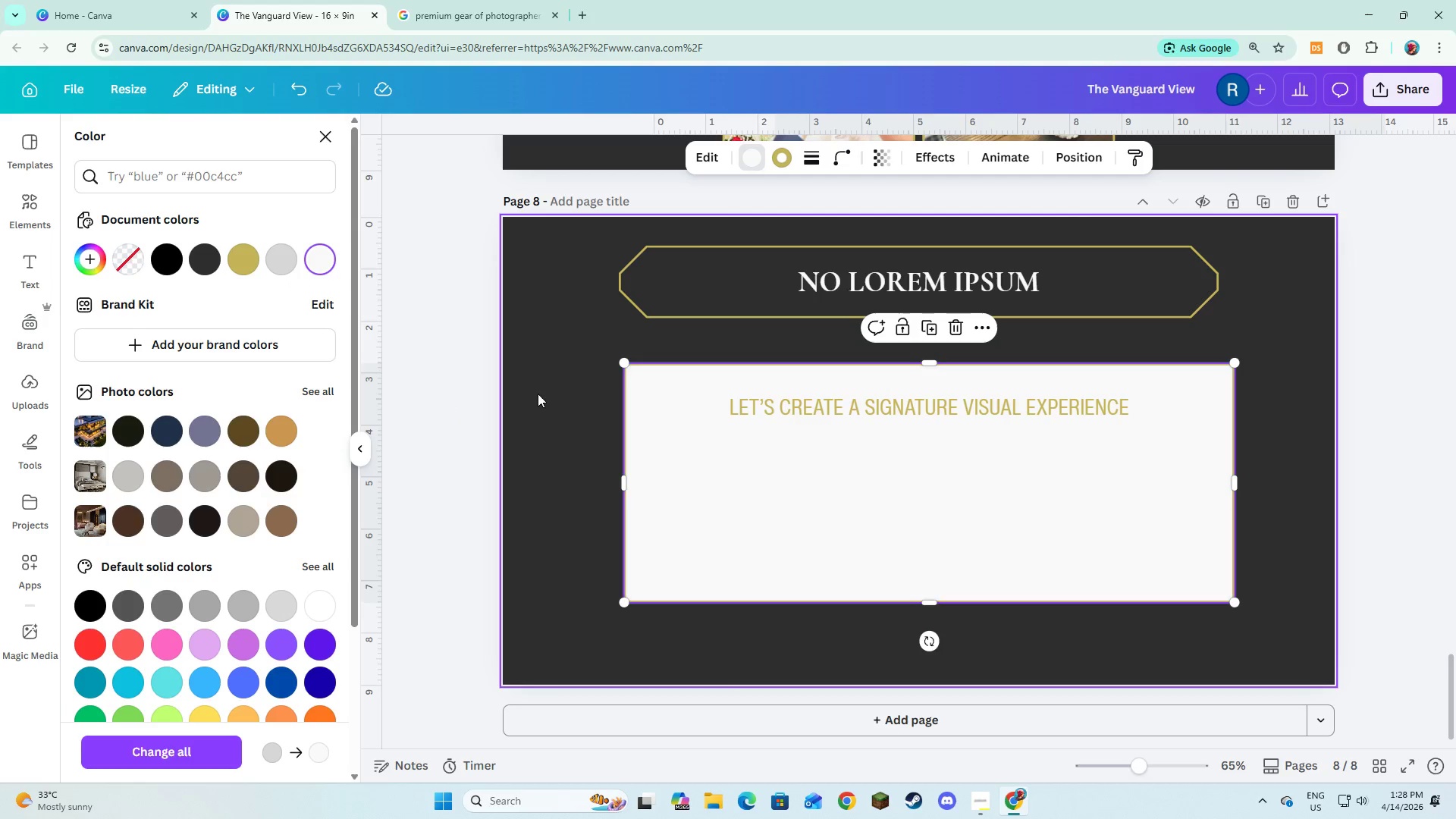 
left_click([542, 405])
 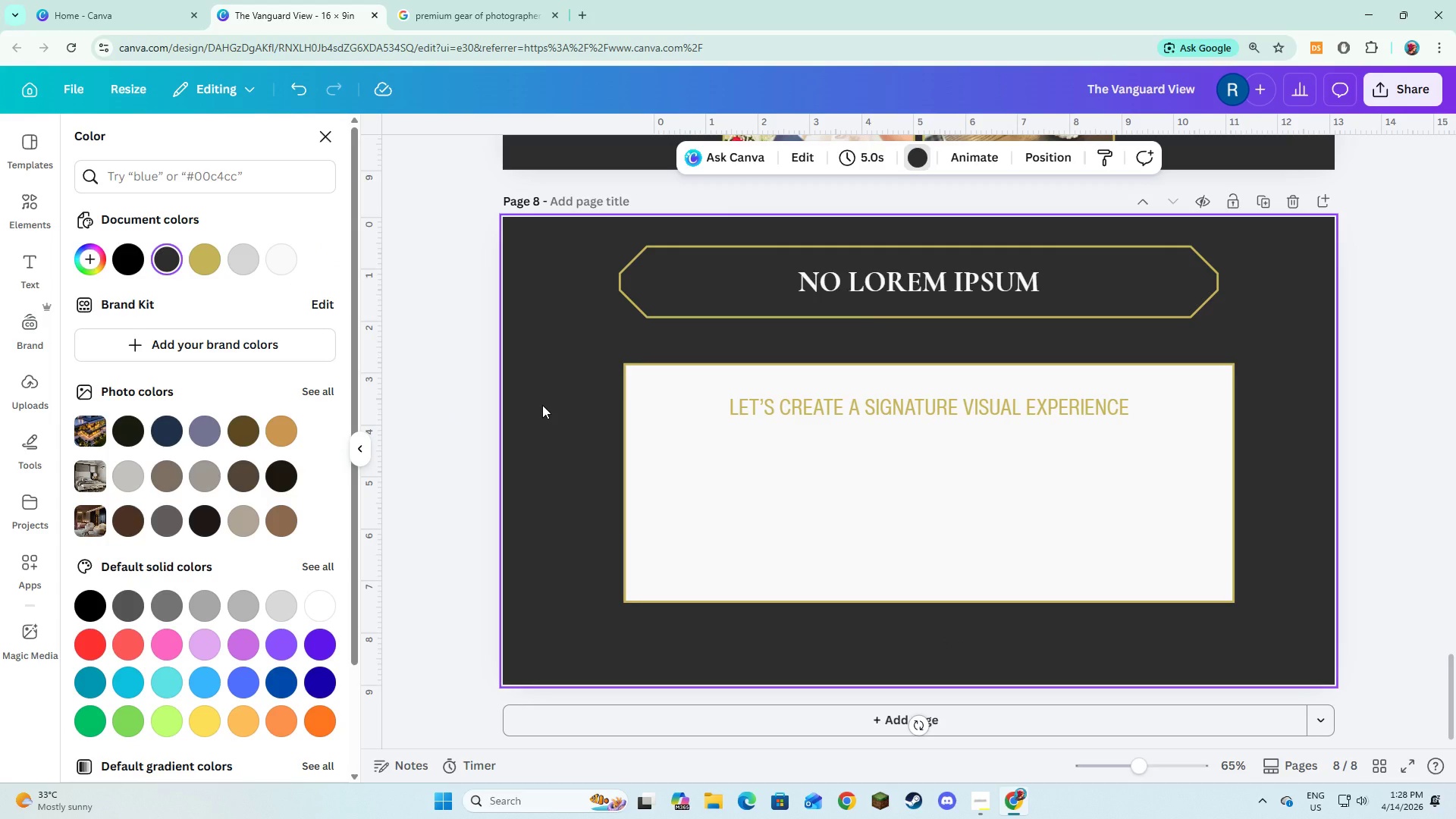 
left_click([745, 404])
 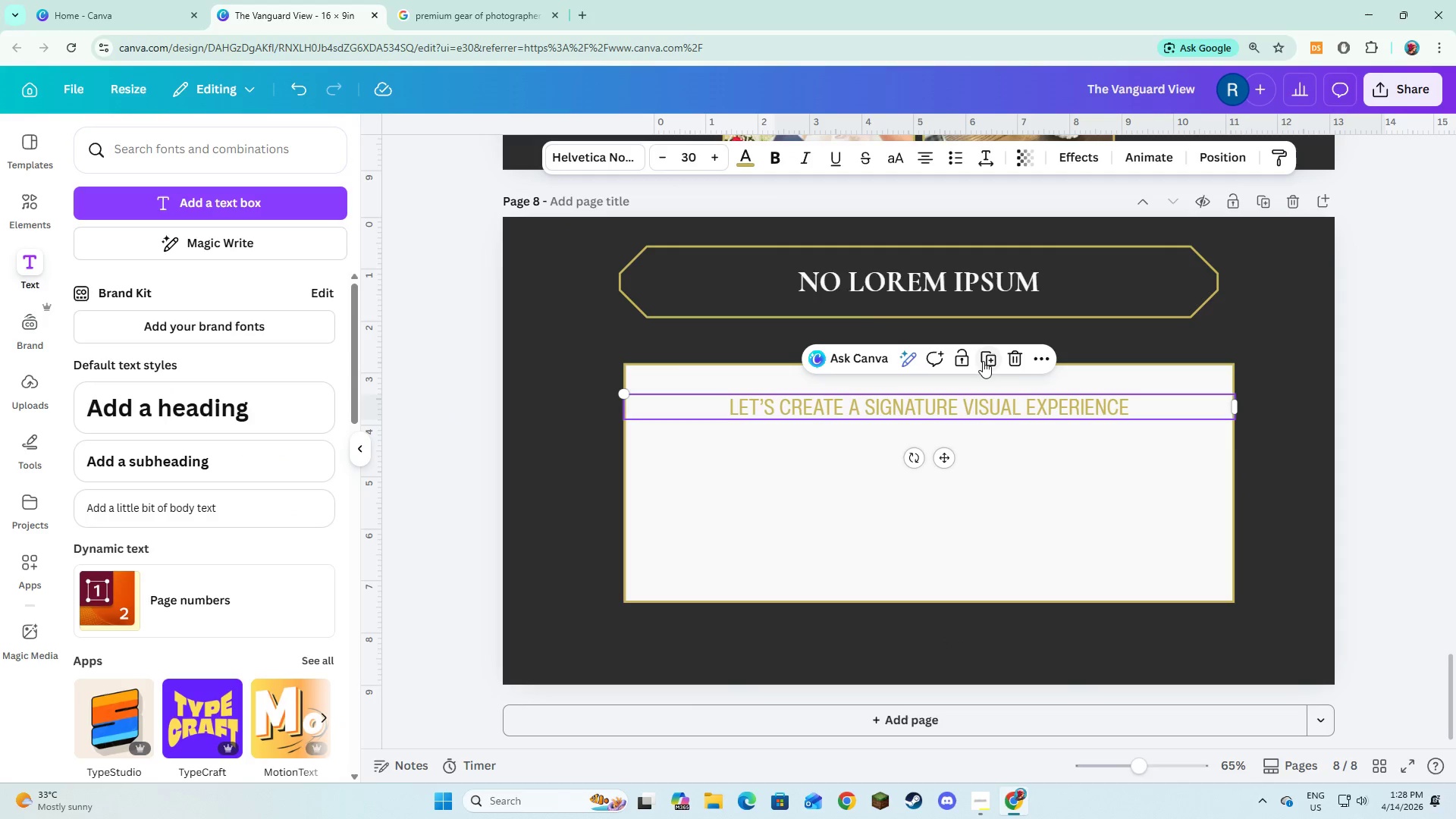 
left_click([989, 356])
 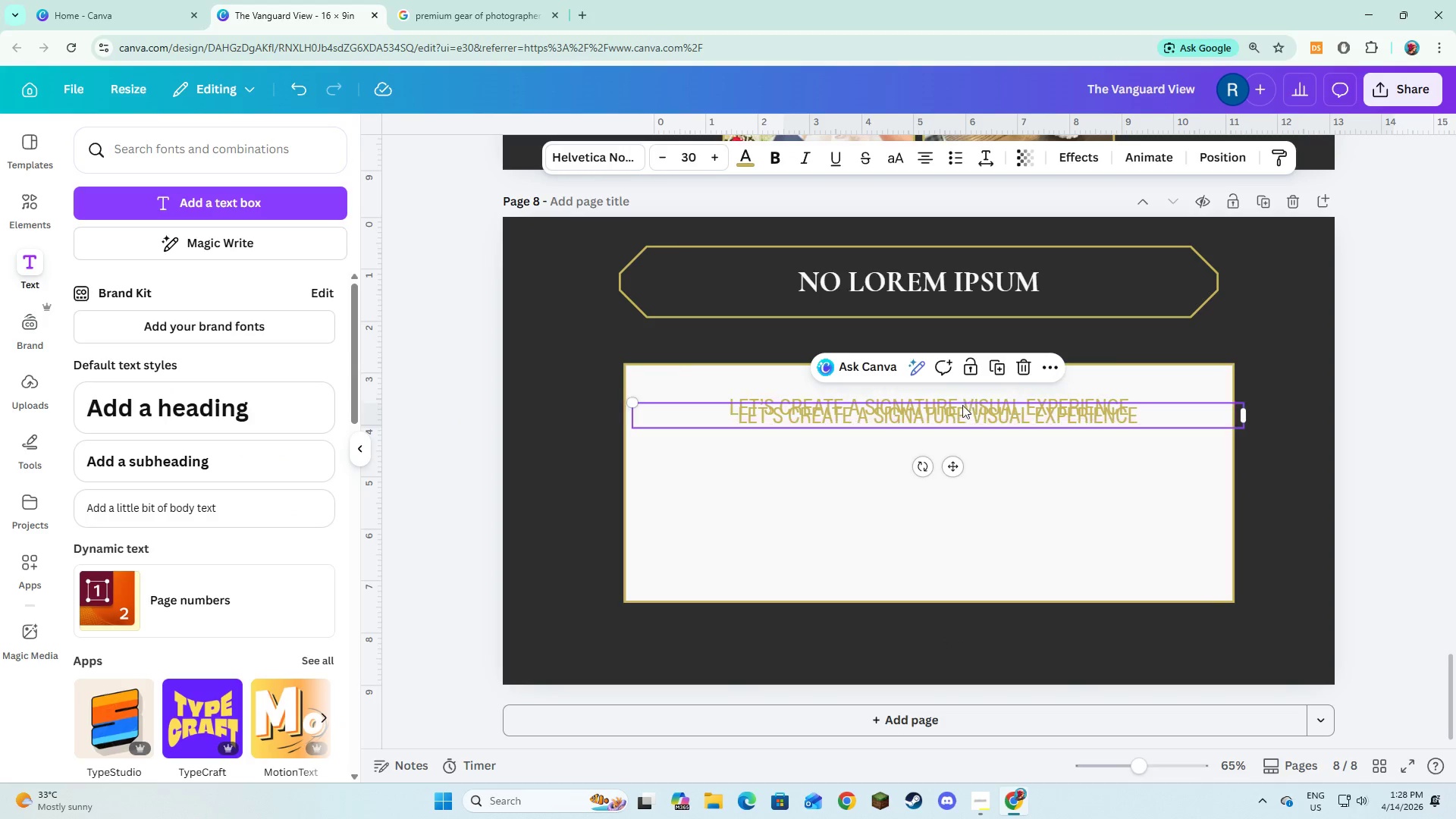 
left_click_drag(start_coordinate=[961, 412], to_coordinate=[947, 444])
 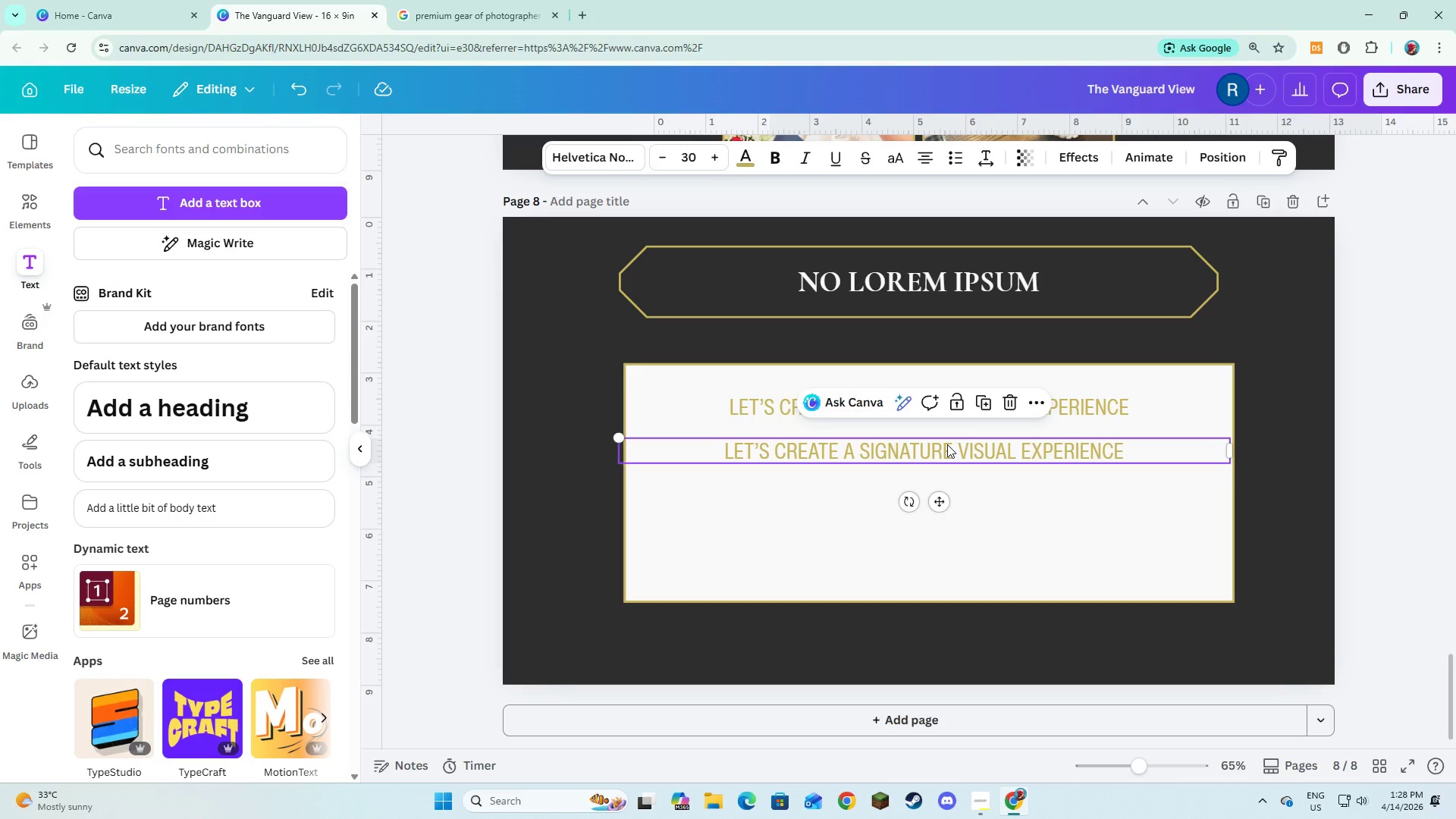 
left_click_drag(start_coordinate=[947, 444], to_coordinate=[953, 445])
 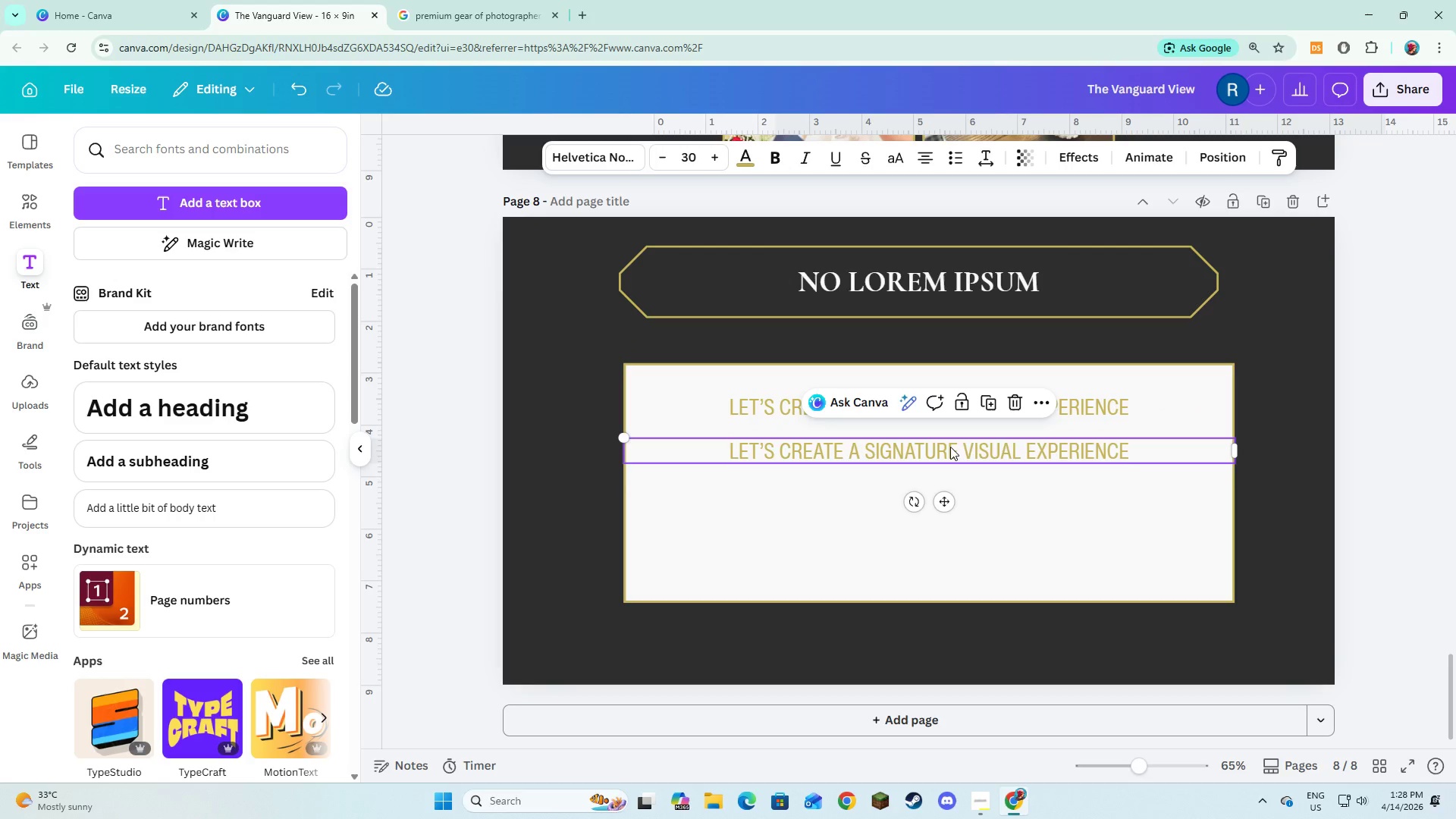 
left_click([950, 447])
 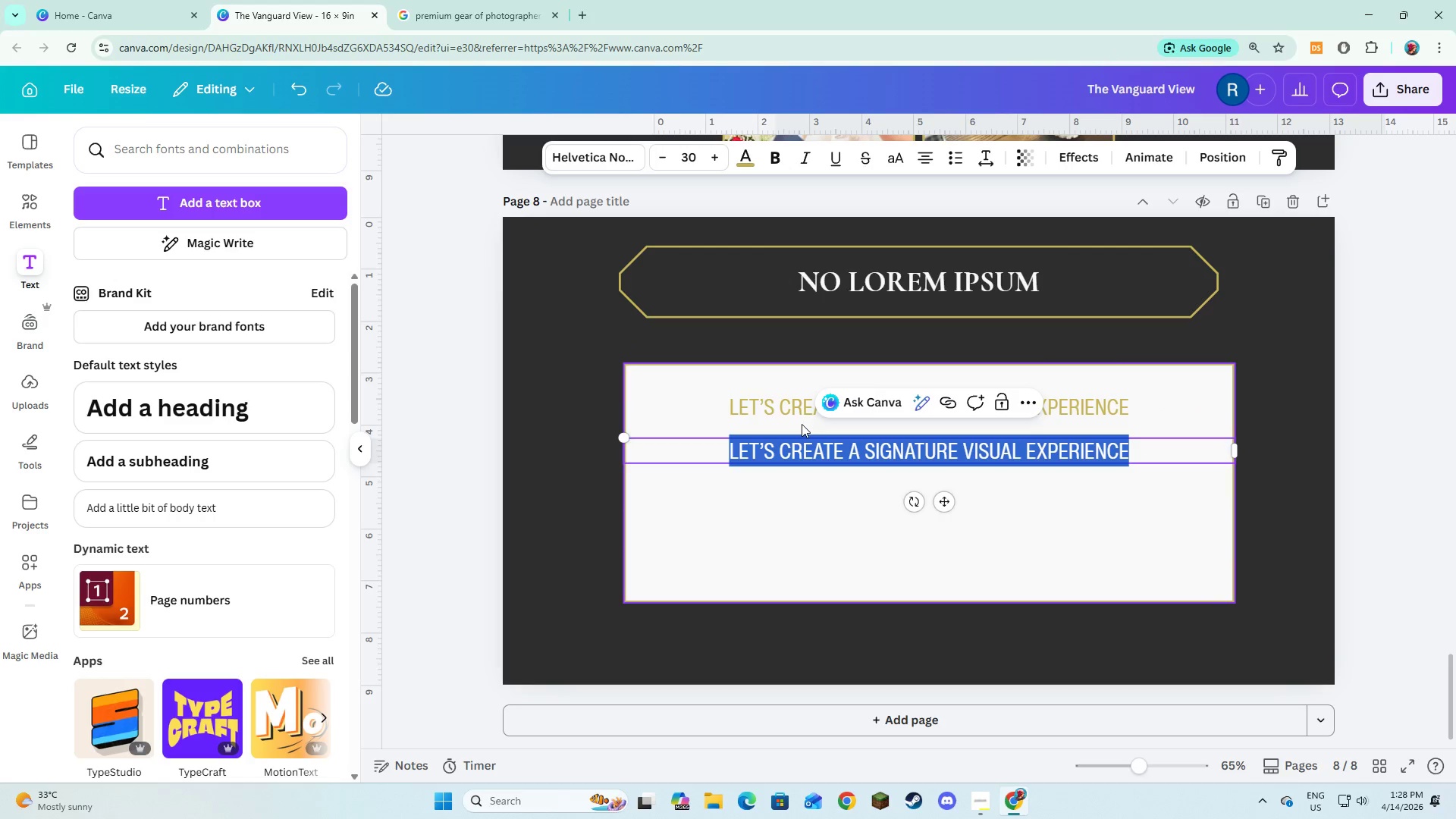 
left_click([766, 409])
 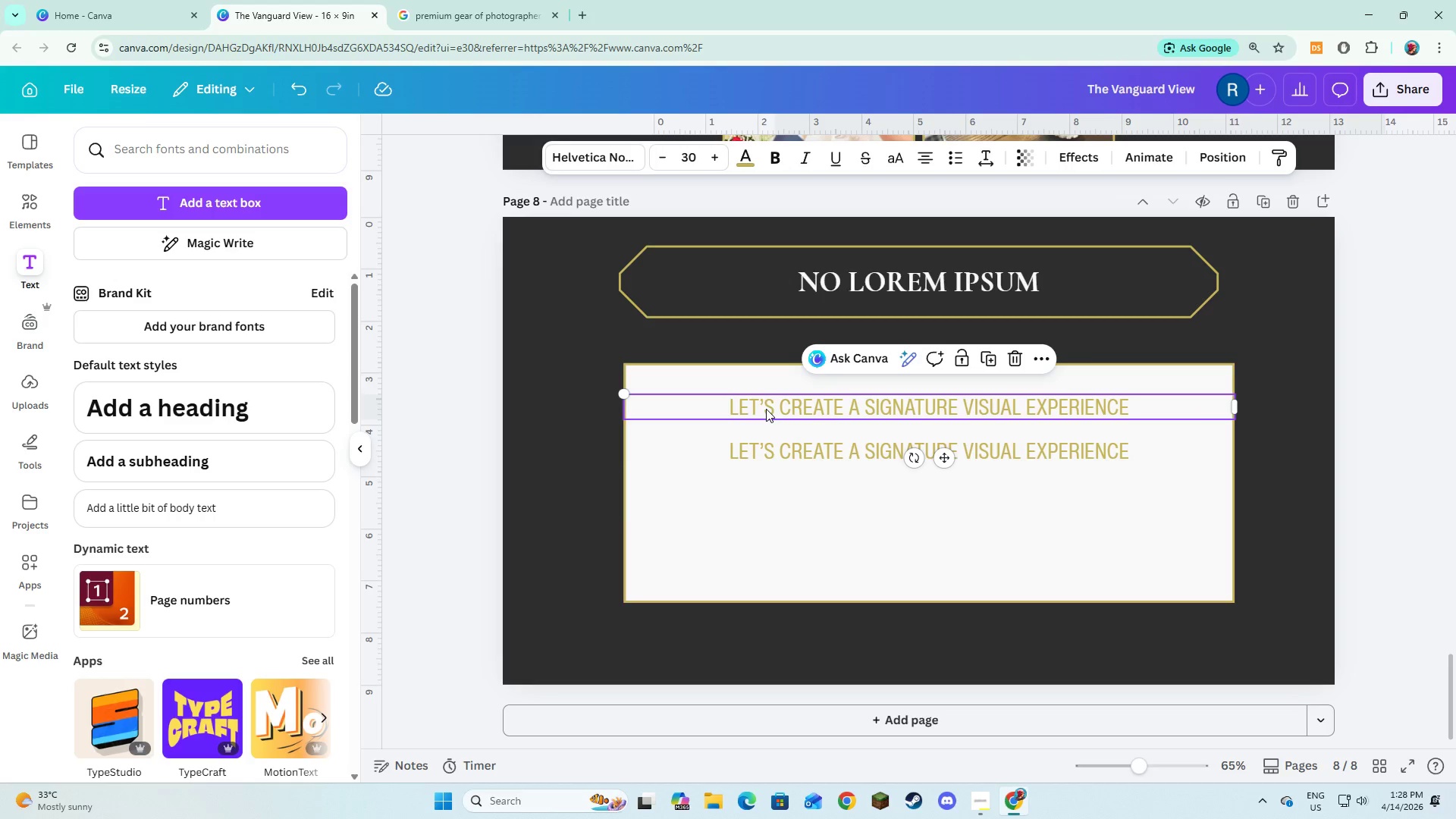 
left_click_drag(start_coordinate=[766, 409], to_coordinate=[764, 339])
 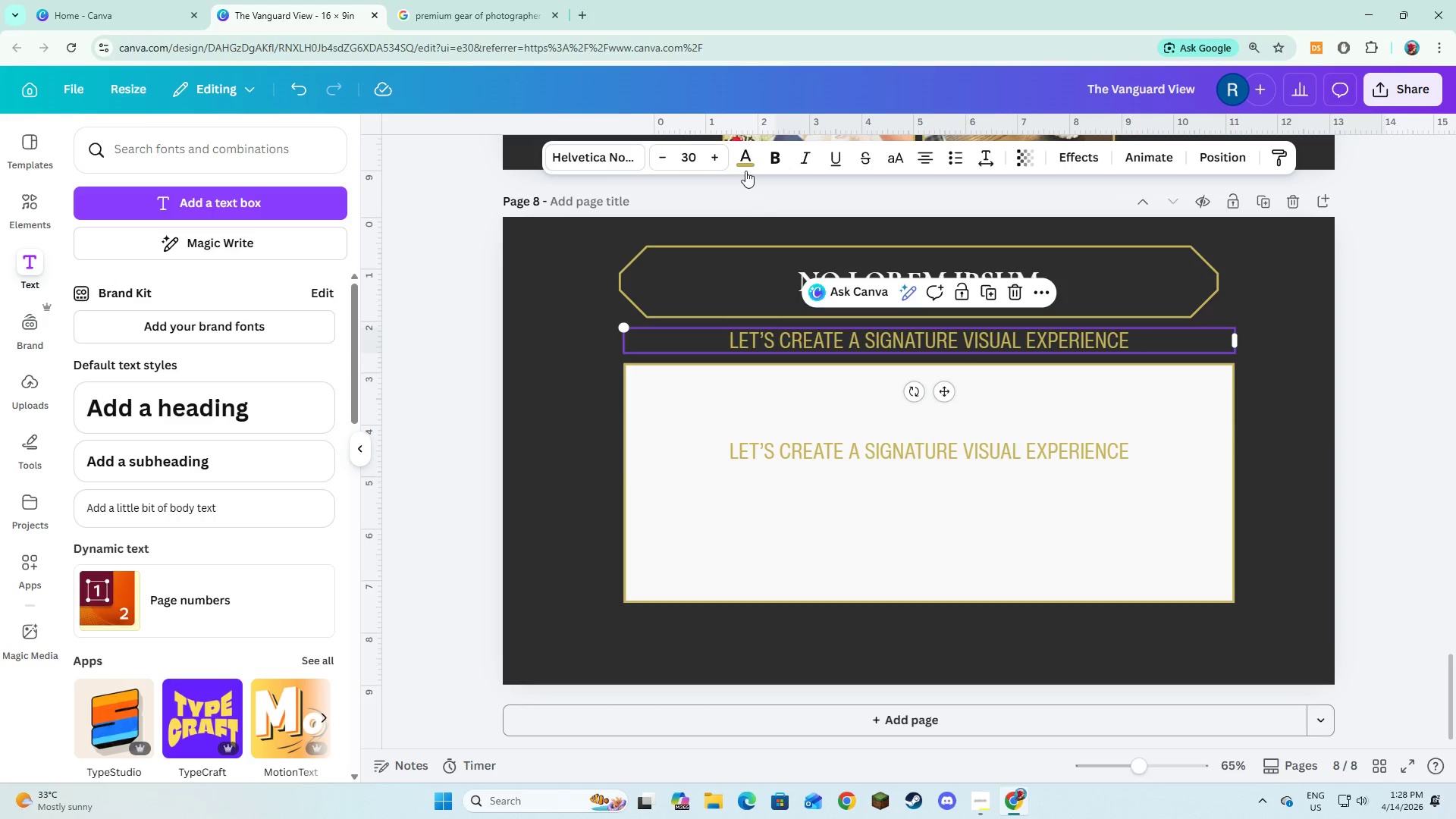 
left_click([745, 168])
 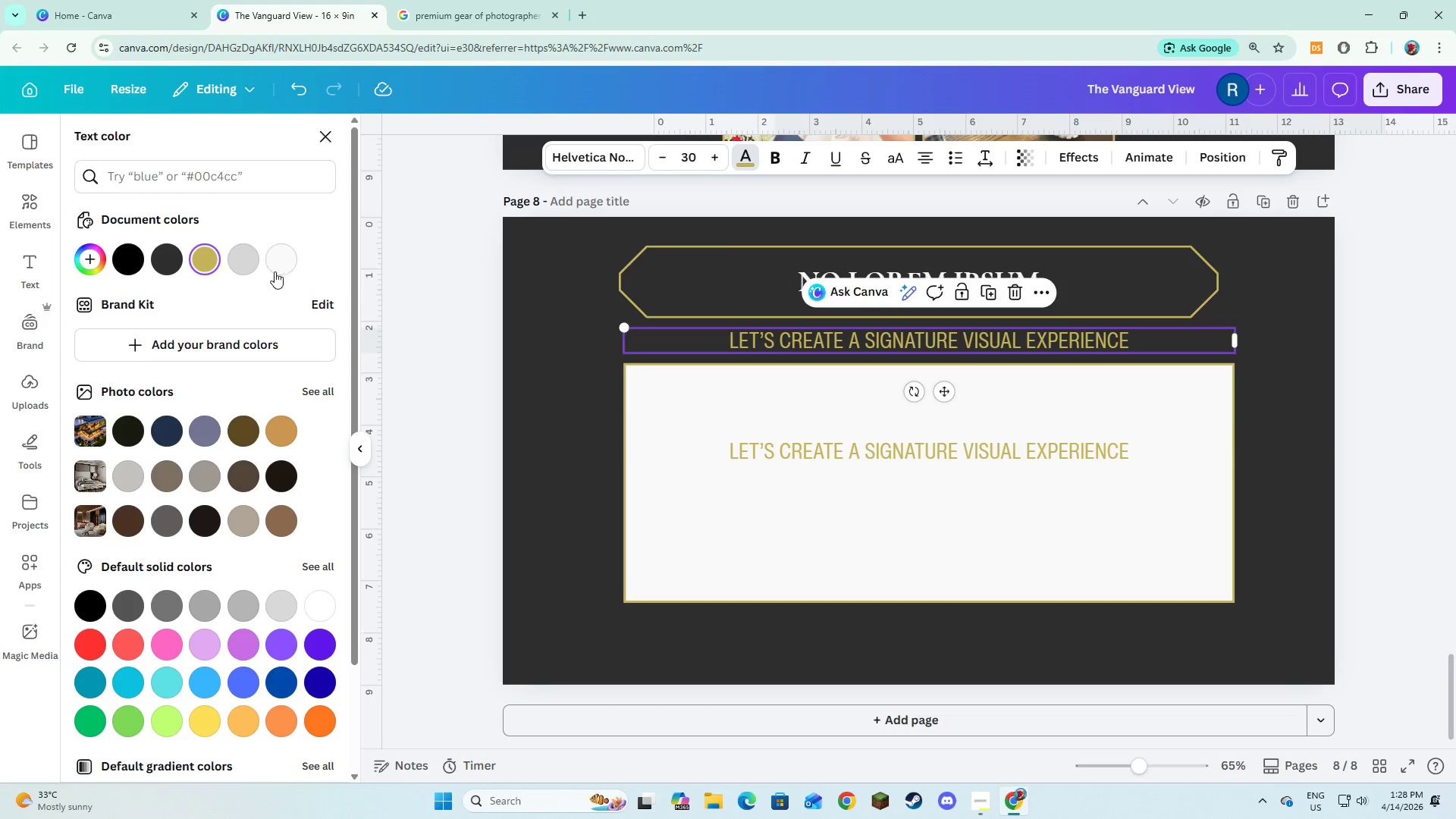 
left_click([275, 271])
 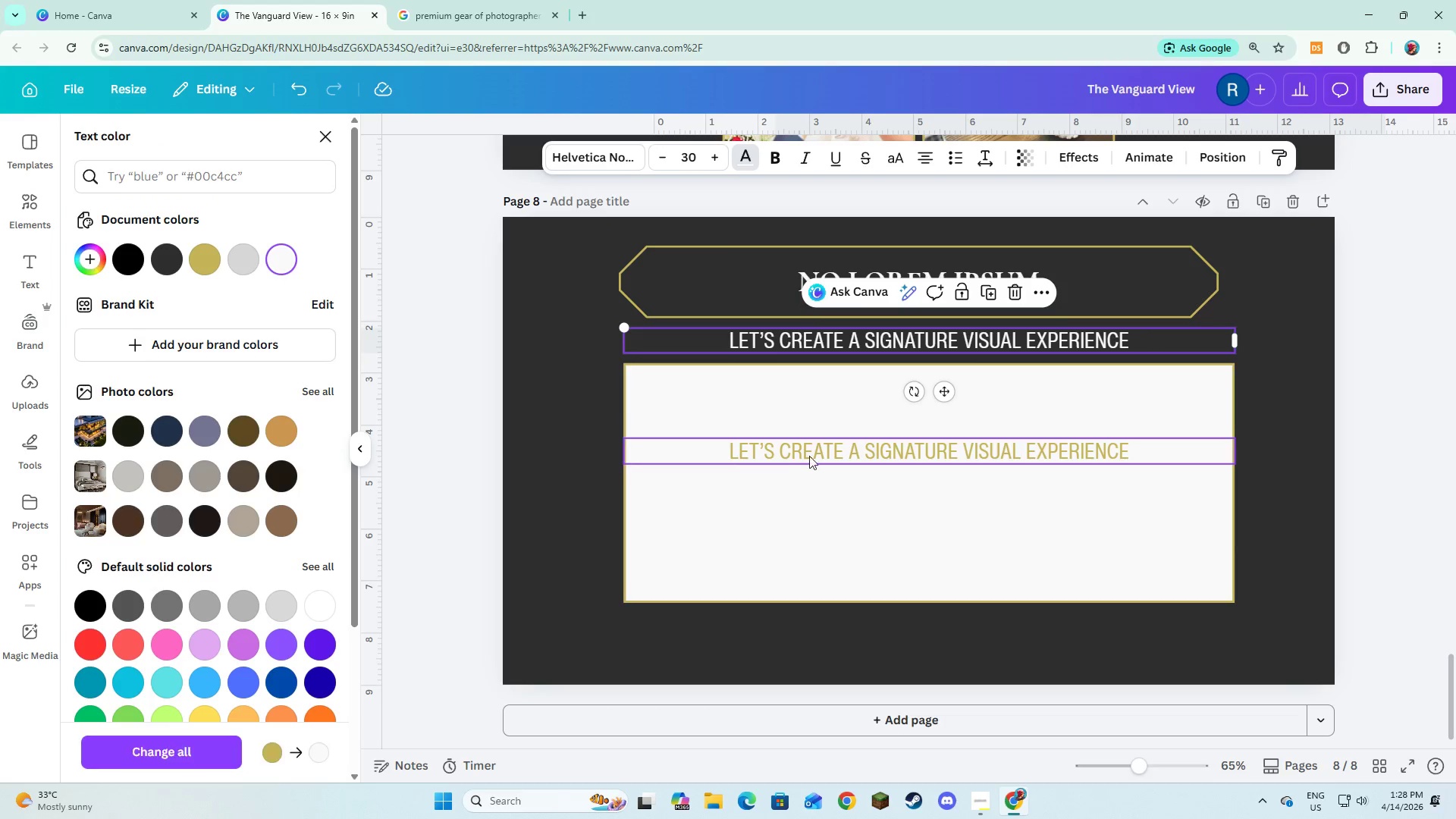 
left_click([813, 440])
 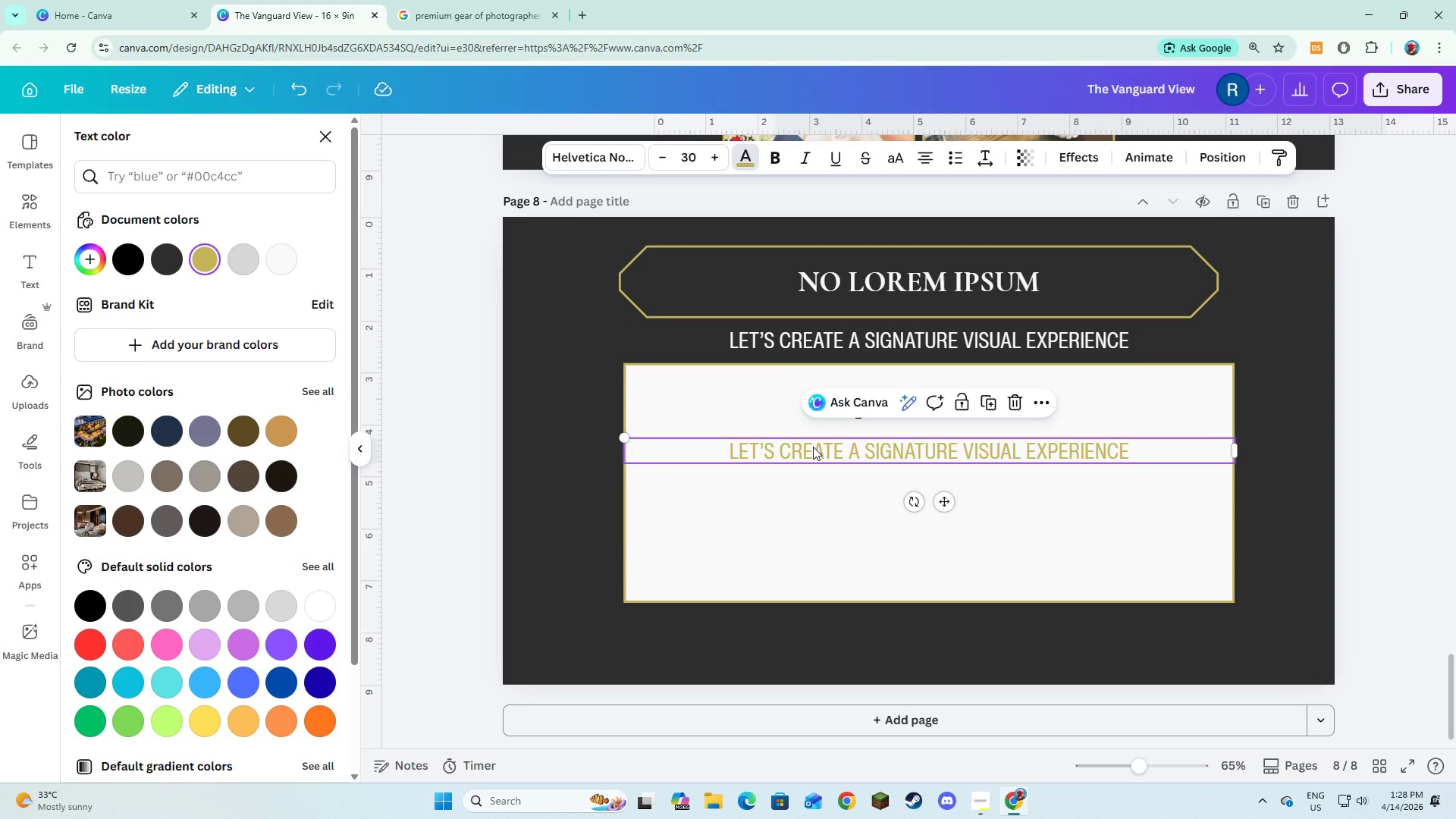 
left_click([813, 447])
 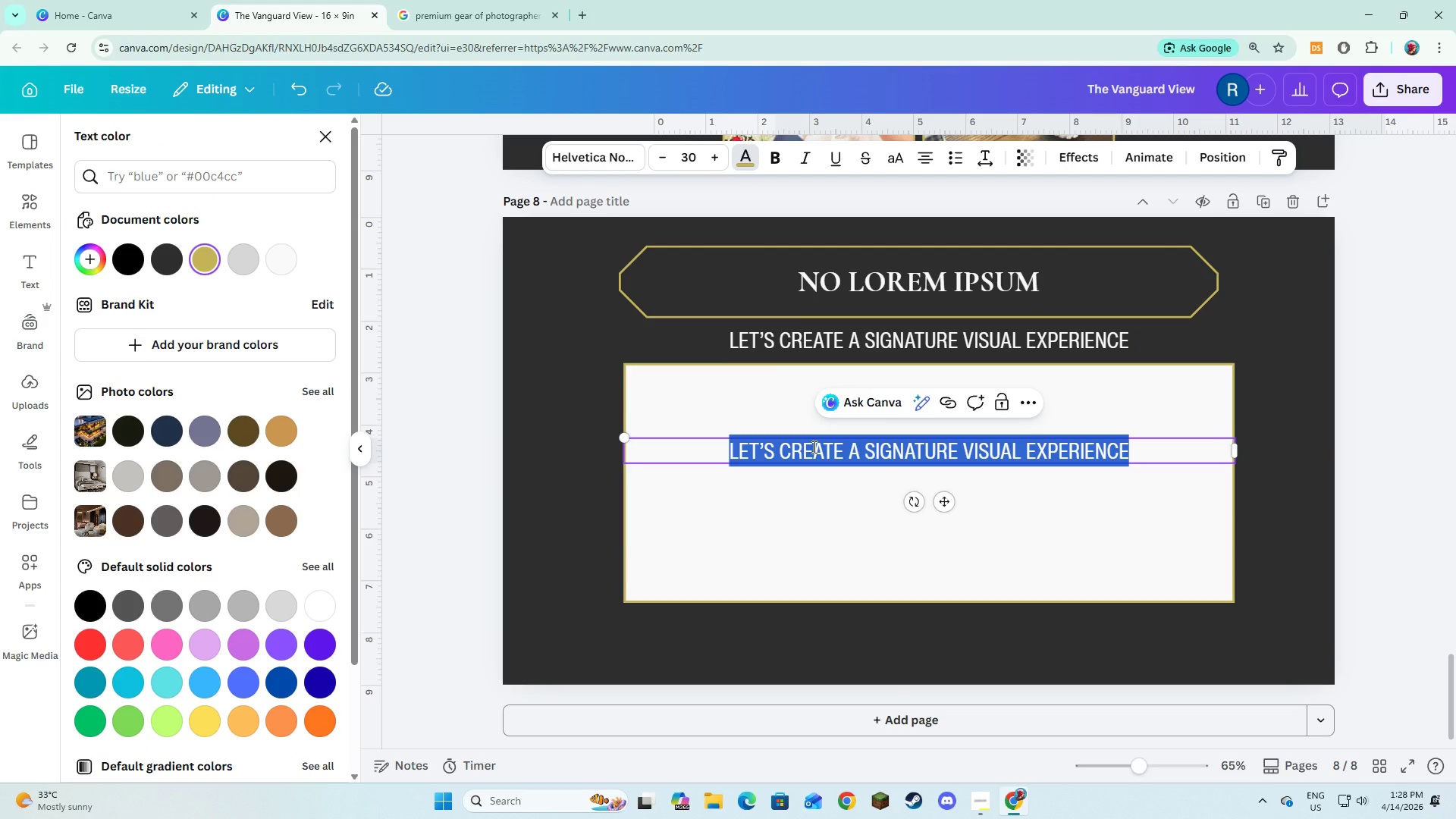 
type(wE)
key(Backspace)
key(Backspace)
type(We would wo)
key(Backspace)
type(elcome the opportunity to walk u)
key(Backspace)
type(your property an d)
key(Backspace)
key(Backspace)
type(d explore how B)
key(Backspace)
type(Vanguard )
 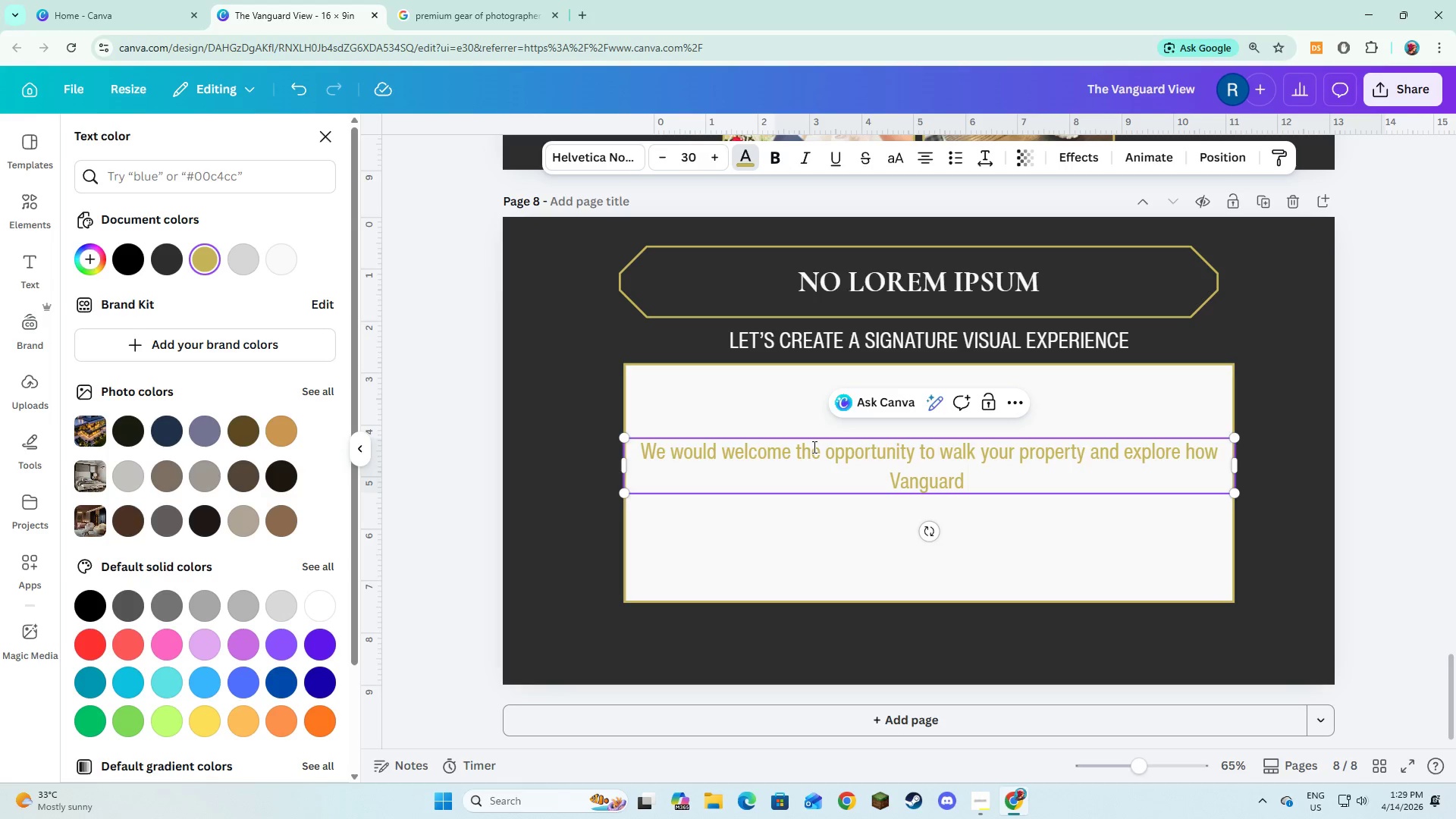 
type(View can Al)
key(Backspace)
type(a)
key(Backspace)
key(Backspace)
type(aligb wi)
key(Backspace)
key(Backspace)
key(Backspace)
key(Backspace)
type(n wih)
key(Backspace)
type(th your brand.)
 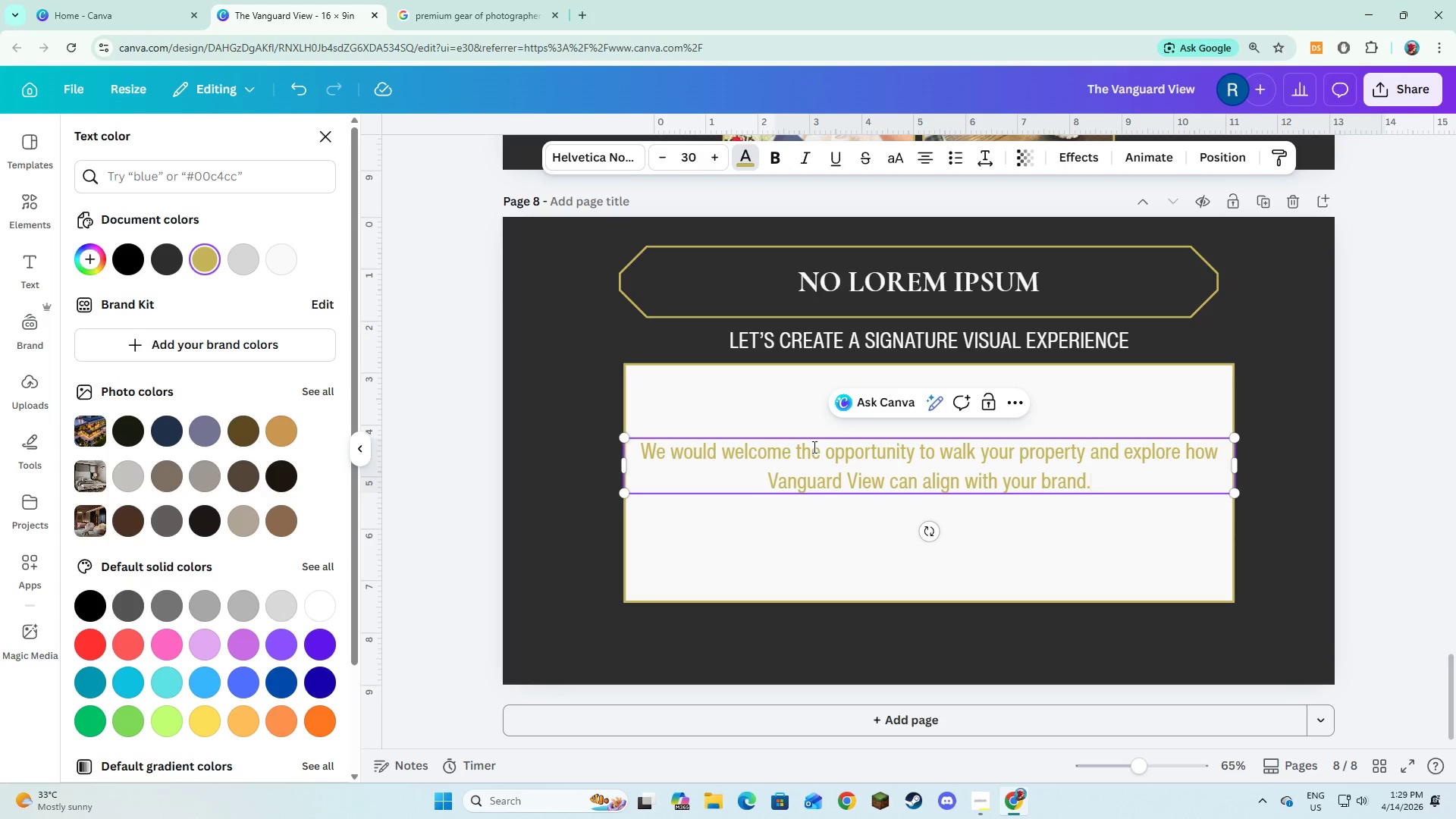 
double_click([821, 491])
 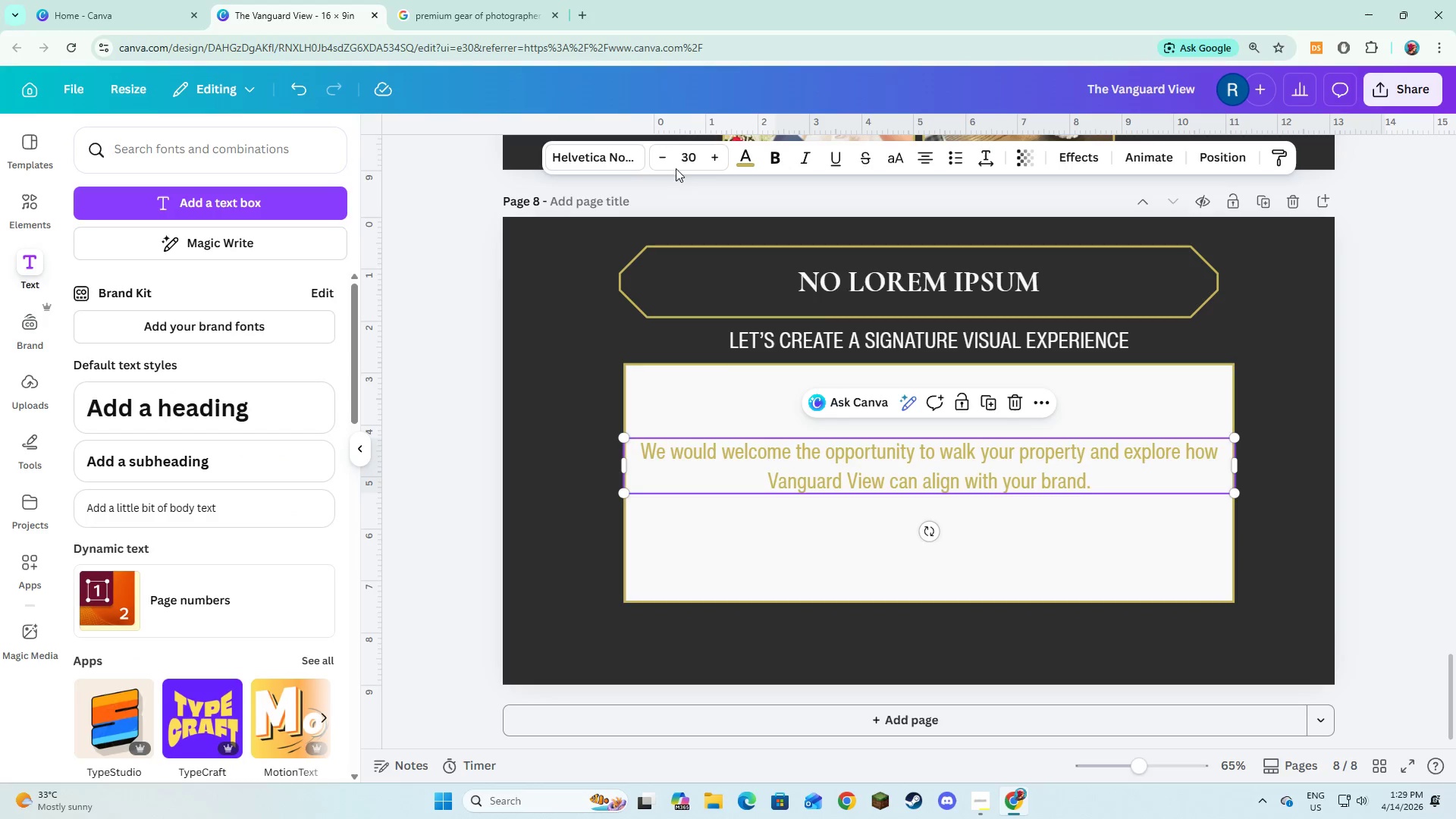 
double_click([664, 158])
 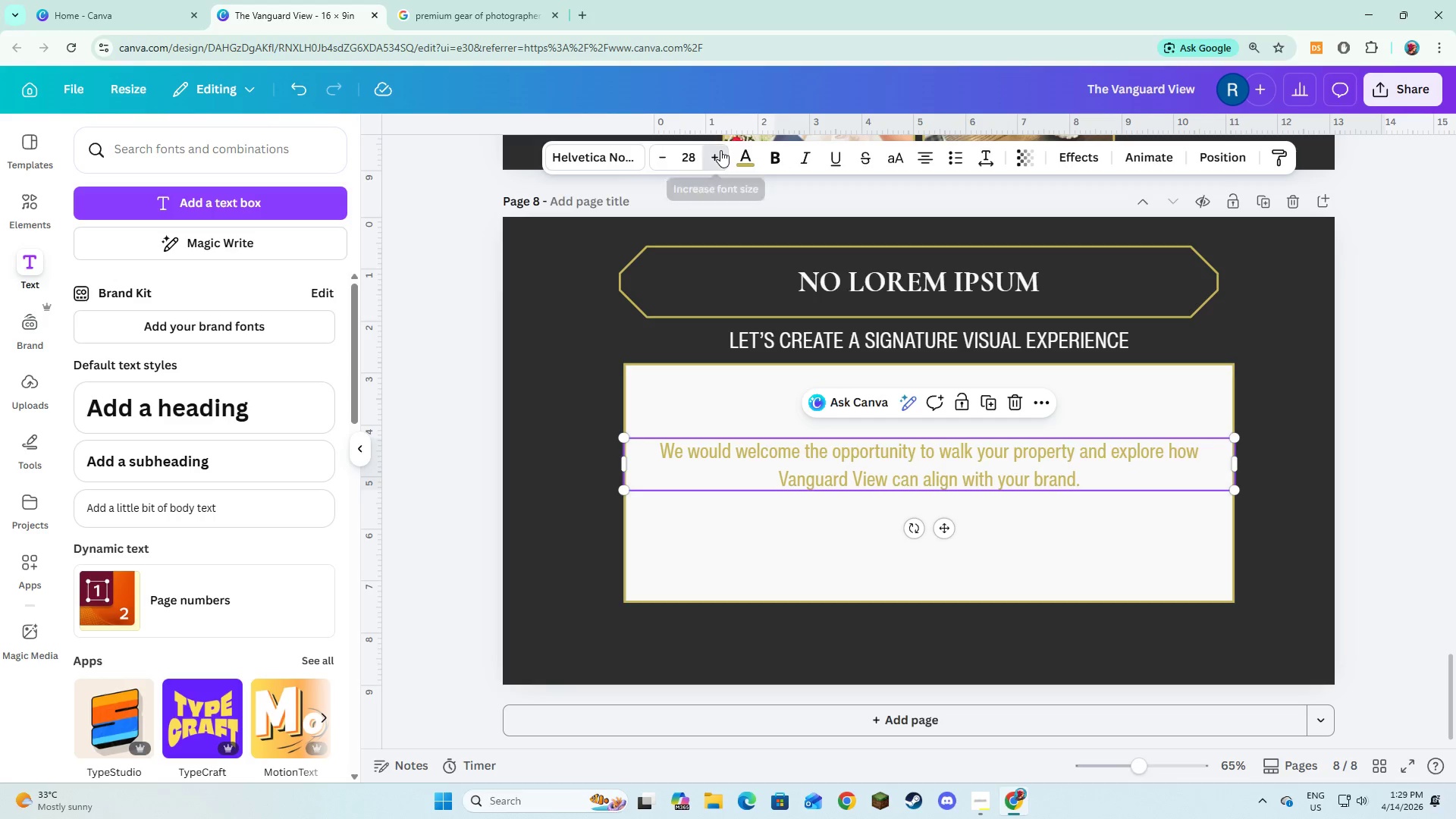 
double_click([720, 150])
 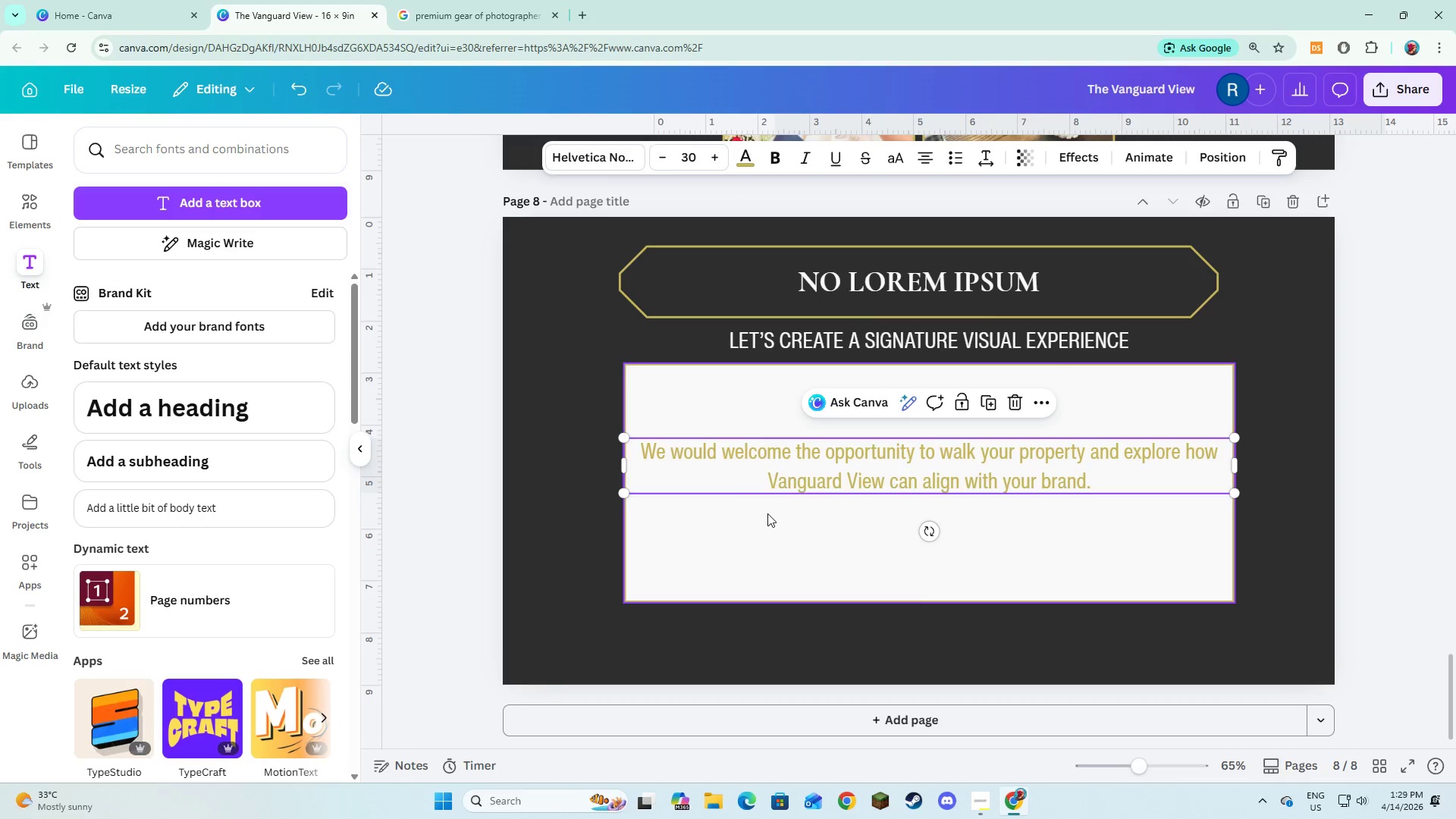 
double_click([776, 495])
 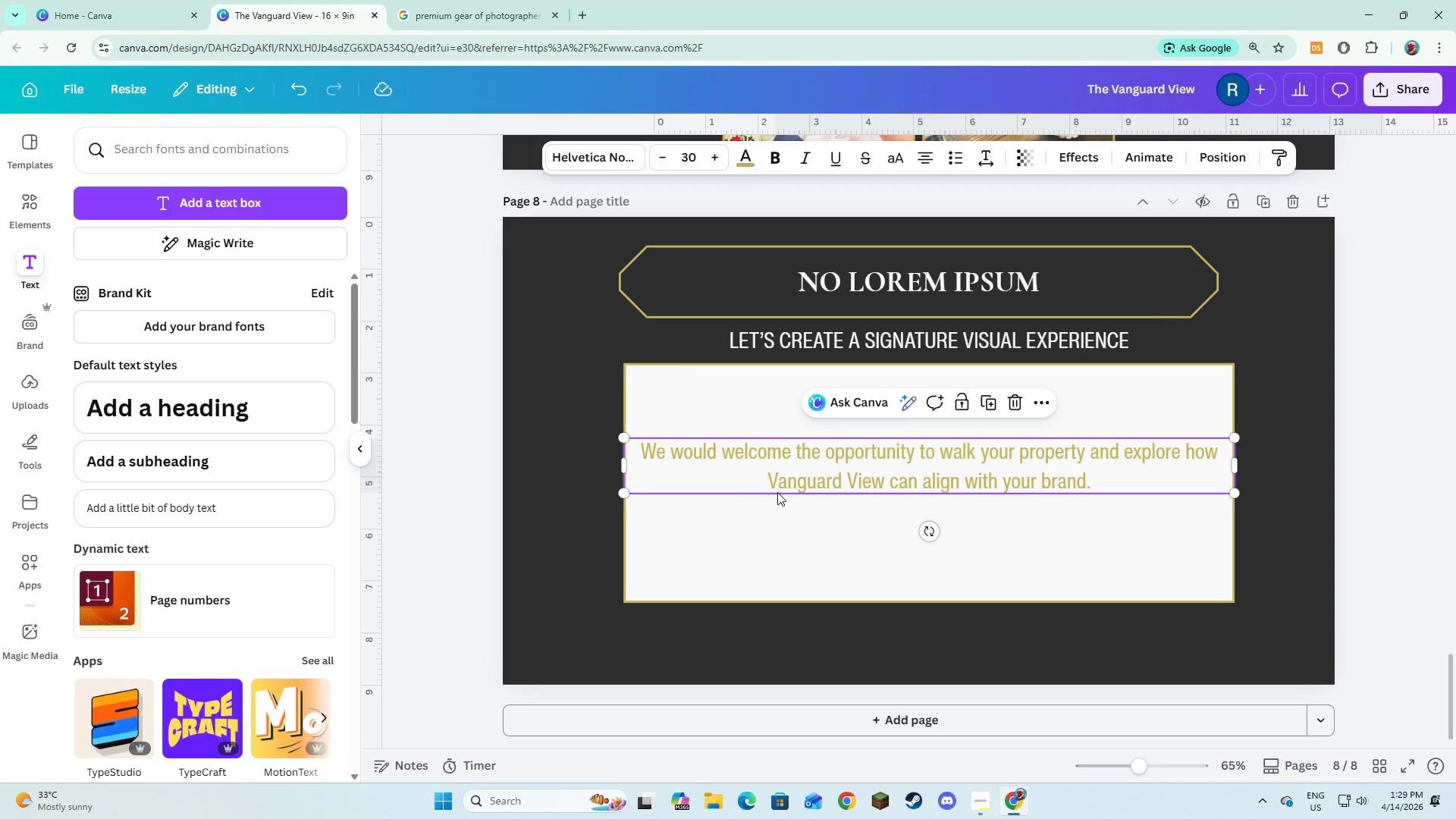 
left_click_drag(start_coordinate=[777, 492], to_coordinate=[779, 471])
 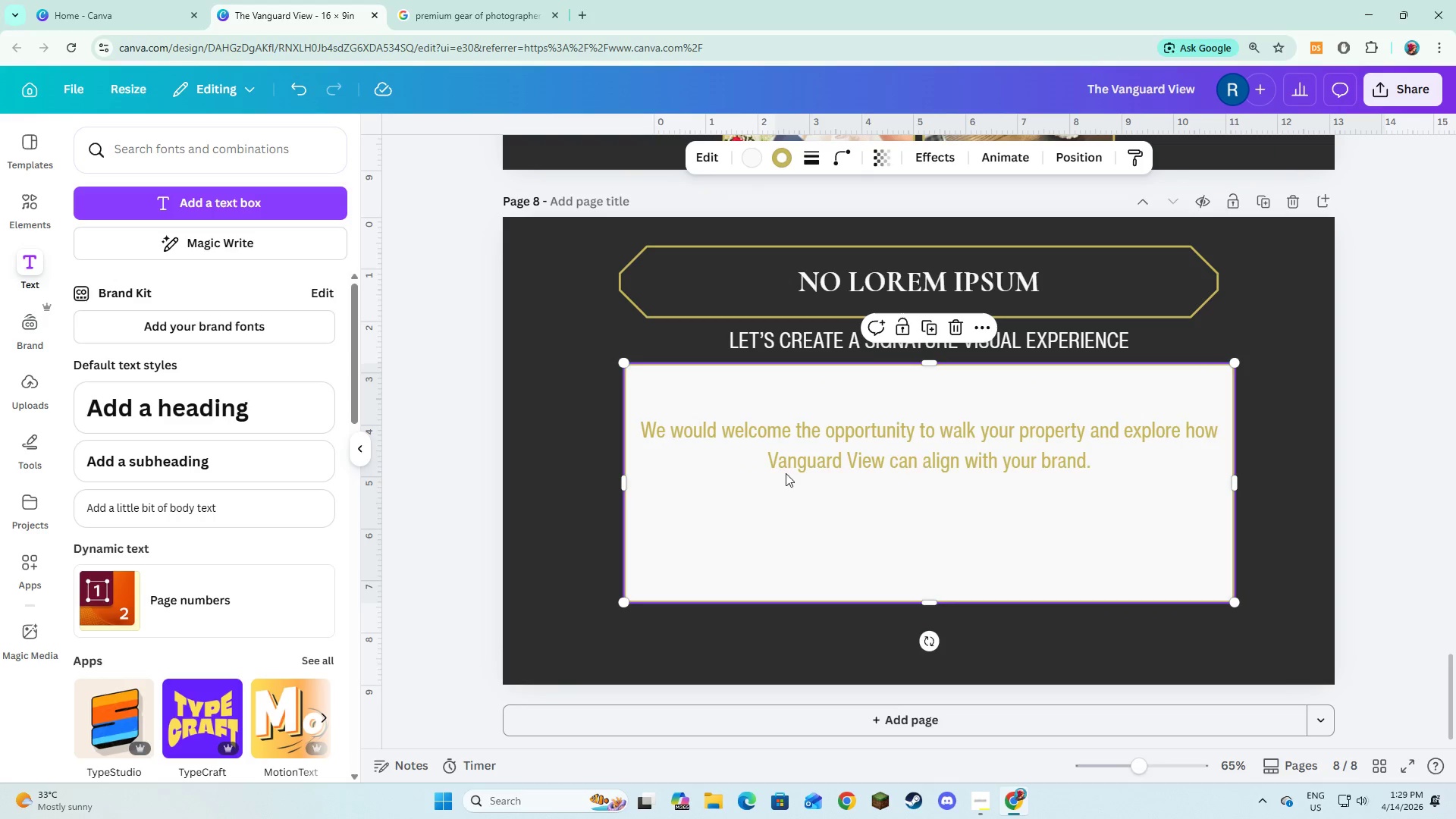 
double_click([821, 448])
 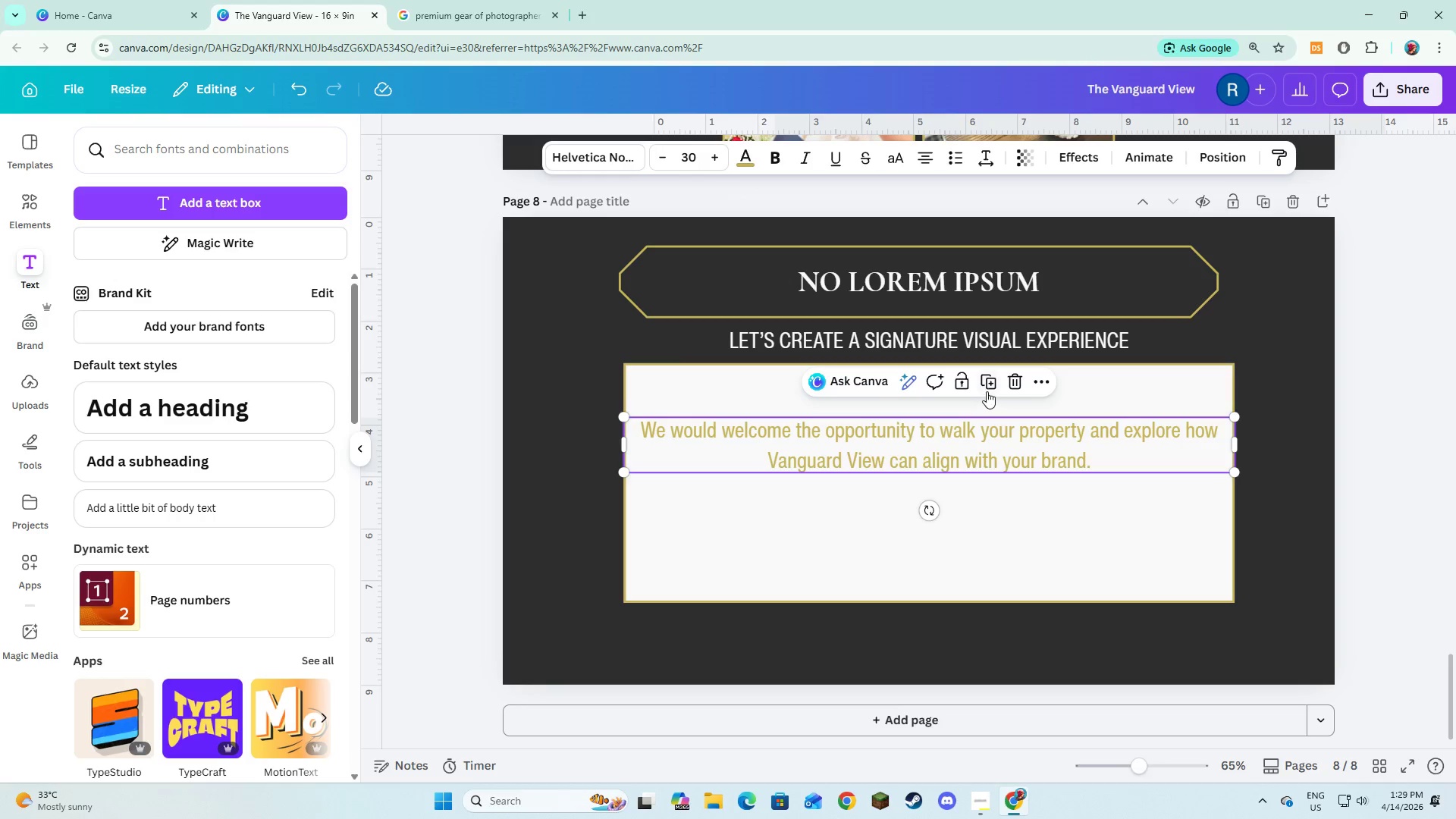 
left_click([987, 390])
 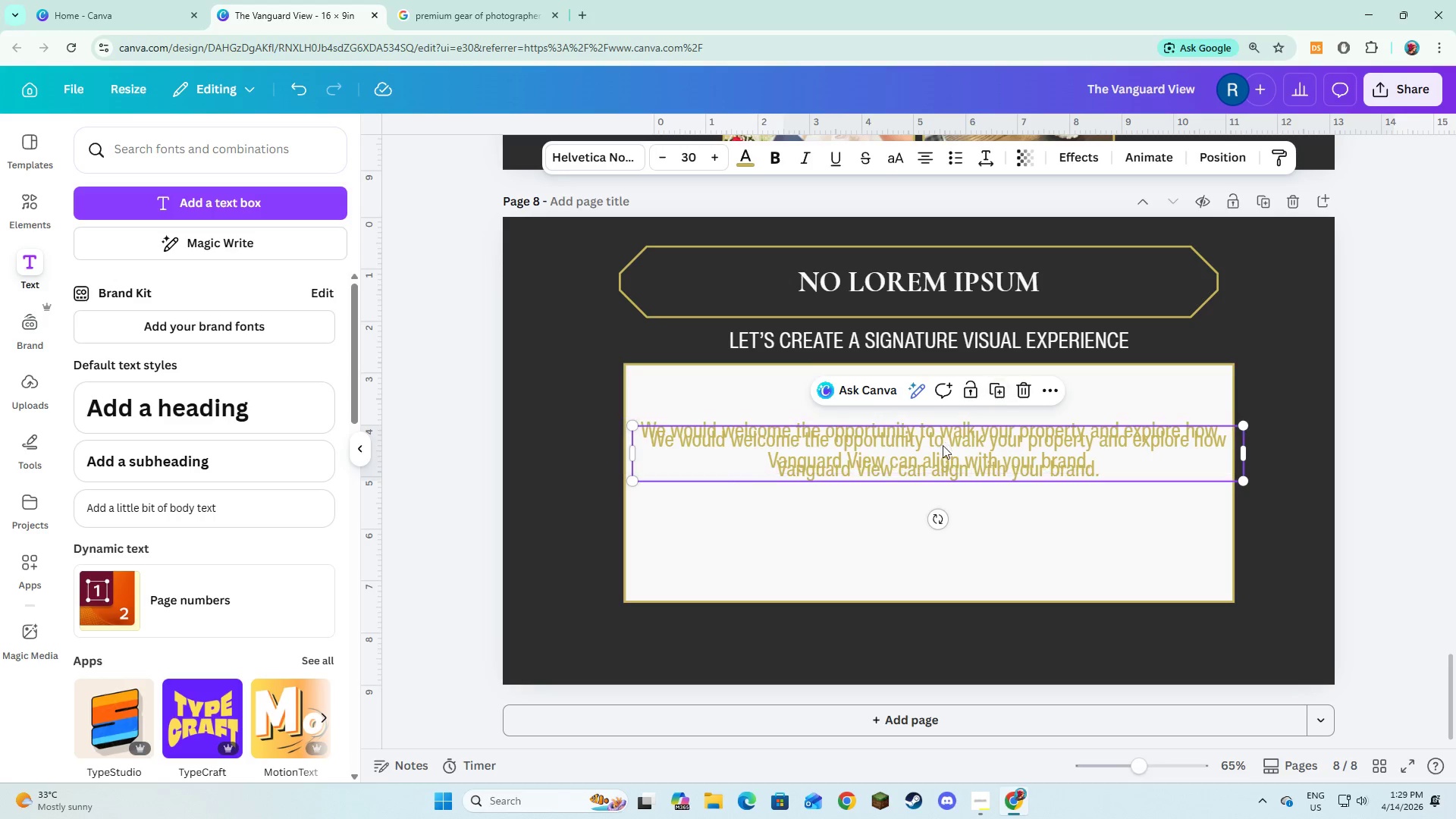 
left_click_drag(start_coordinate=[943, 445], to_coordinate=[939, 493])
 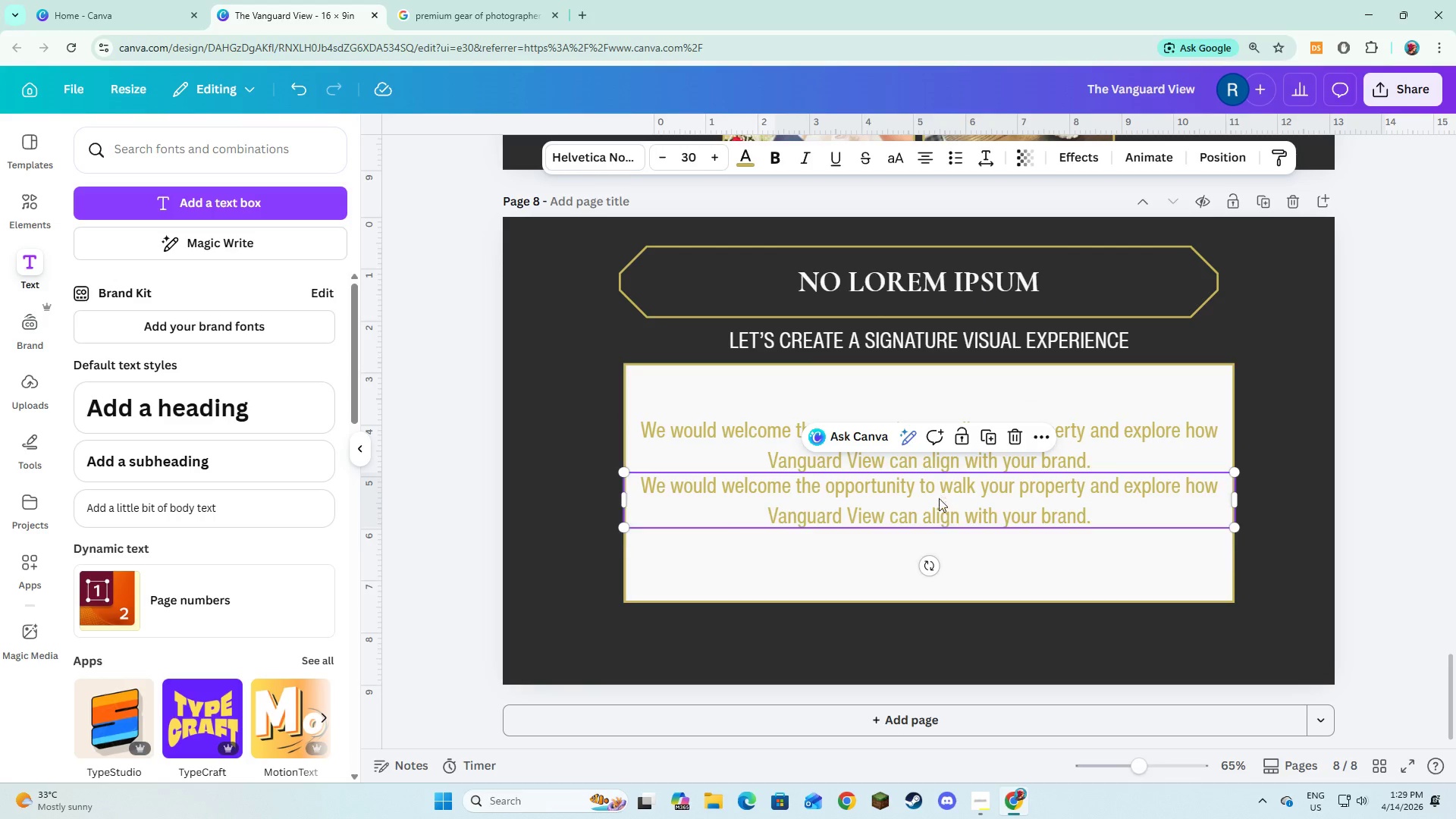 
left_click_drag(start_coordinate=[939, 493], to_coordinate=[939, 510])
 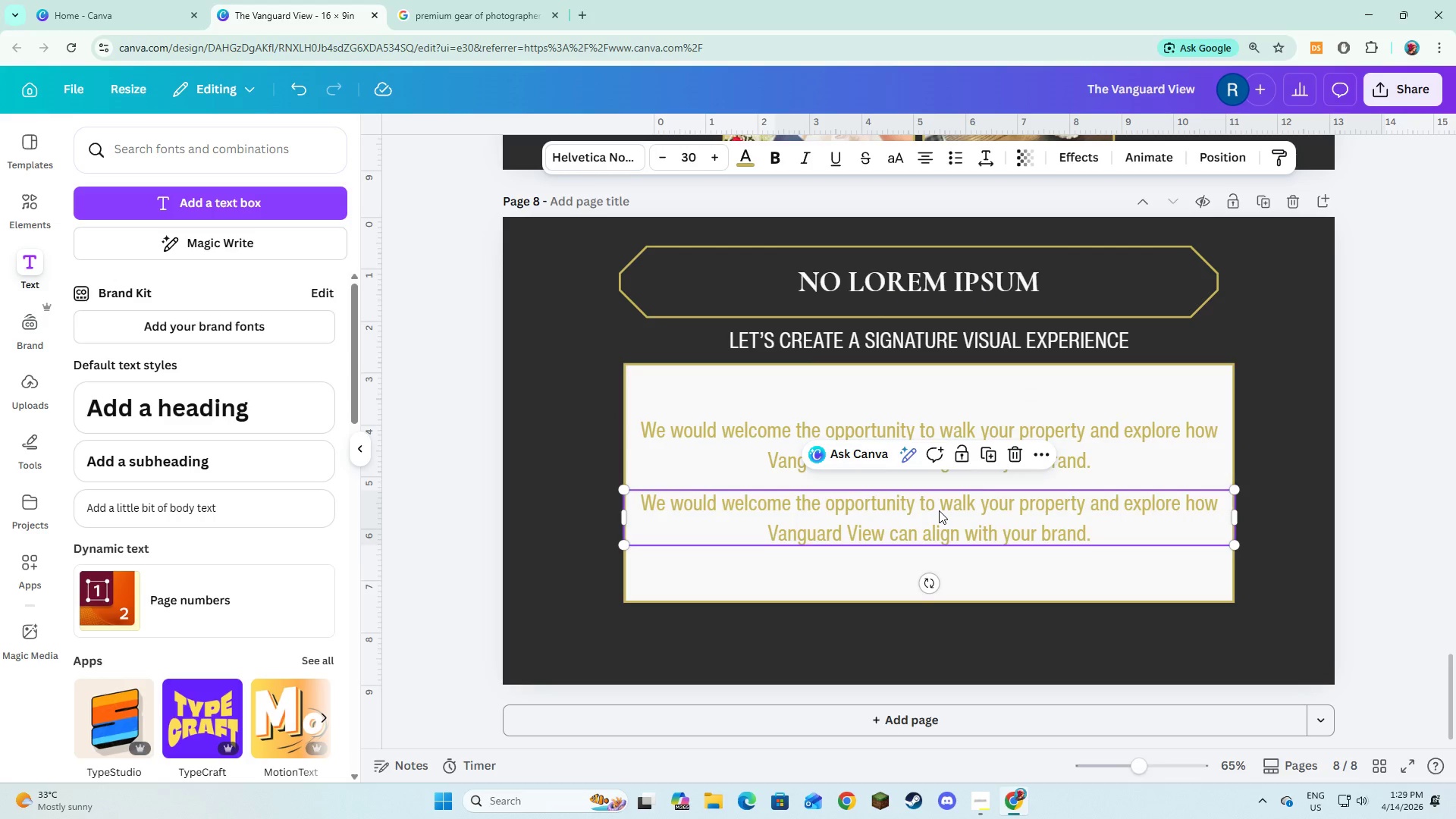 
left_click([939, 510])
 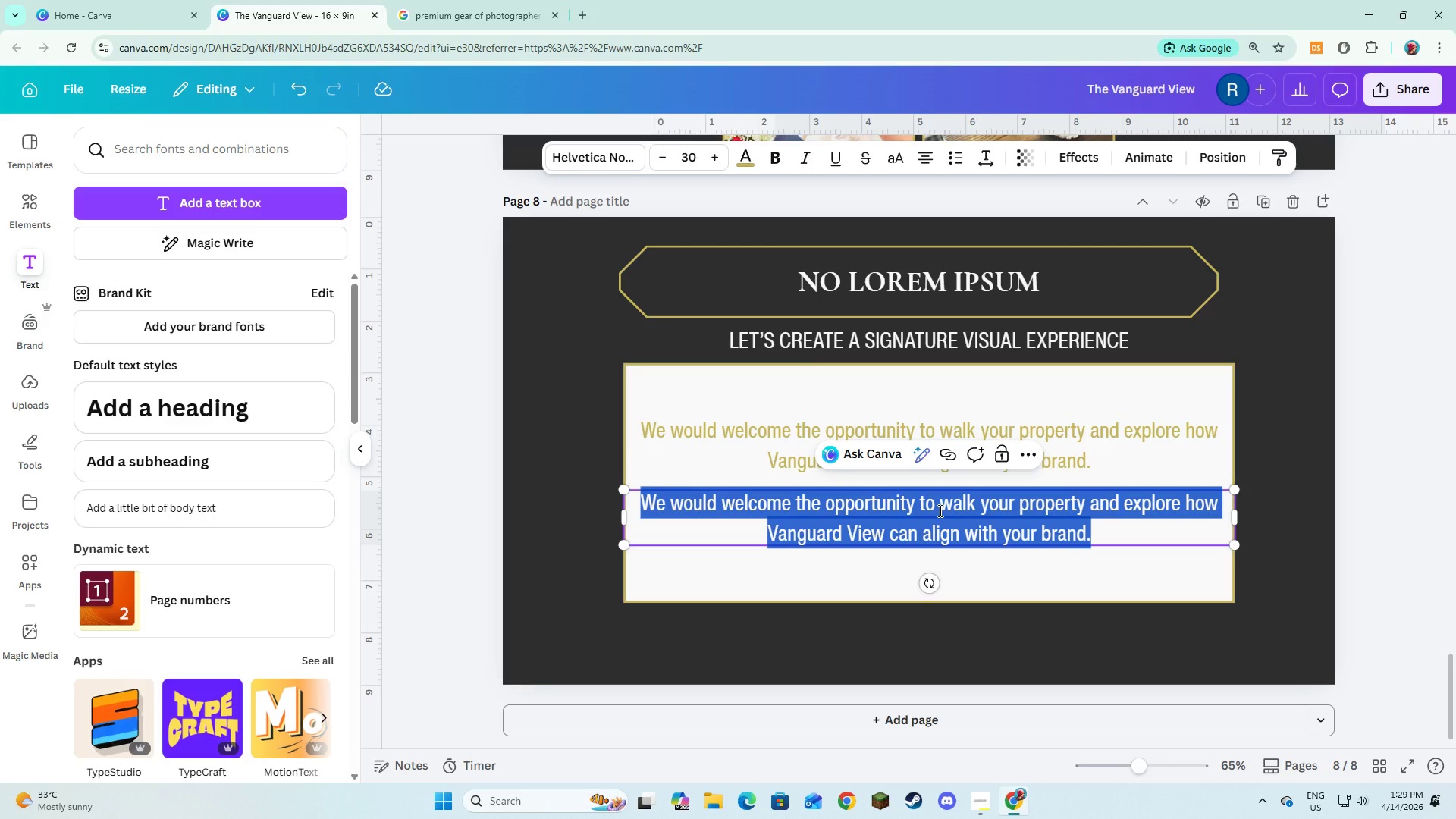 
type(Elena Vance)
 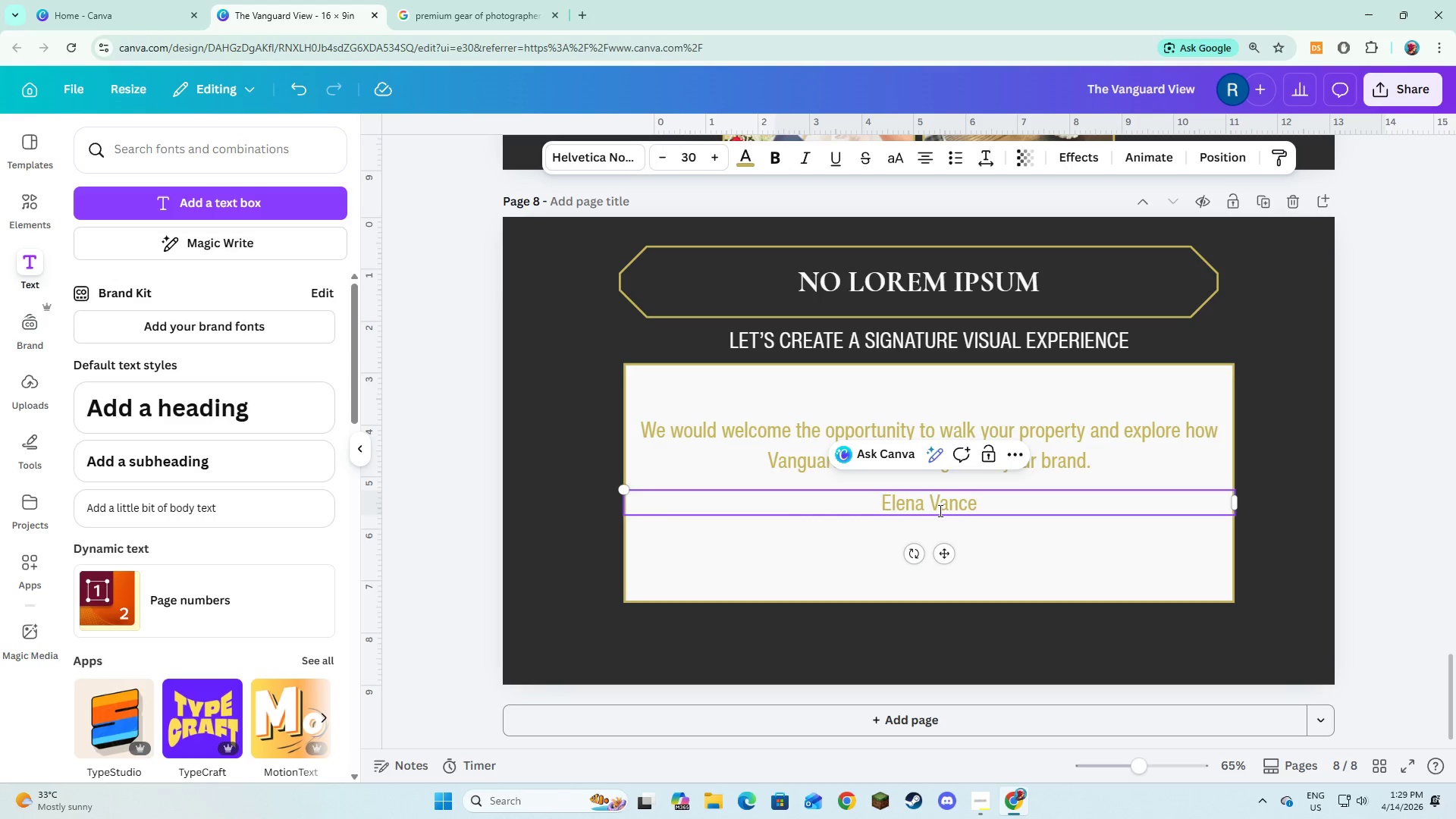 
key(Enter)
 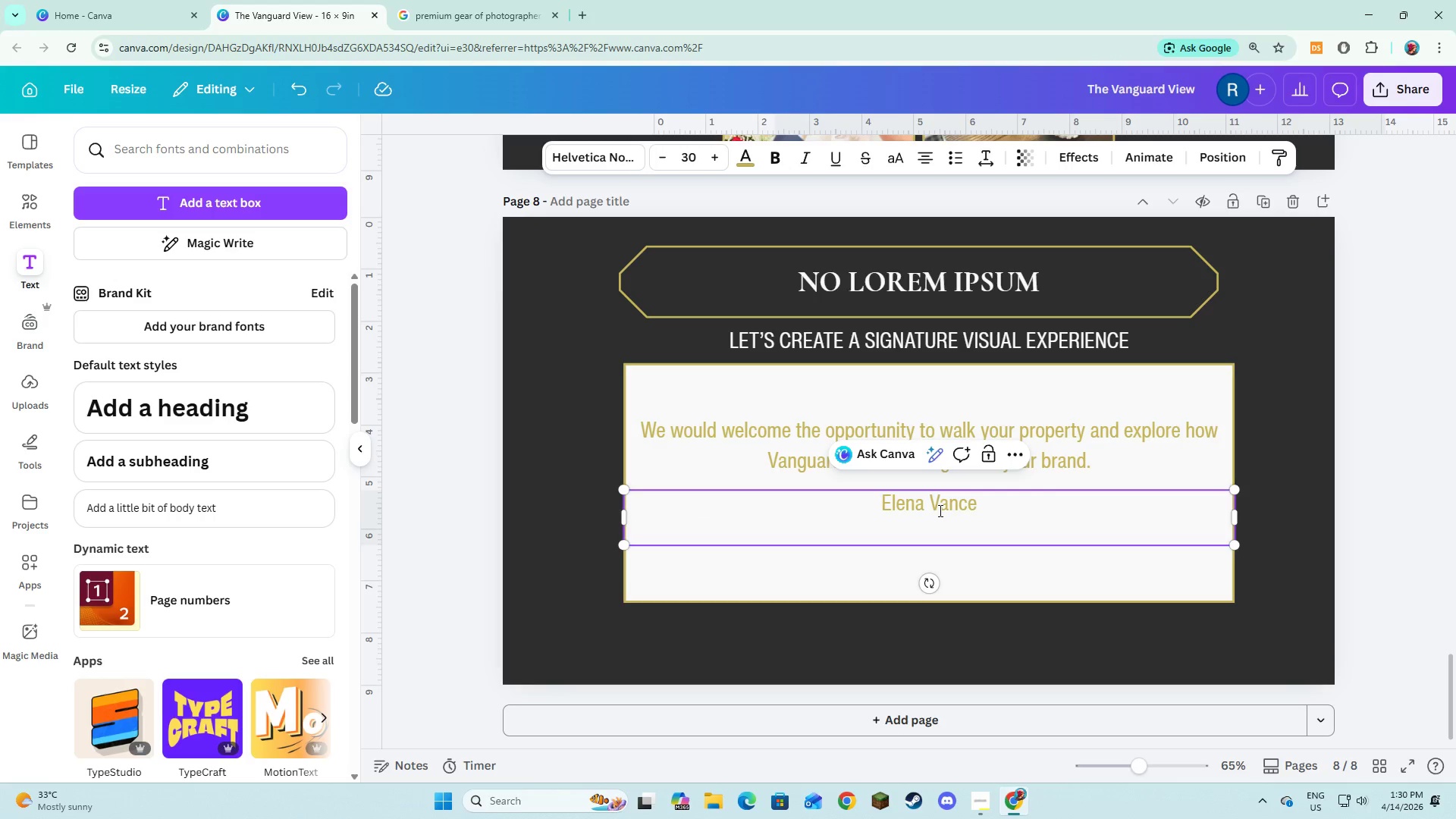 
type(Partnership Consultn)
key(Backspace)
type(ant)
 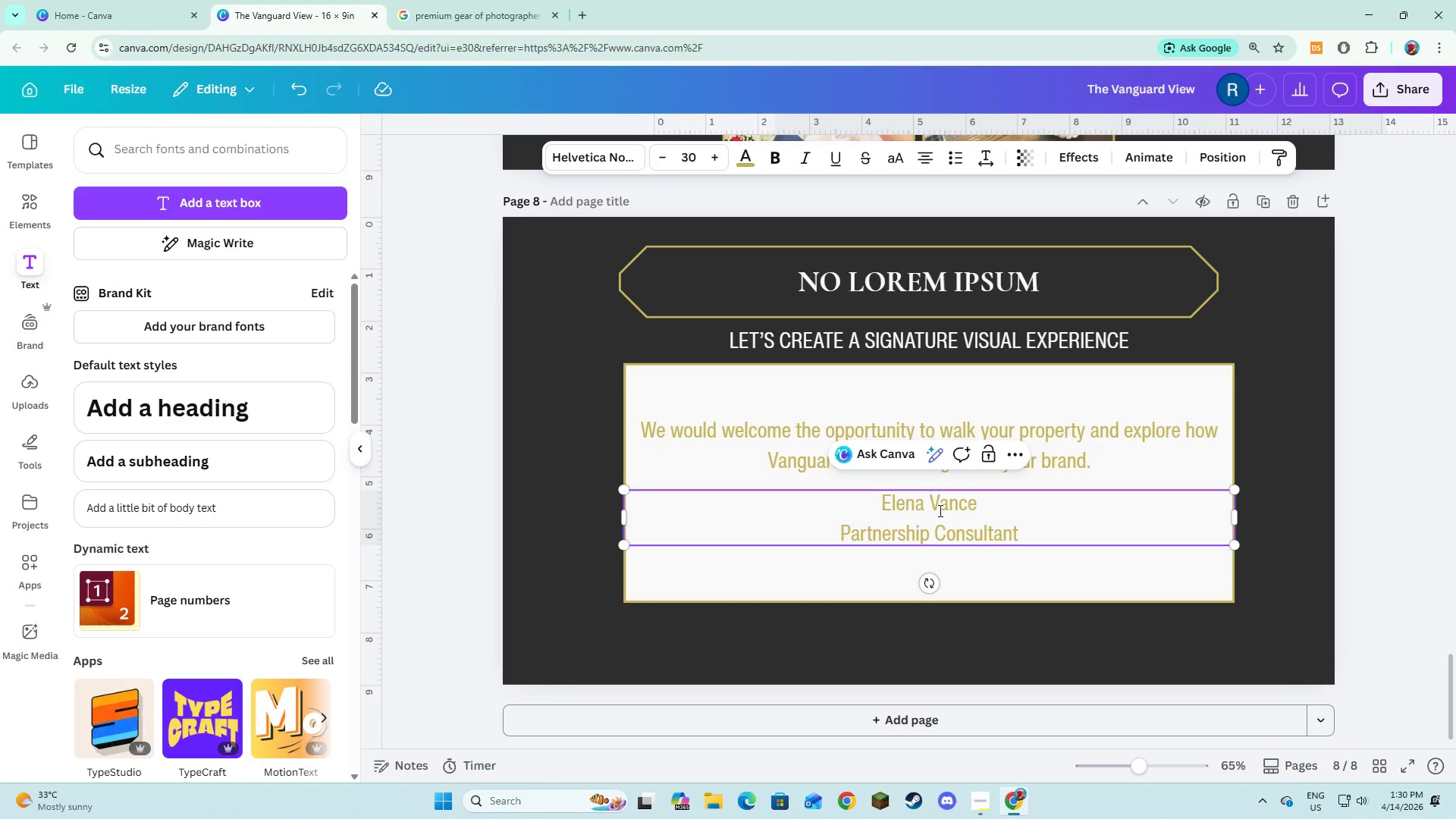 
double_click([915, 535])
 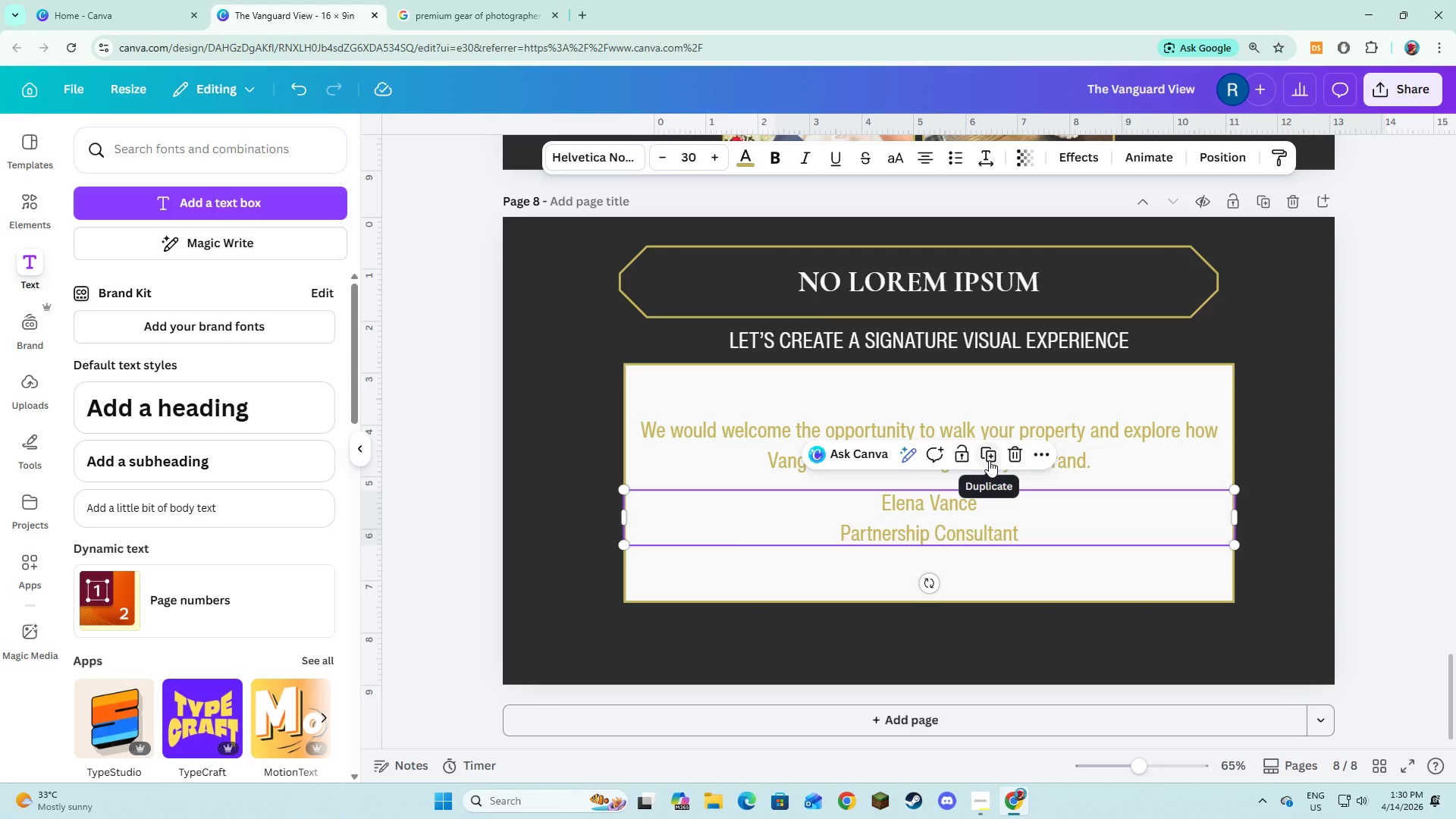 
left_click([989, 460])
 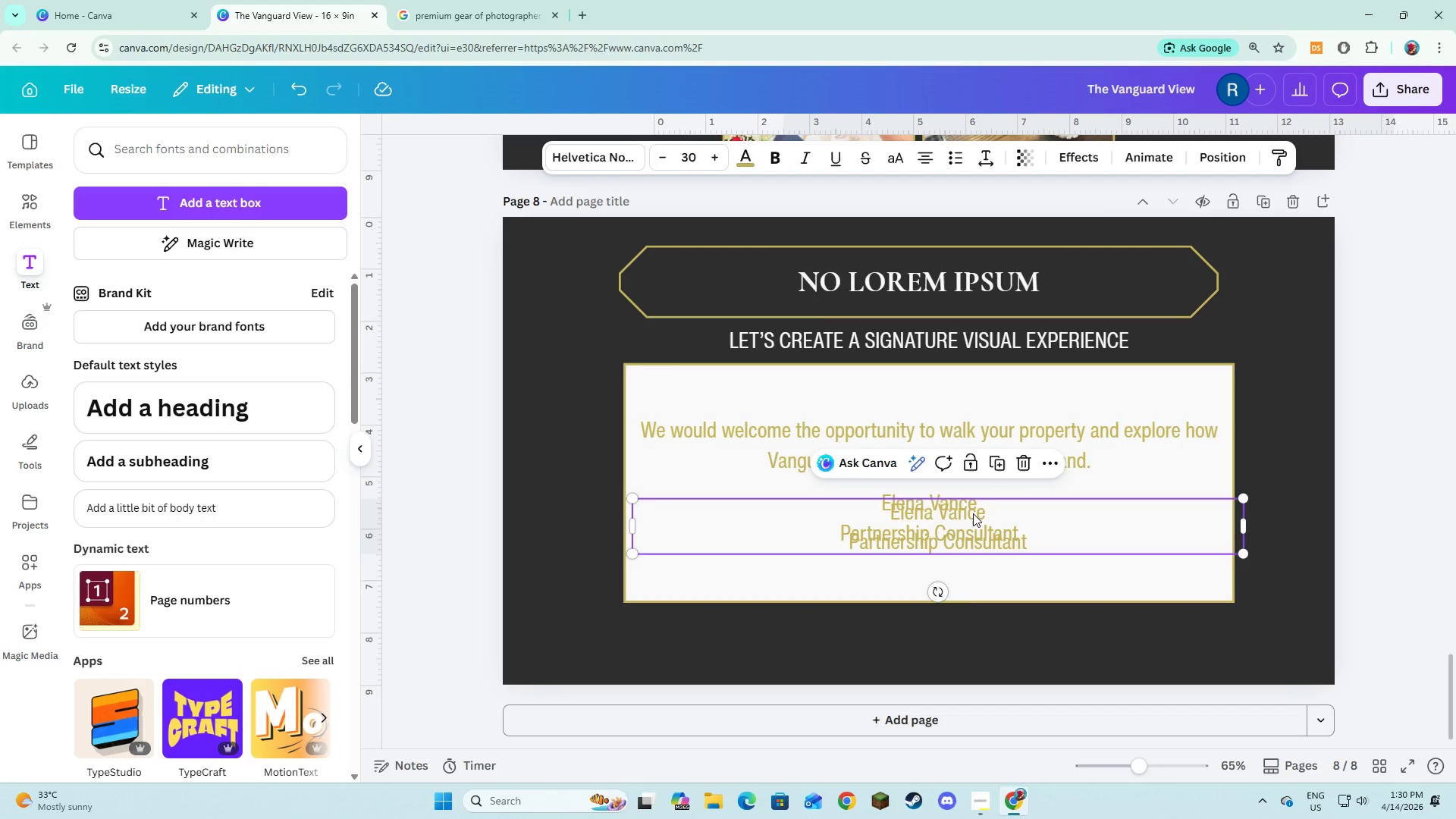 
left_click_drag(start_coordinate=[973, 516], to_coordinate=[974, 565])
 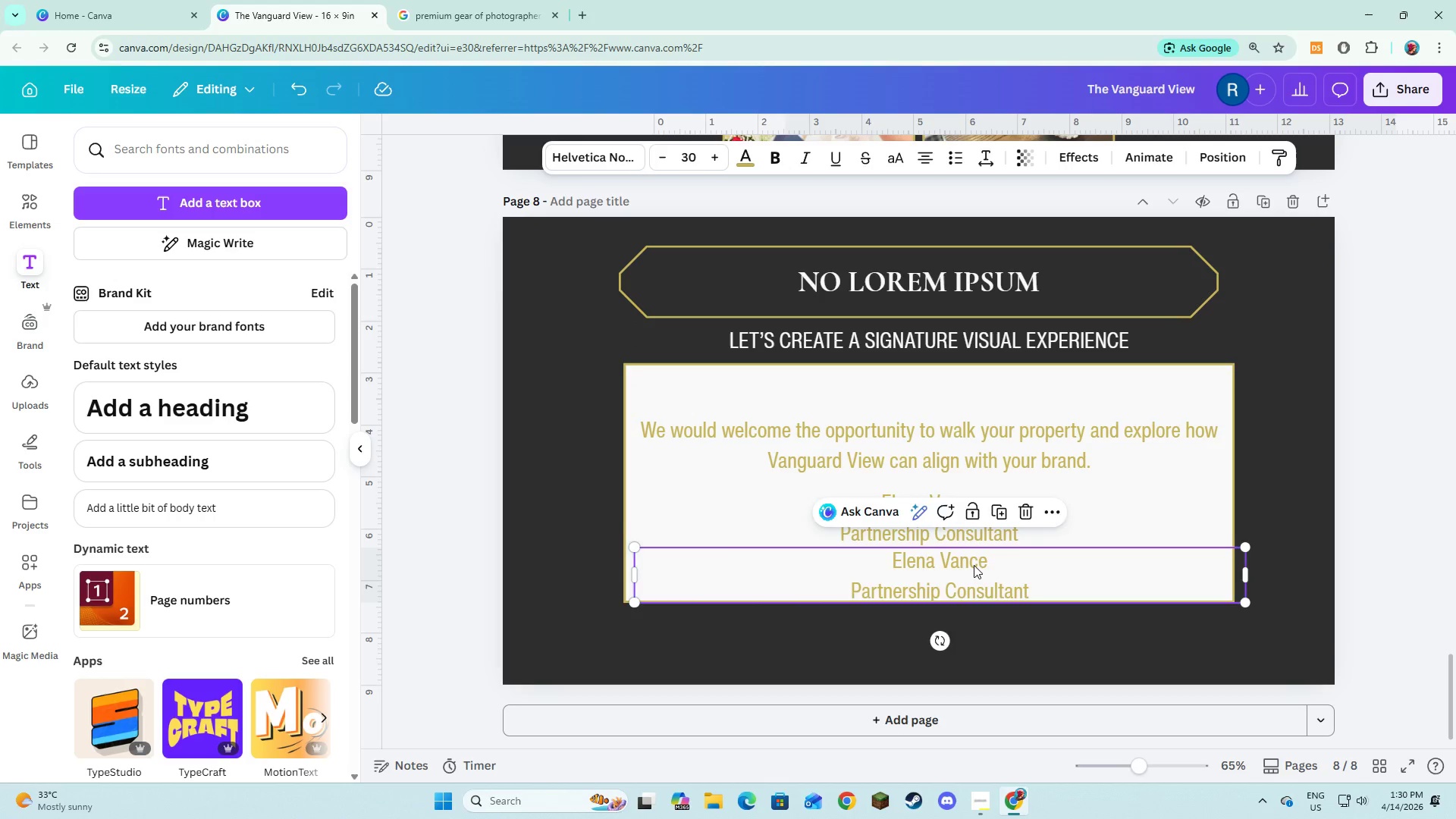 
left_click_drag(start_coordinate=[974, 565], to_coordinate=[967, 560])
 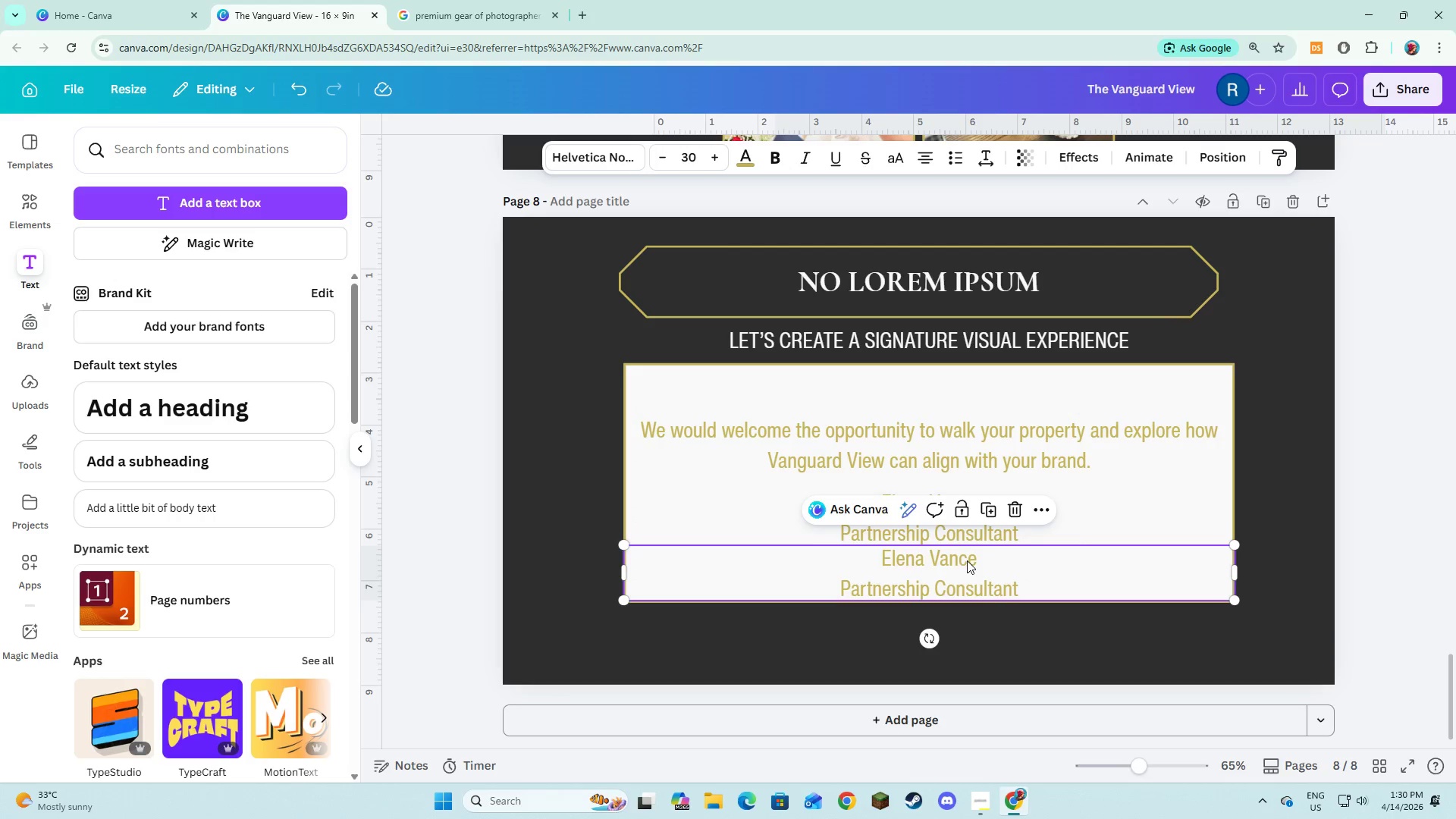 
left_click([967, 560])
 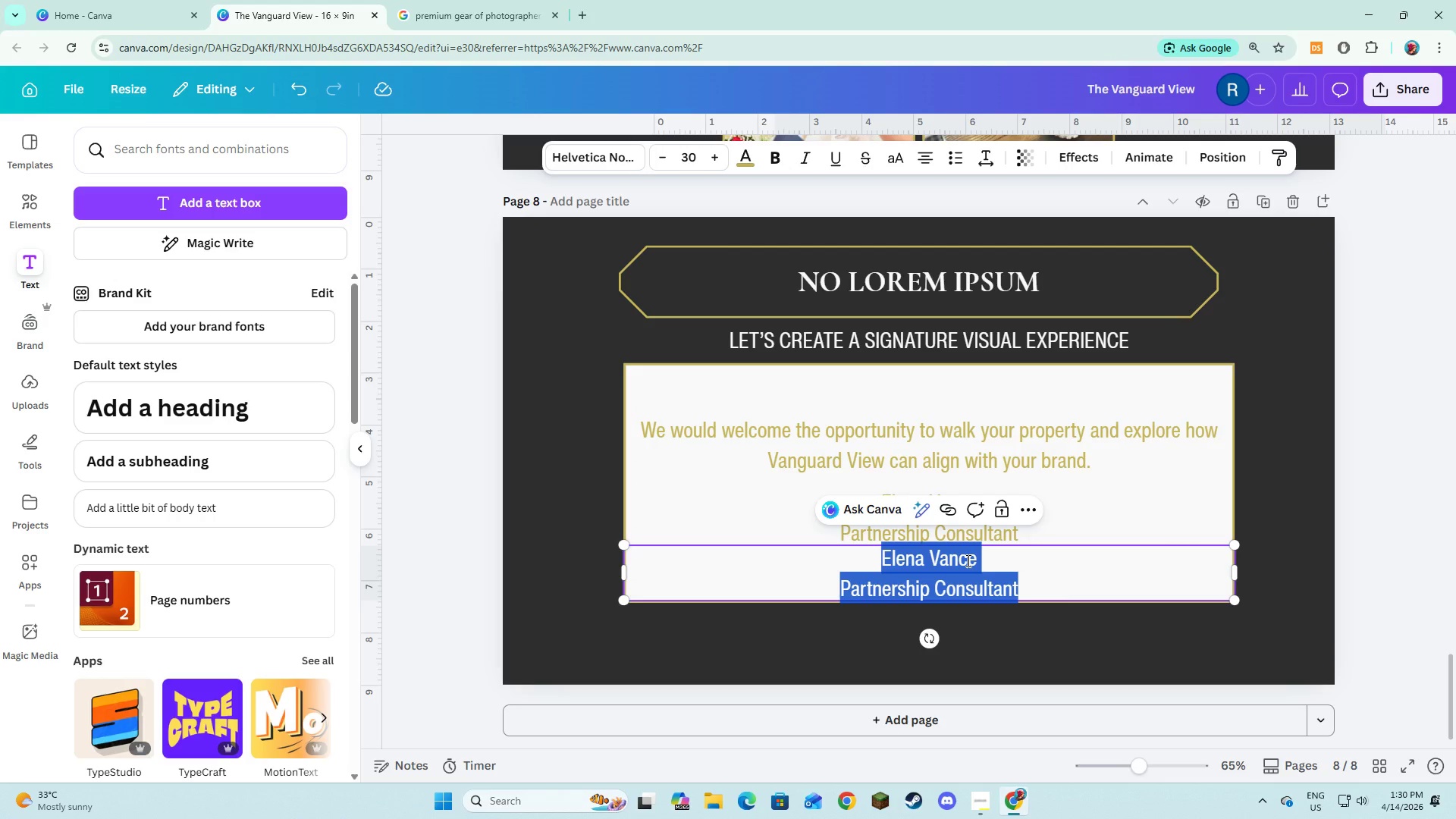 
type(elena@vanguardview.com)
 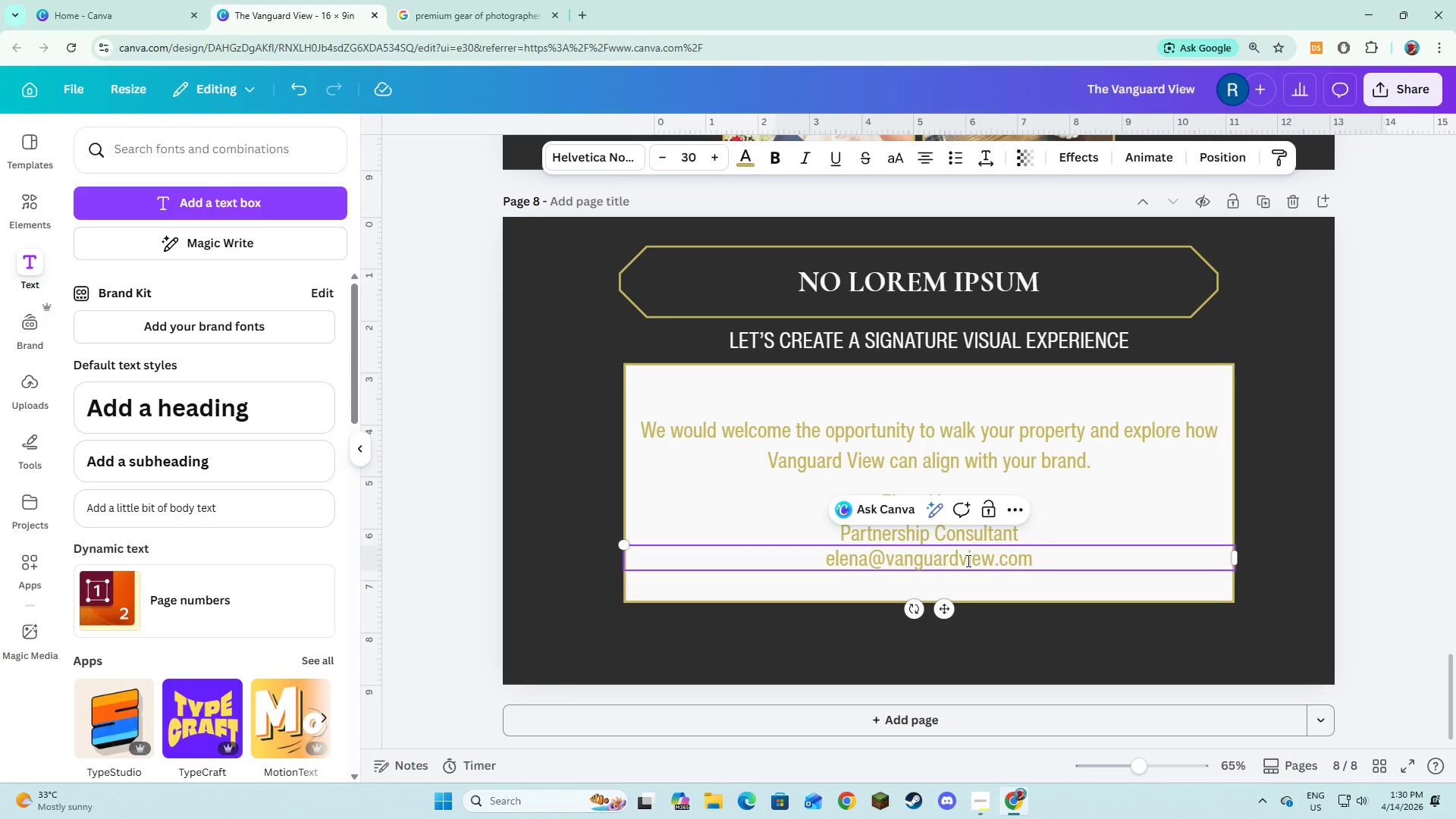 
key(Enter)
 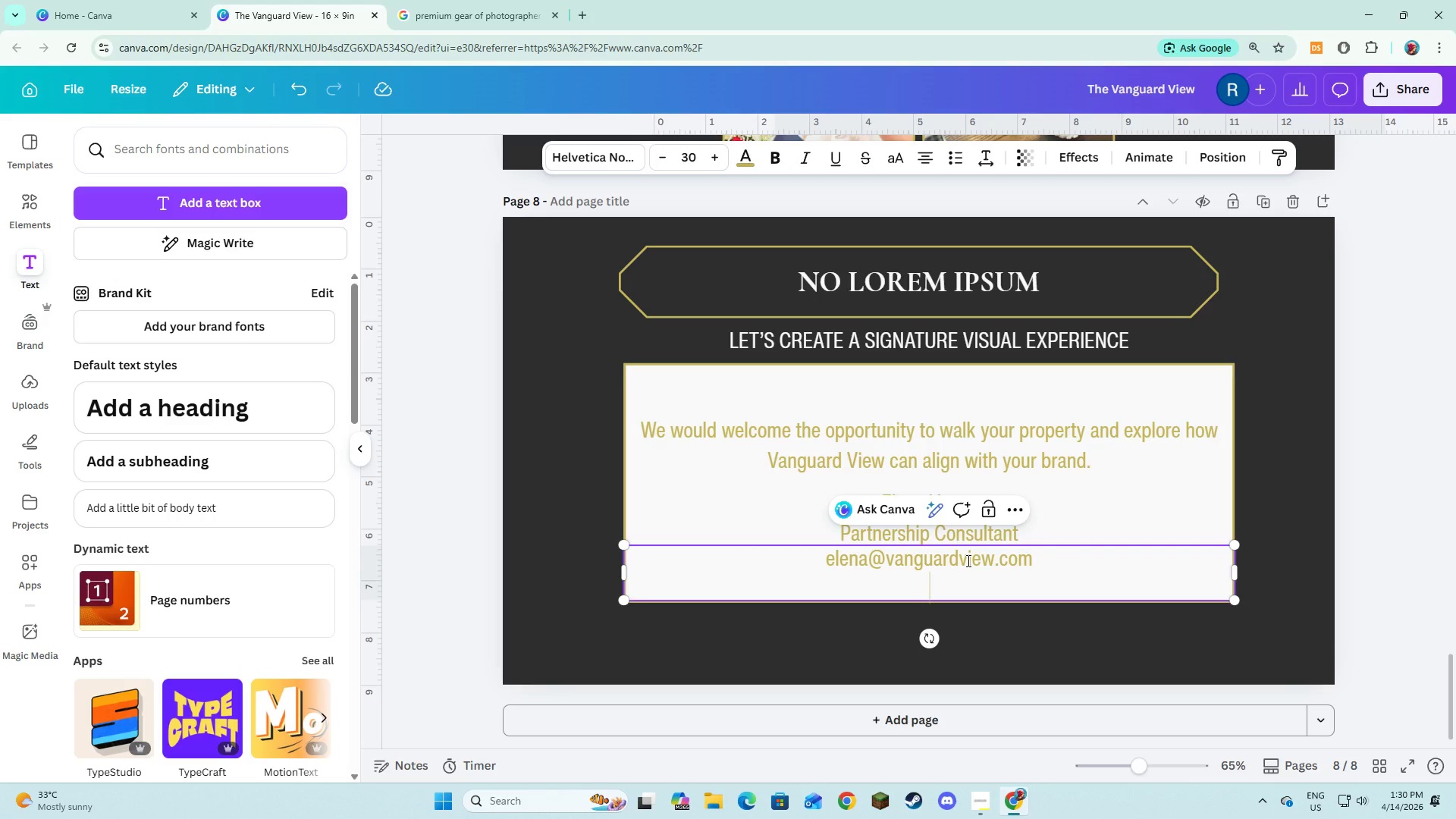 
type(+9123)
key(Backspace)
key(Backspace)
 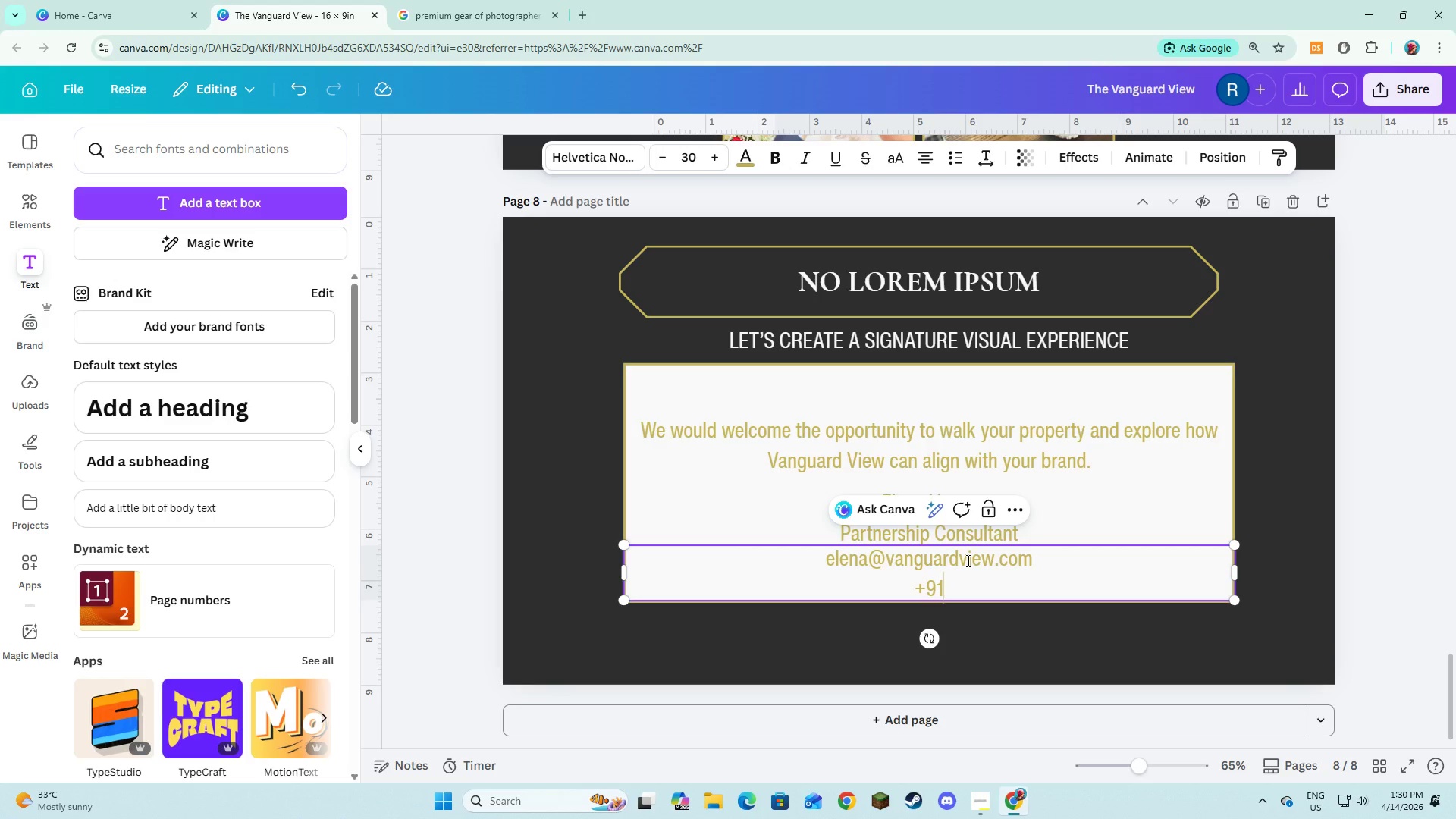 
key(Space)
 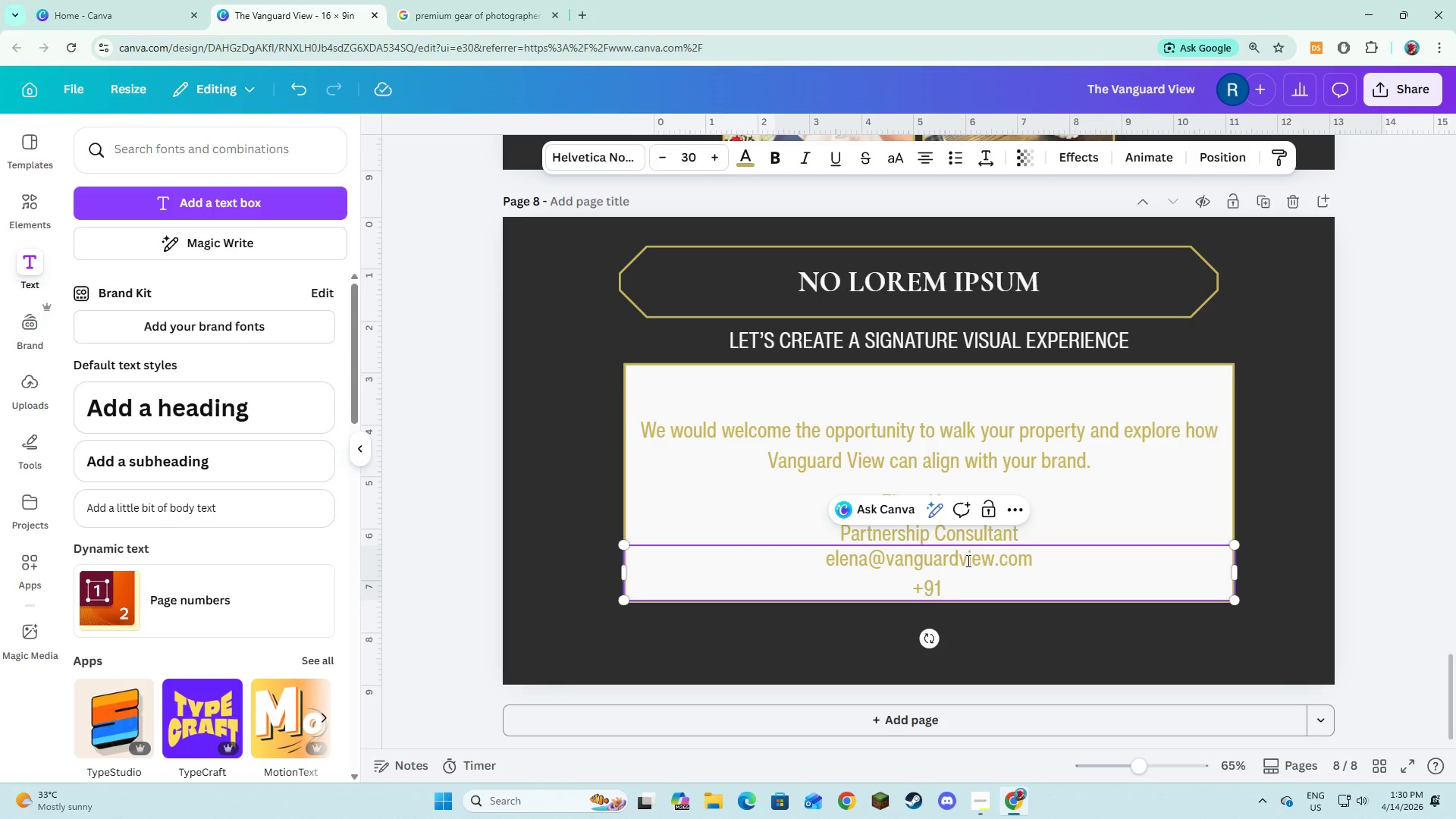 
key(9)
 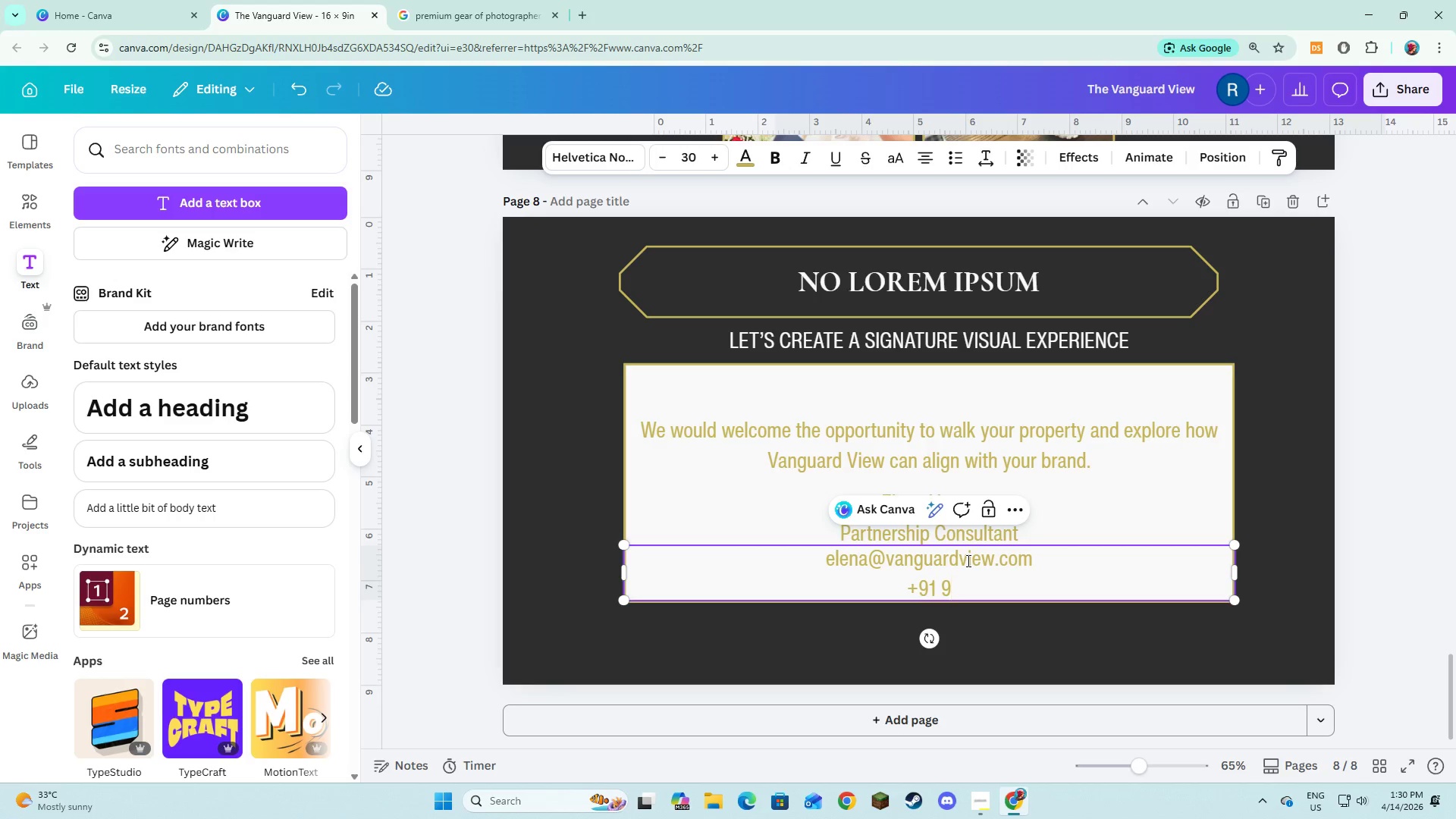 
type(xx)
key(Backspace)
key(Backspace)
type(XX-XXXX-XXX)
 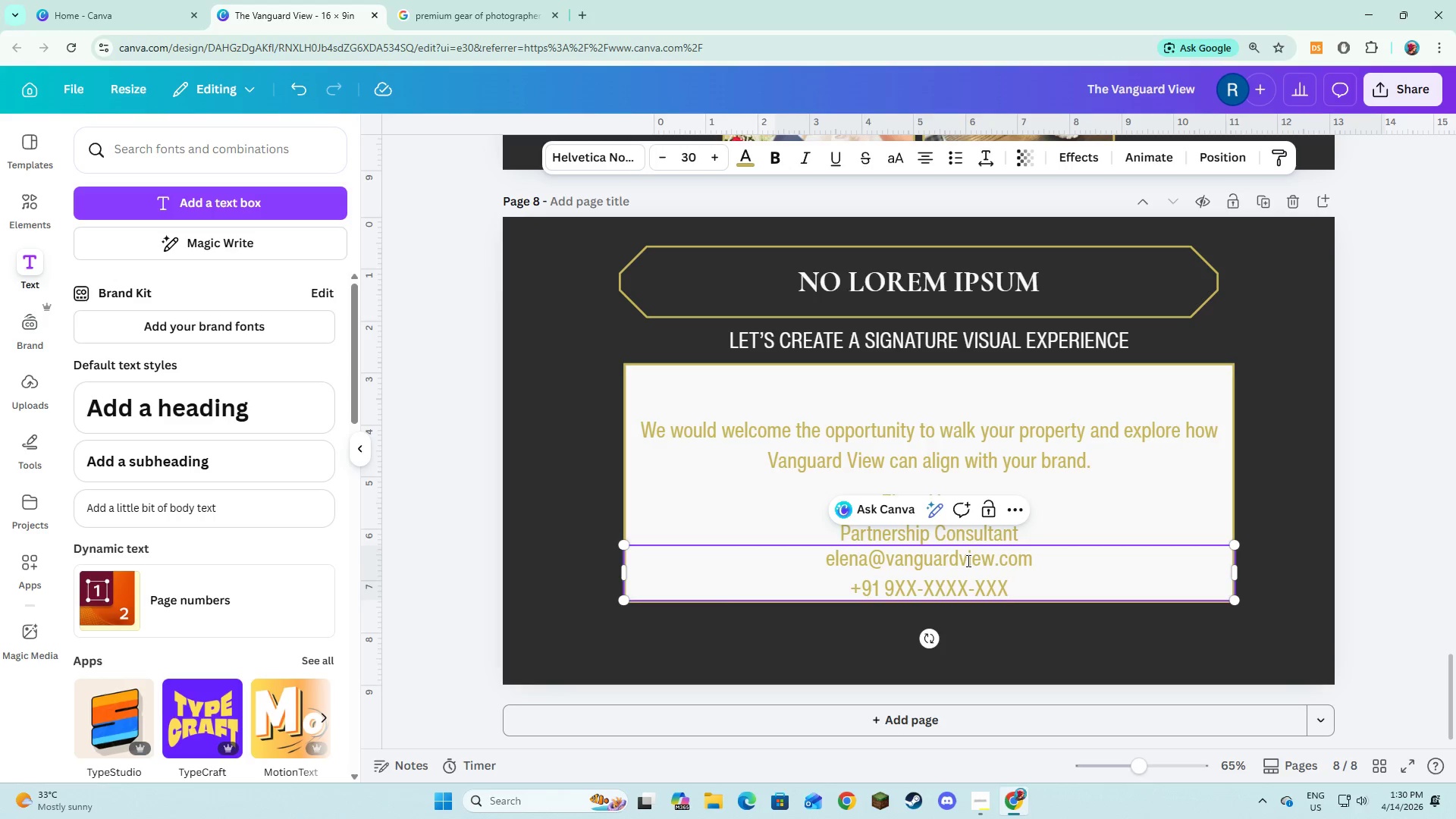 
key(Control+A)
 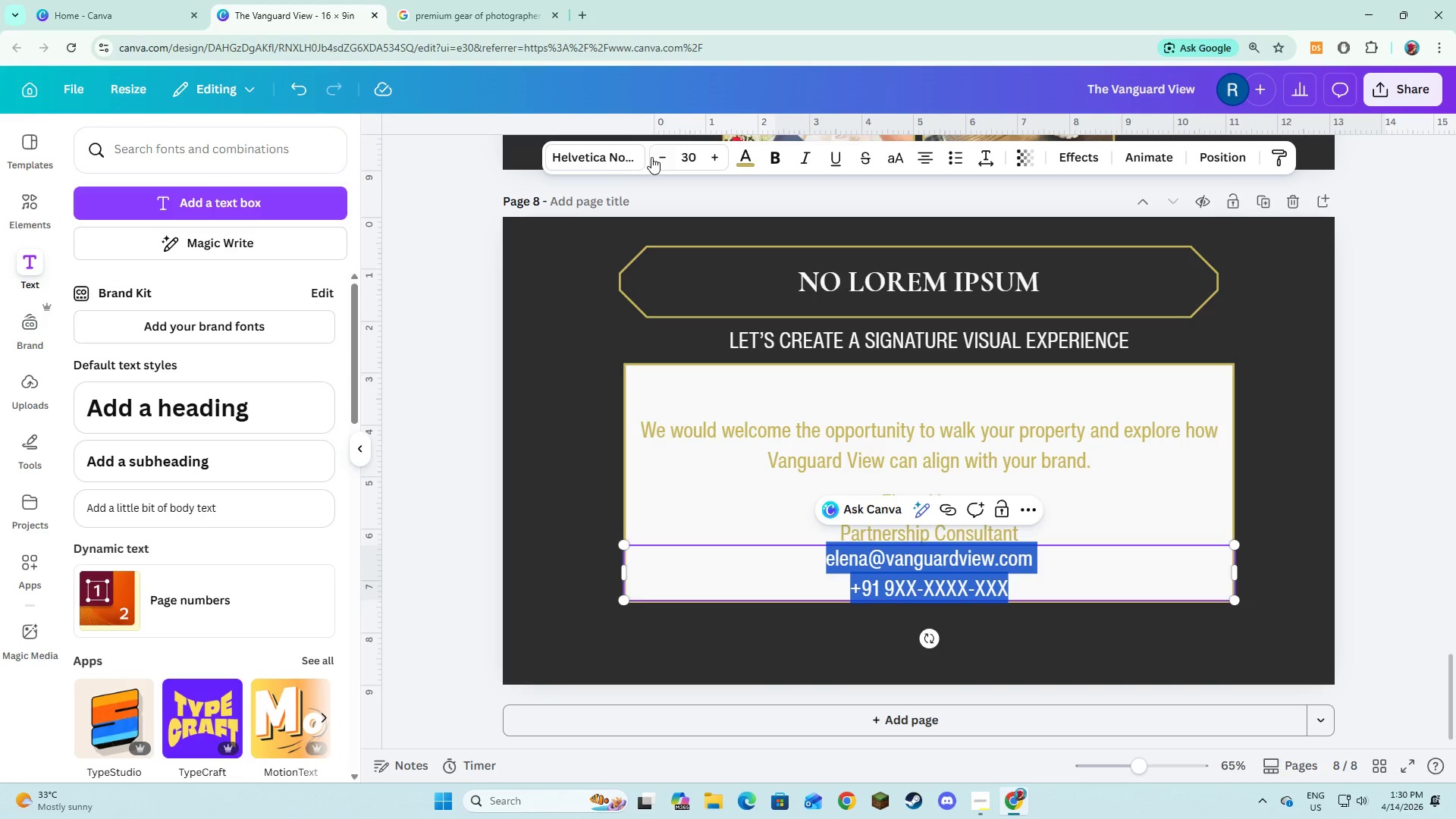 
double_click([654, 155])
 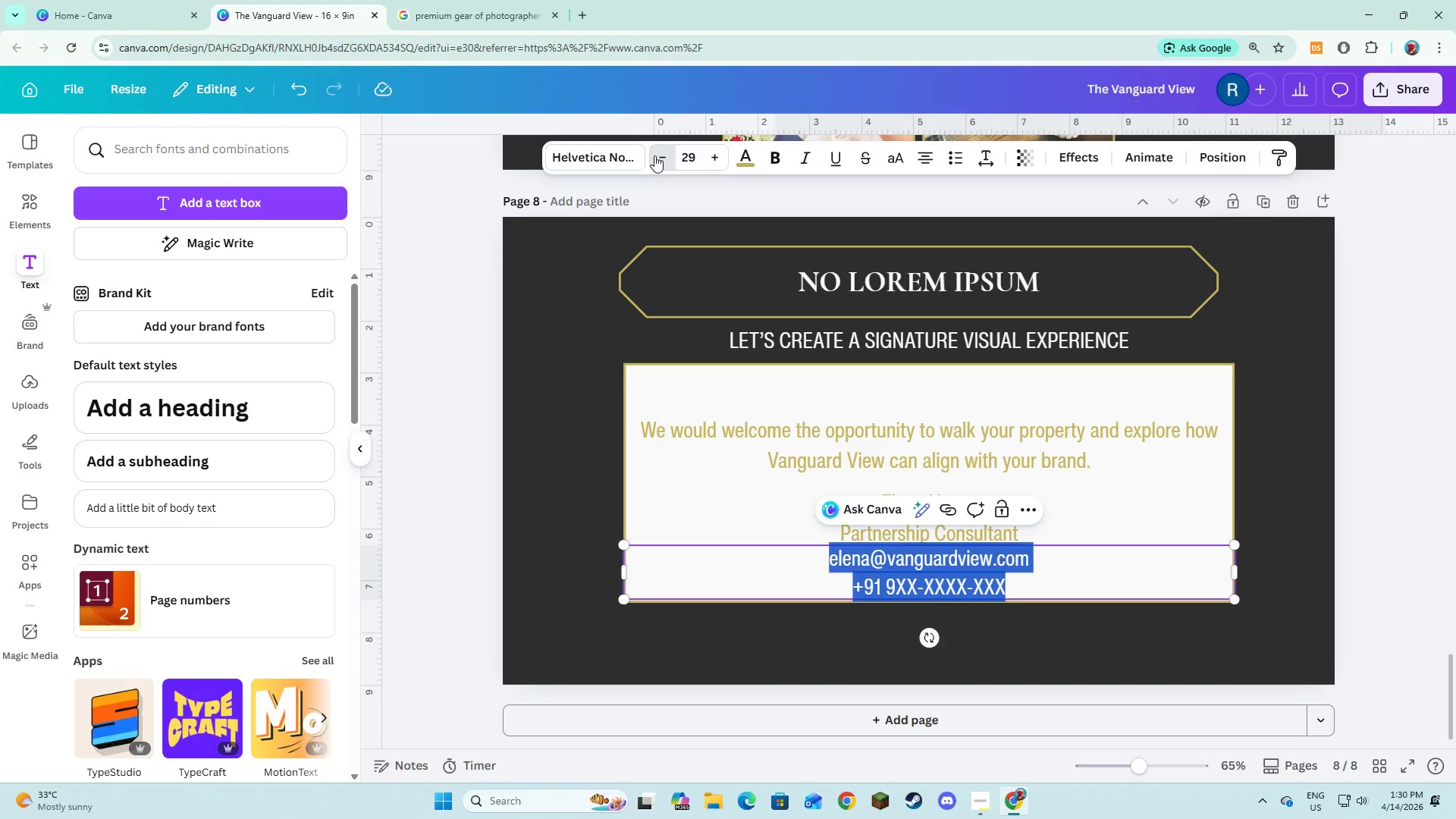 
triple_click([654, 155])
 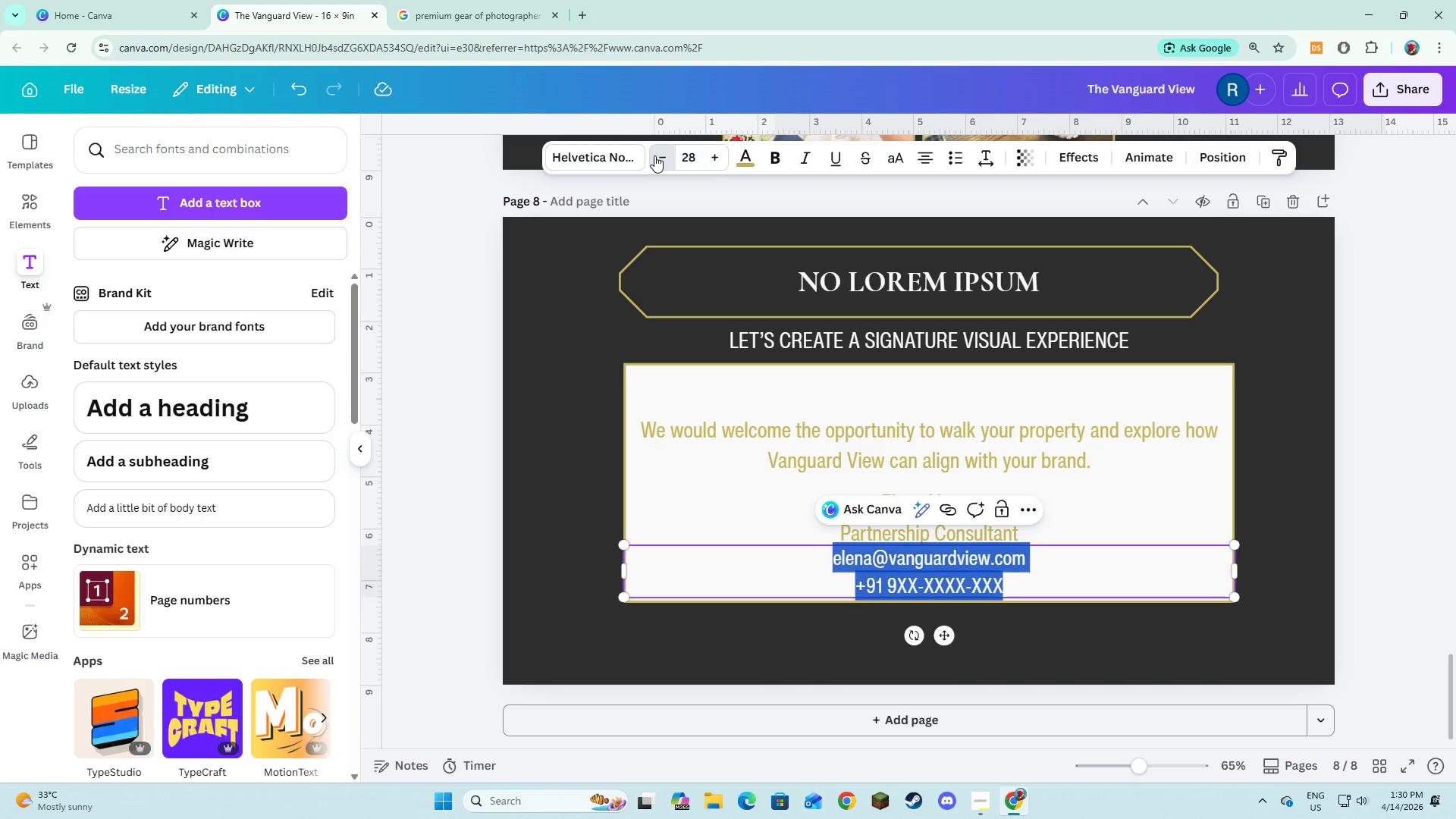 
triple_click([654, 155])
 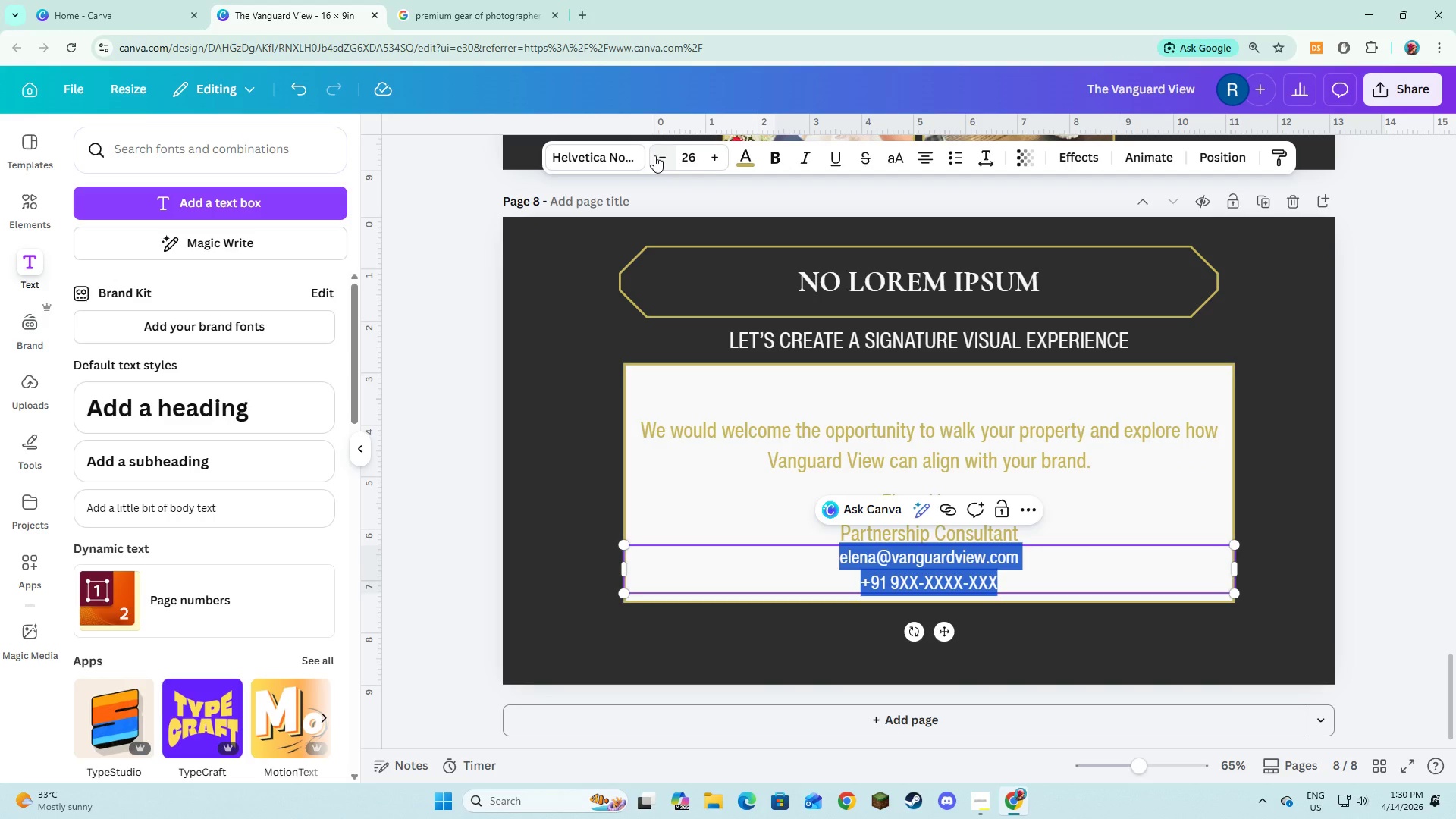 
left_click([654, 155])
 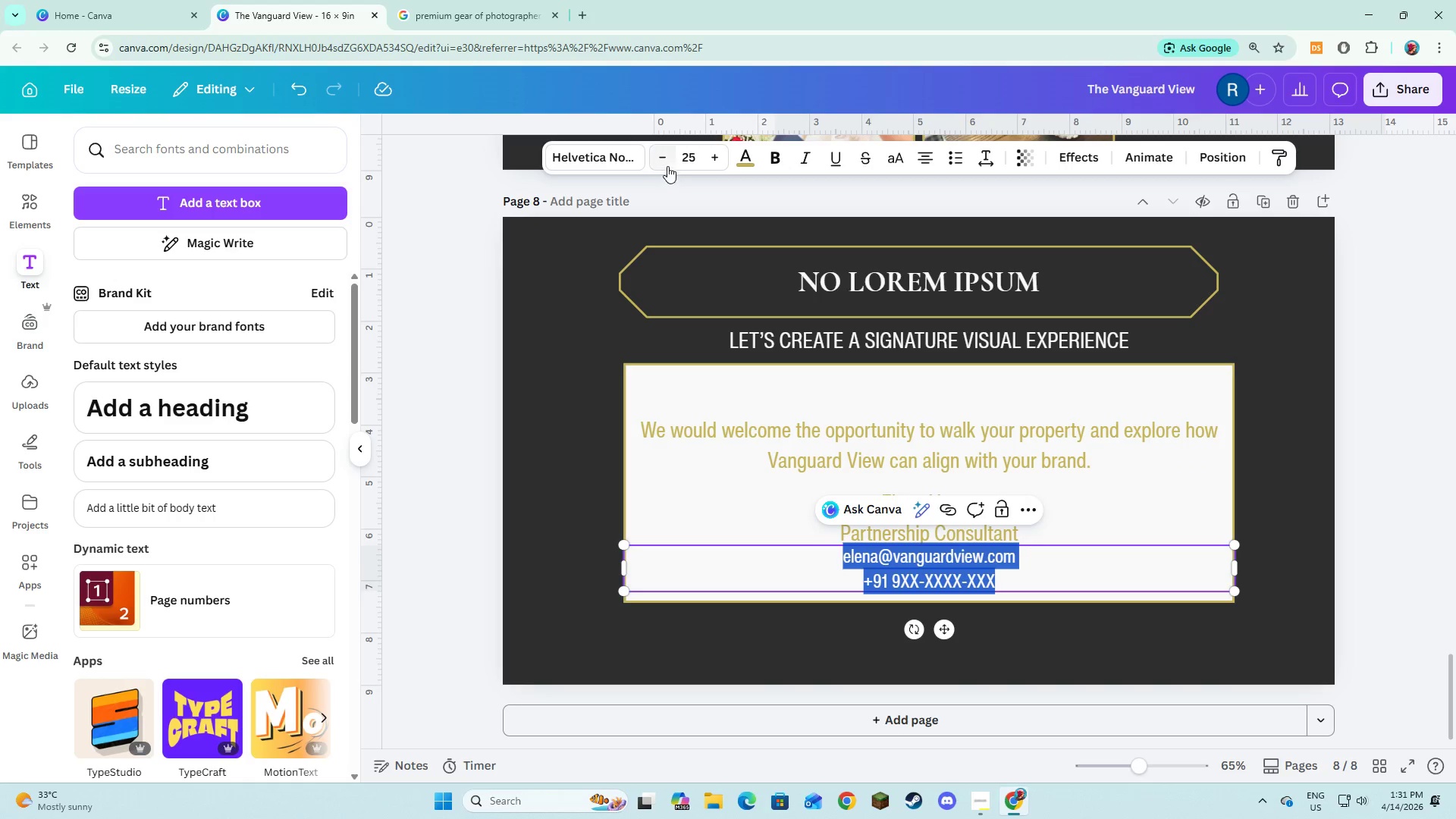 
left_click([742, 491])
 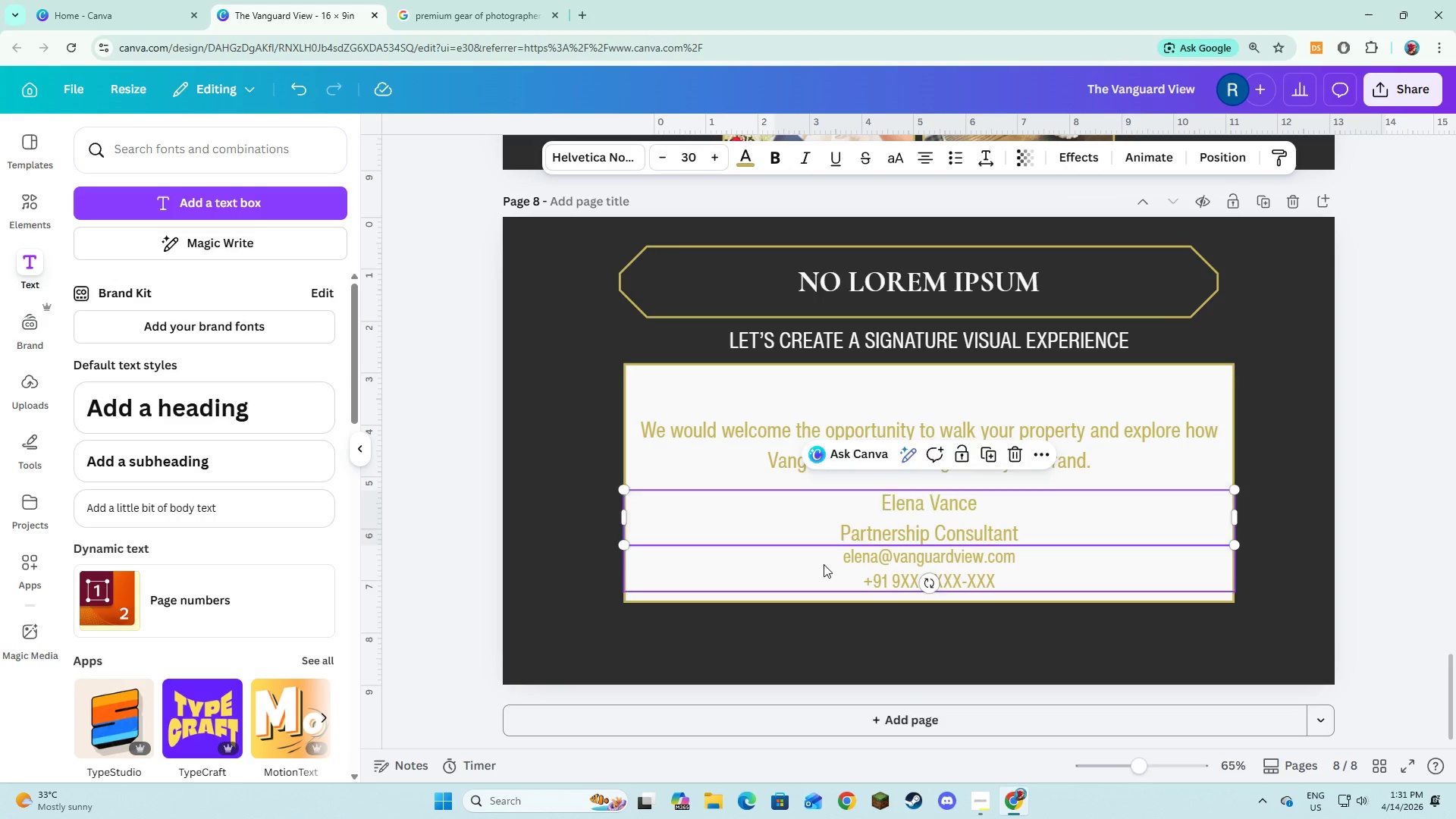 
left_click([824, 564])
 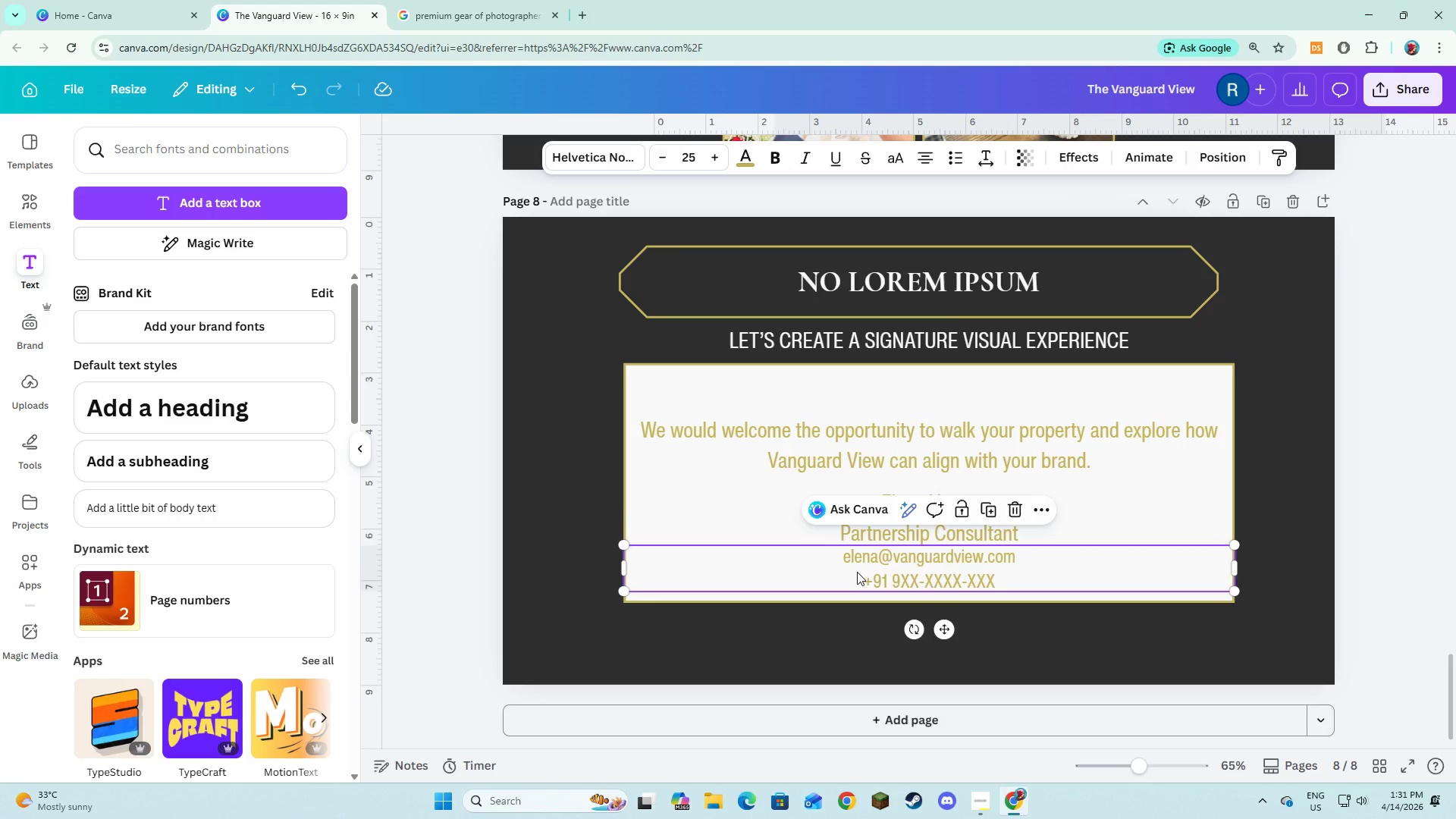 
left_click_drag(start_coordinate=[856, 571], to_coordinate=[859, 580])
 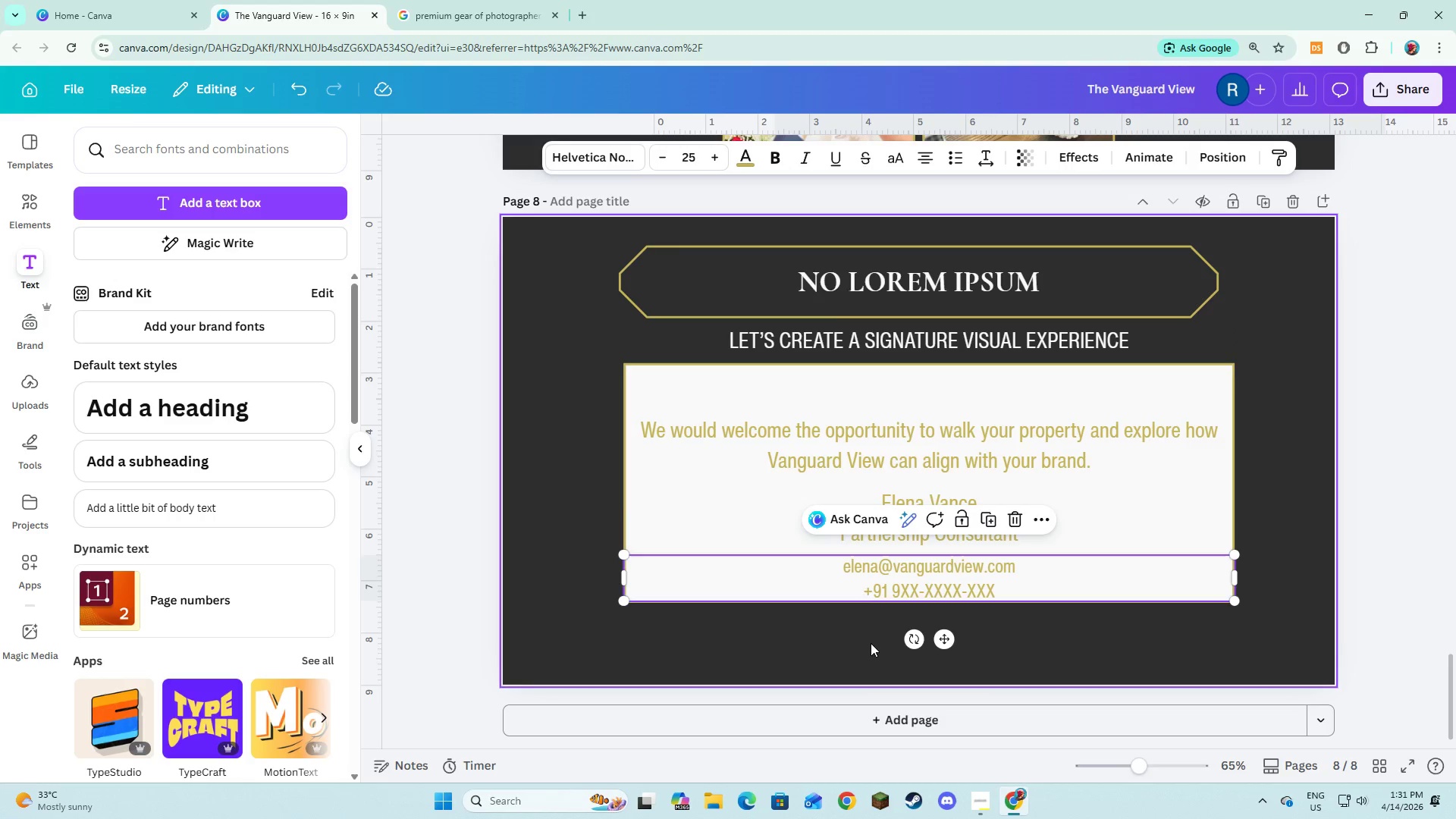 
left_click([871, 643])
 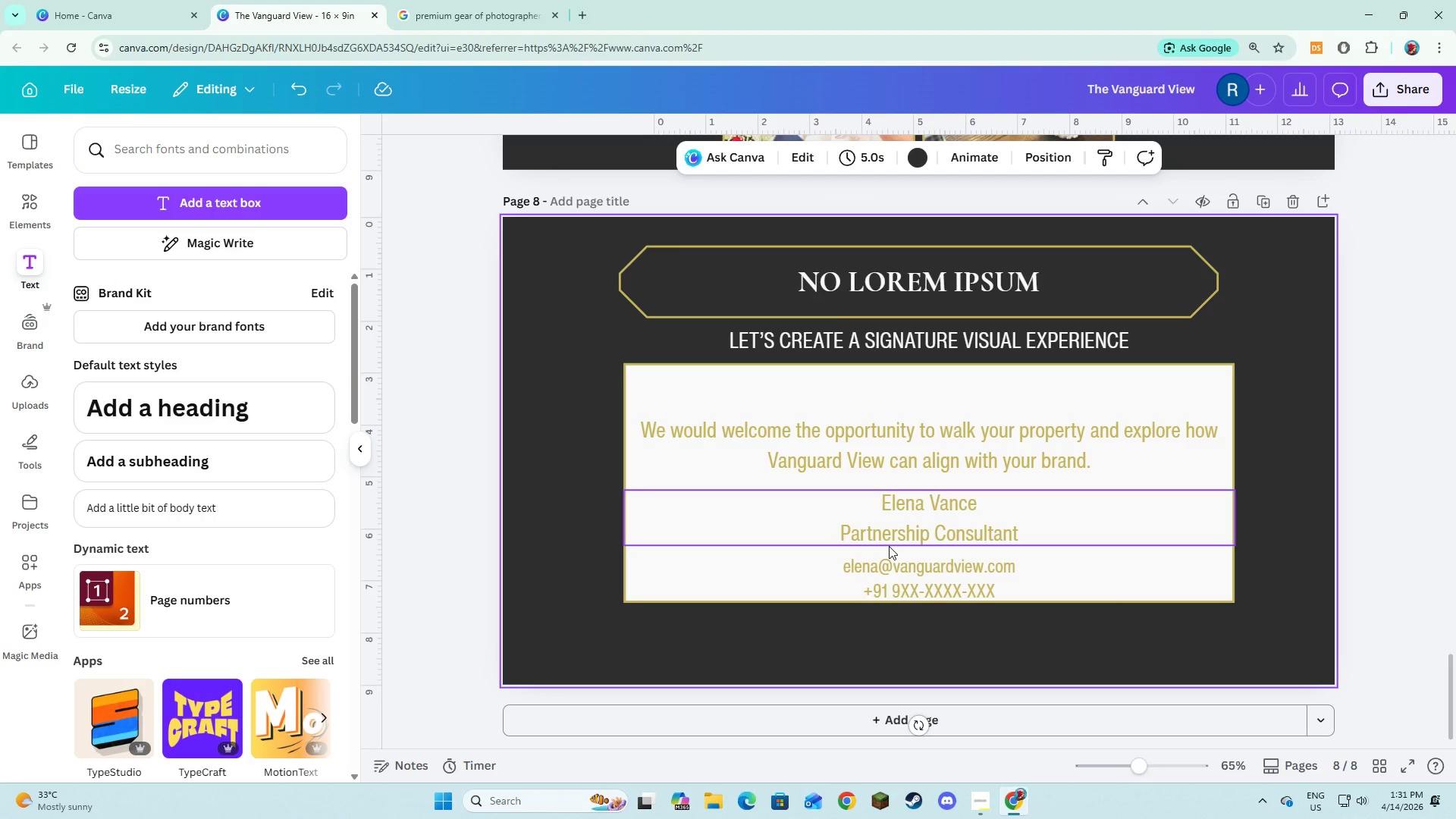 
left_click([889, 546])
 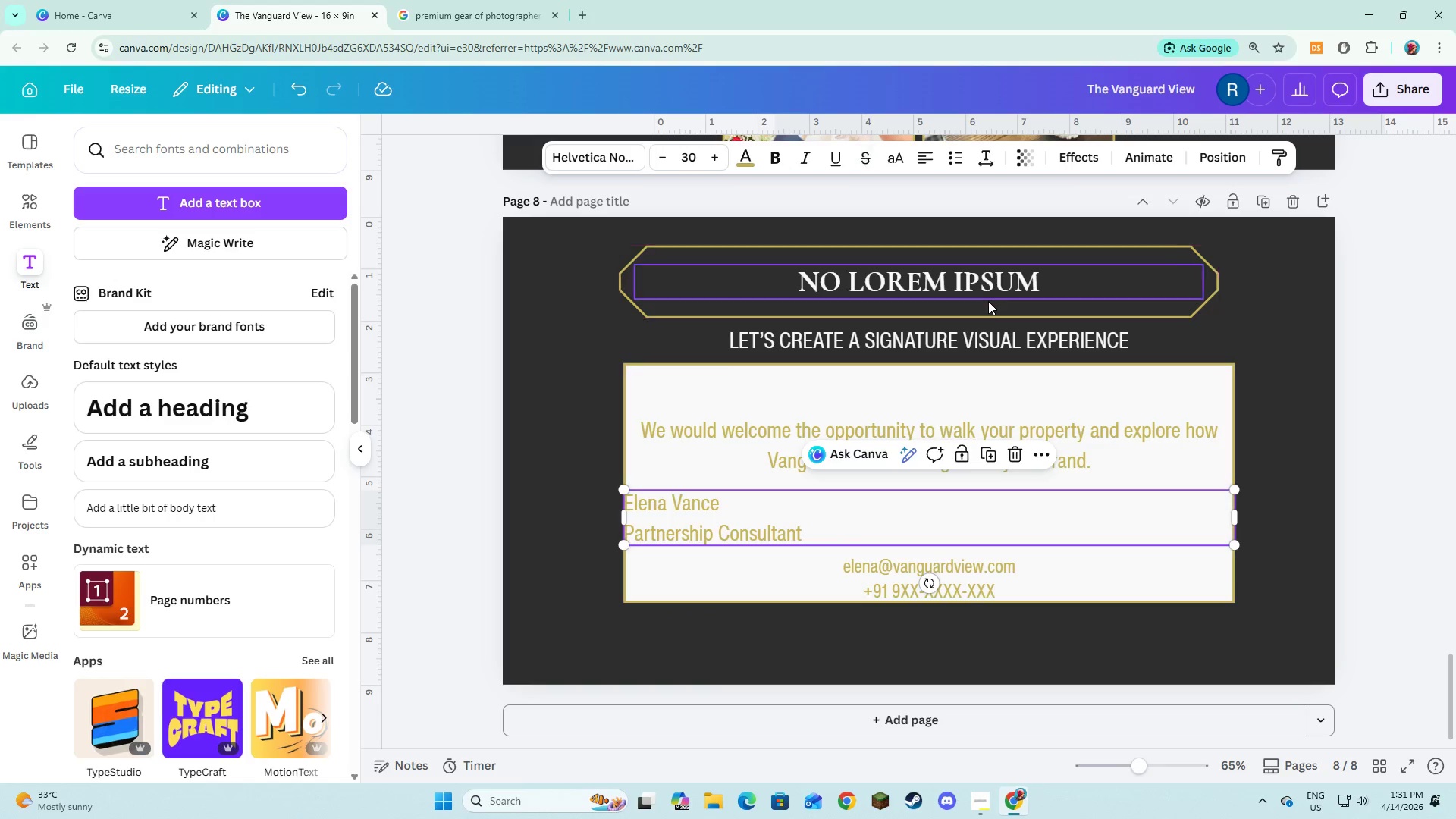 
wait(5.52)
 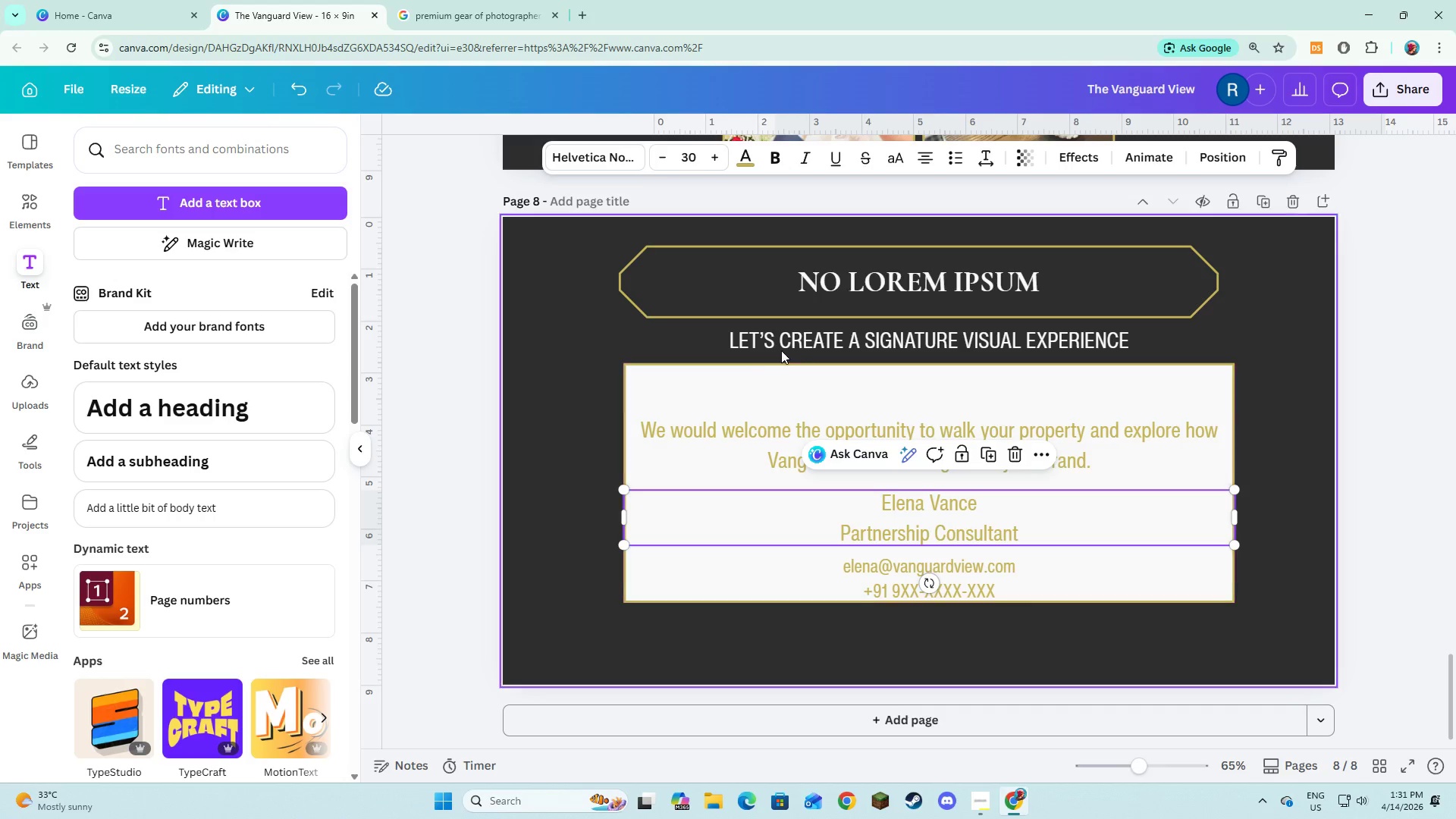 
left_click([915, 155])
 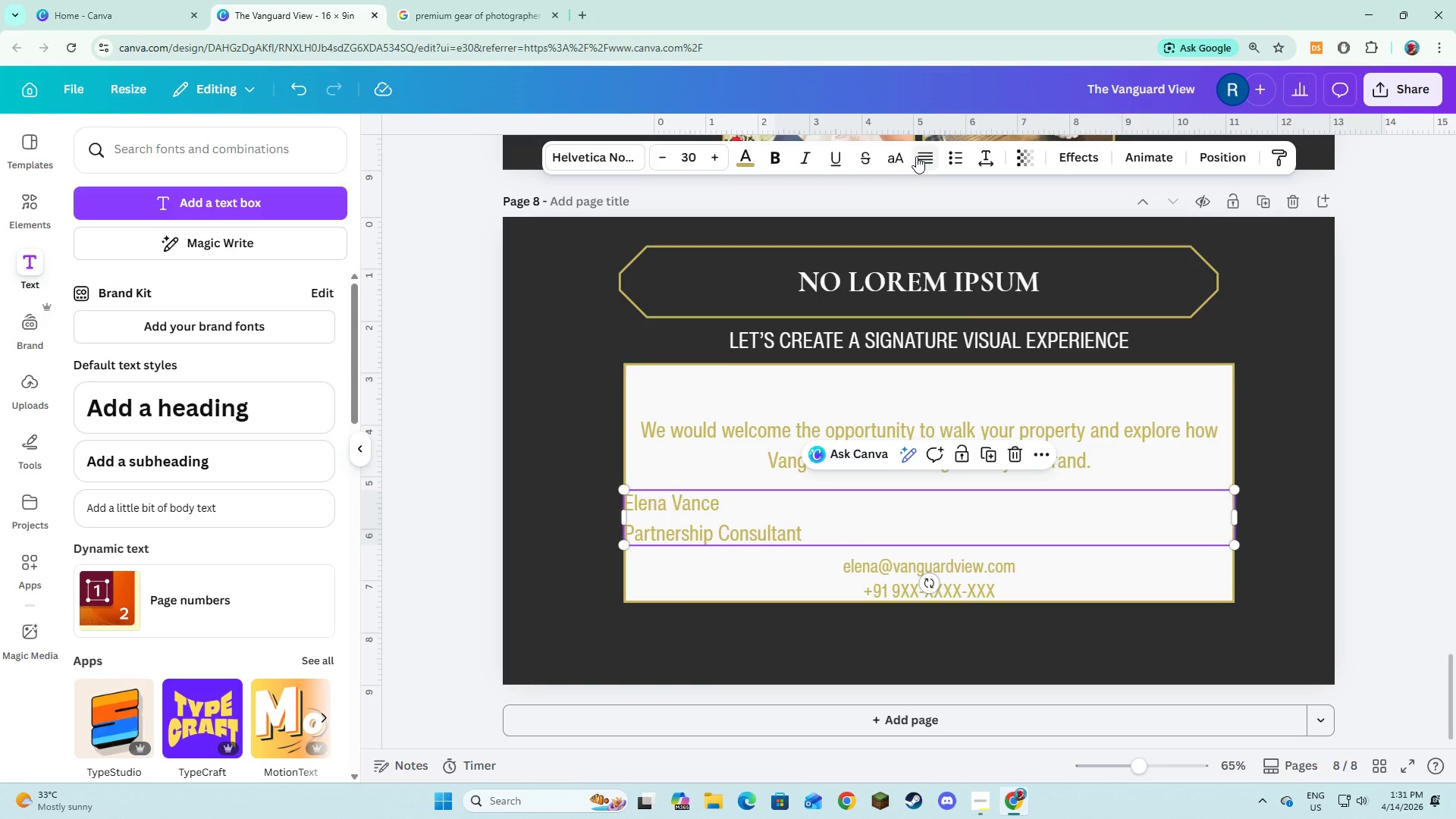 
left_click([916, 156])
 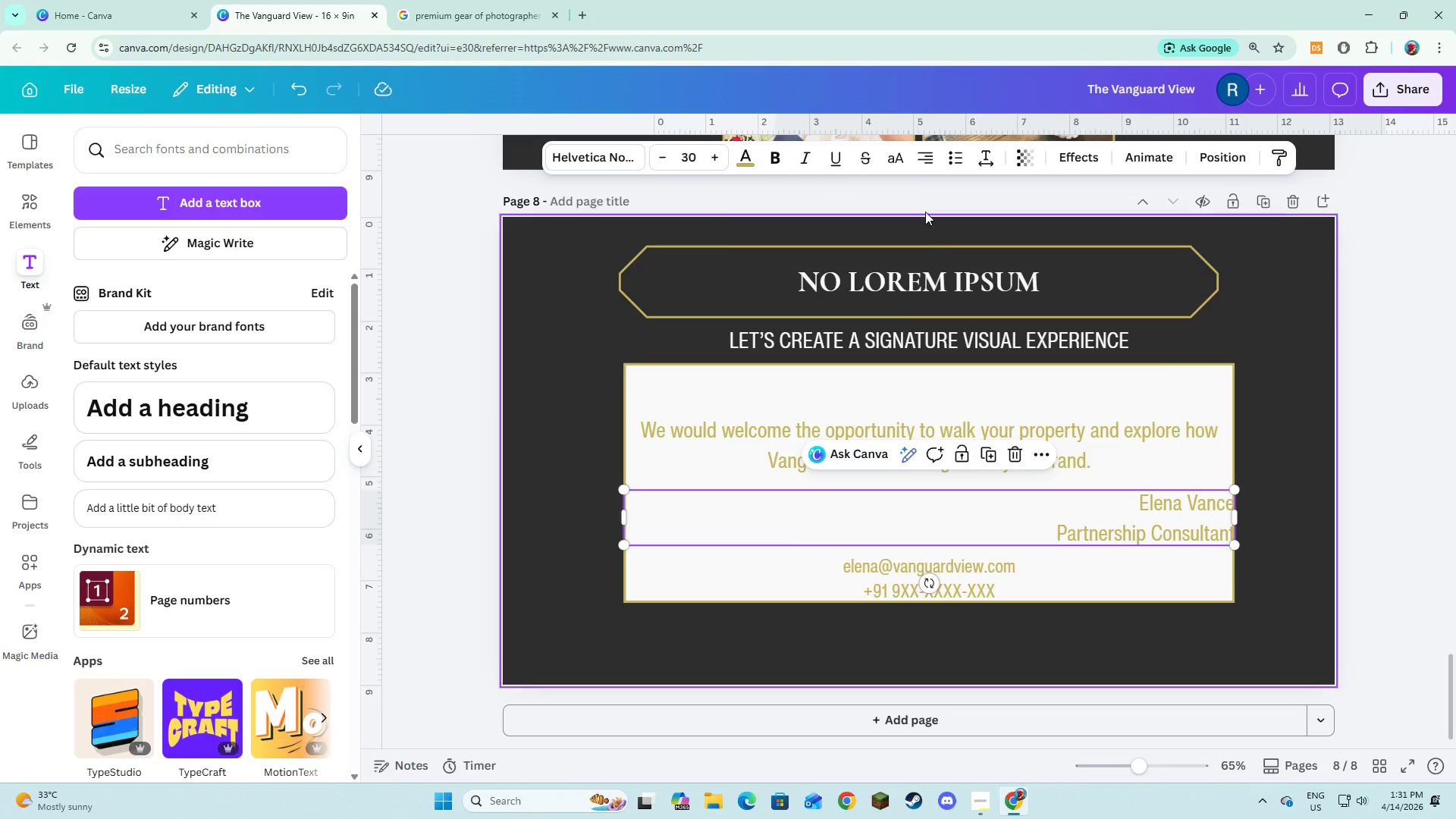 
left_click([920, 151])
 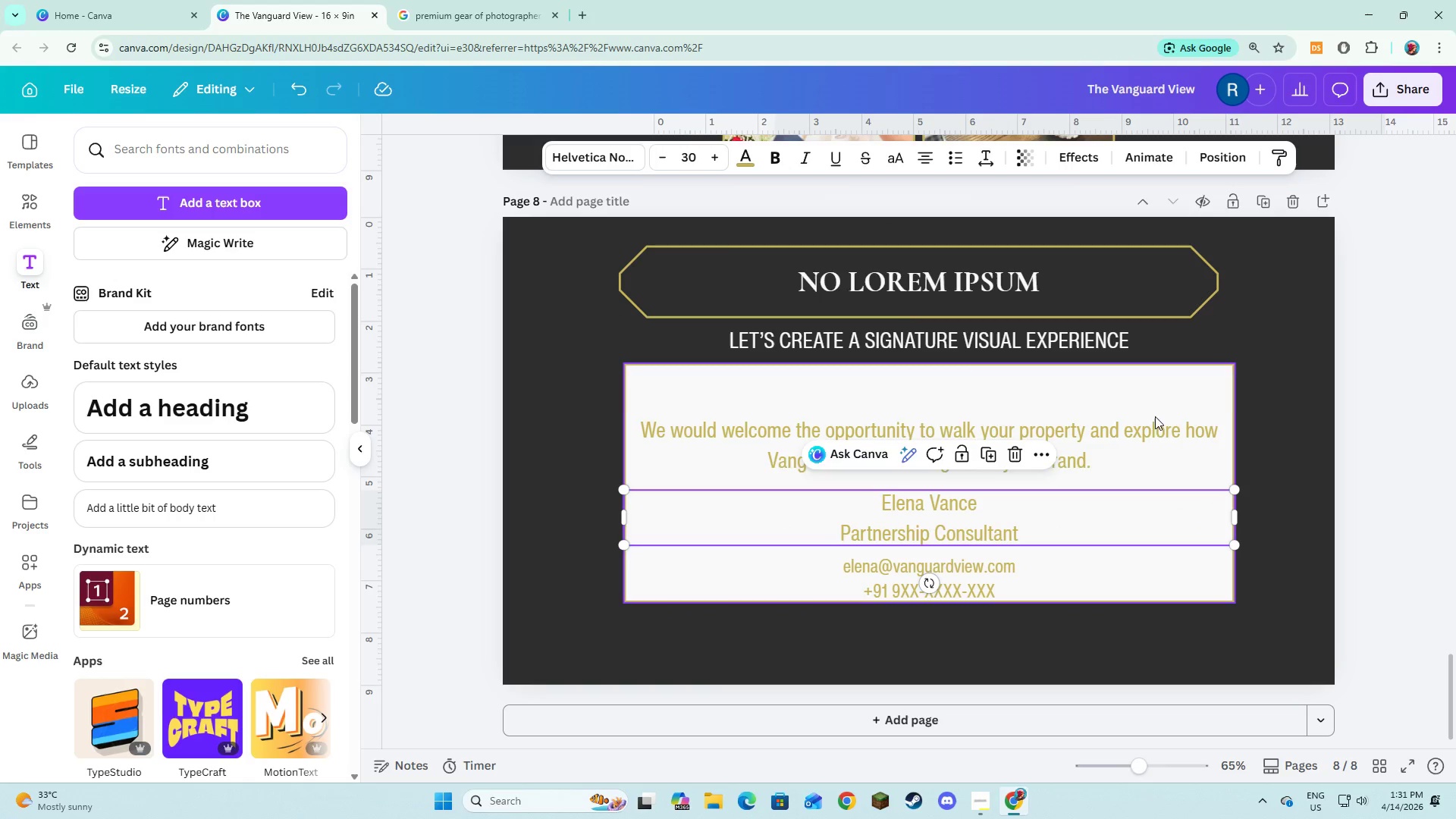 
left_click([1191, 466])
 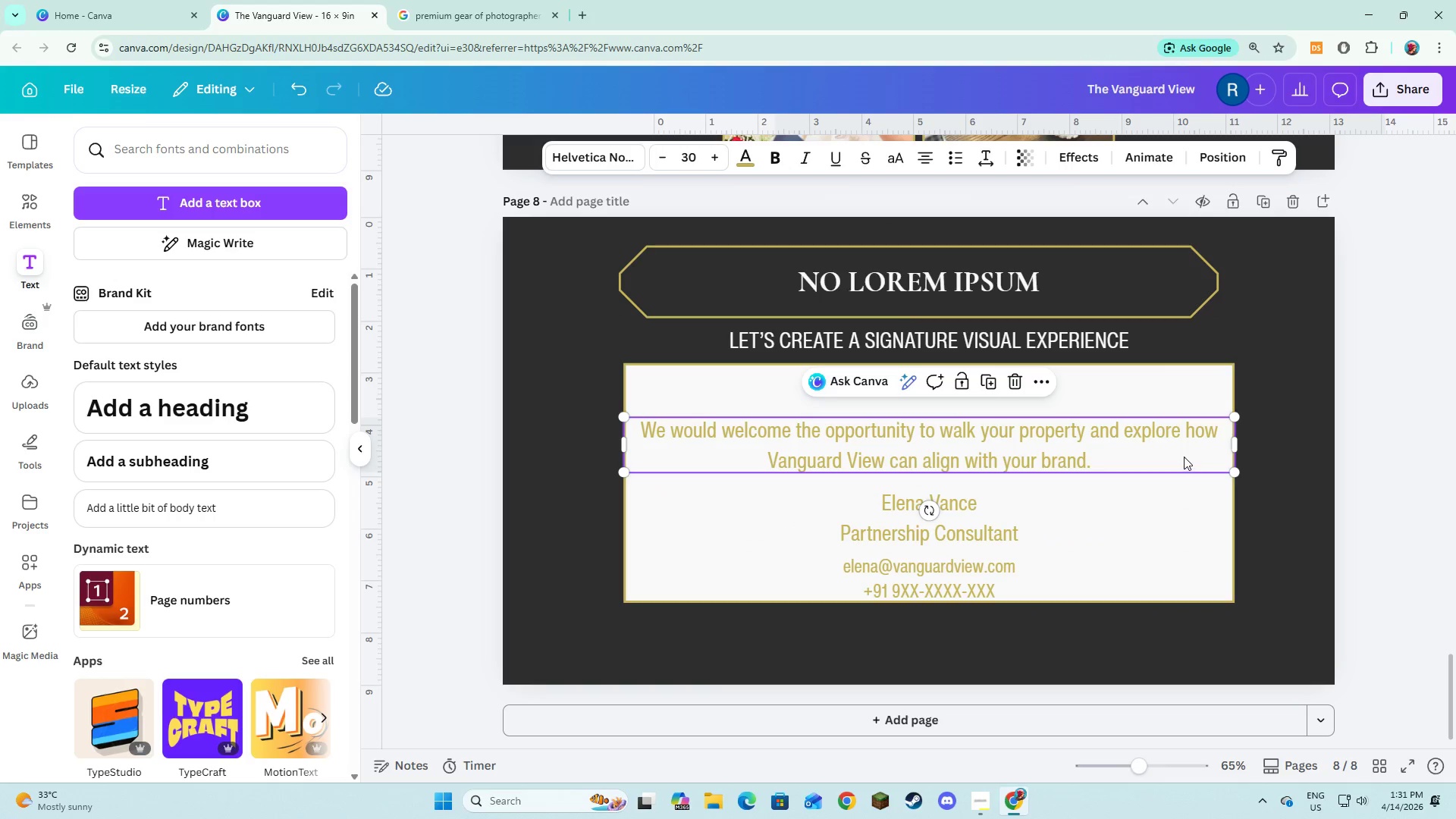 
left_click_drag(start_coordinate=[1184, 457], to_coordinate=[1185, 443])
 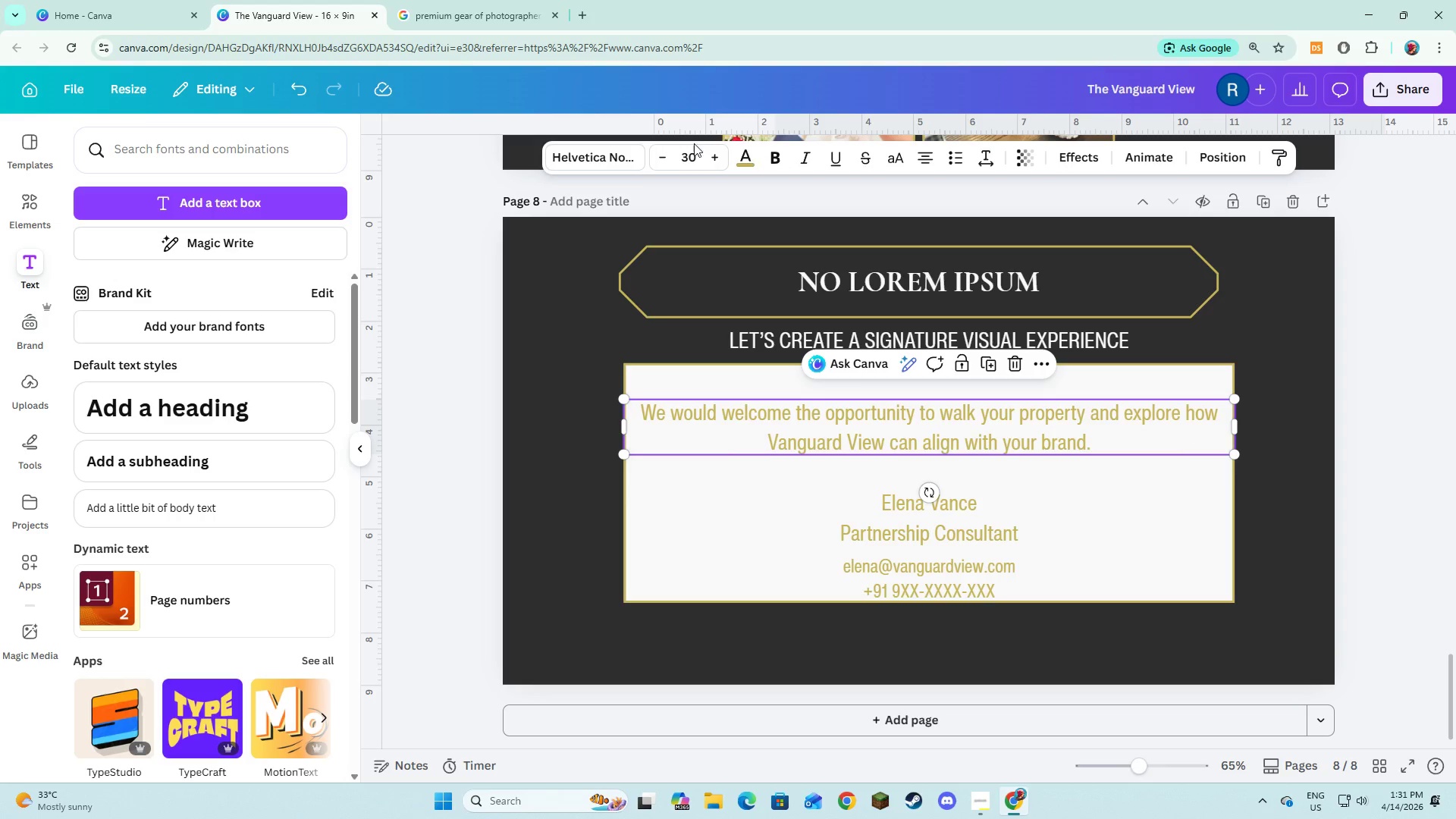 
left_click([740, 157])
 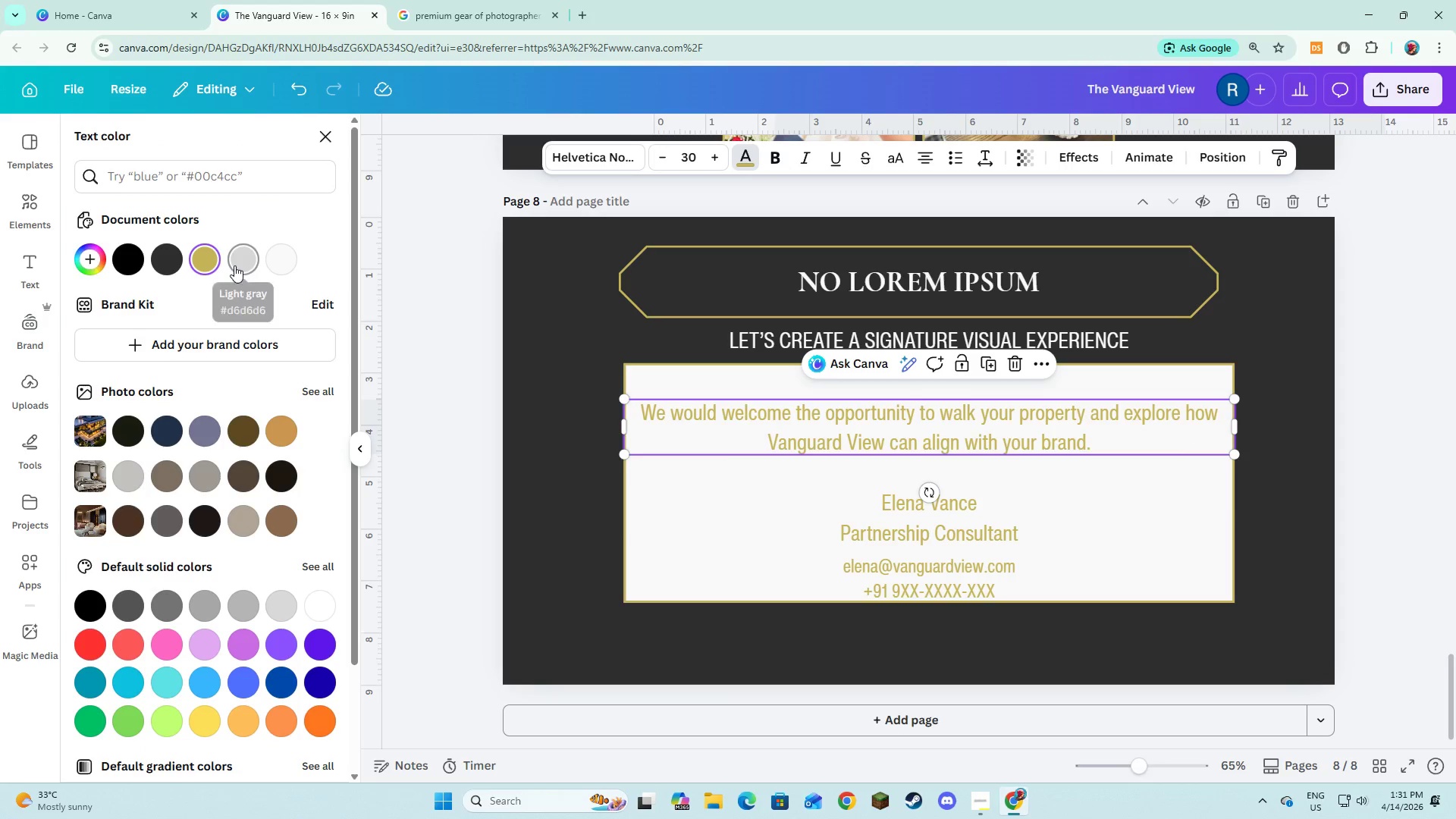 
left_click([275, 259])
 